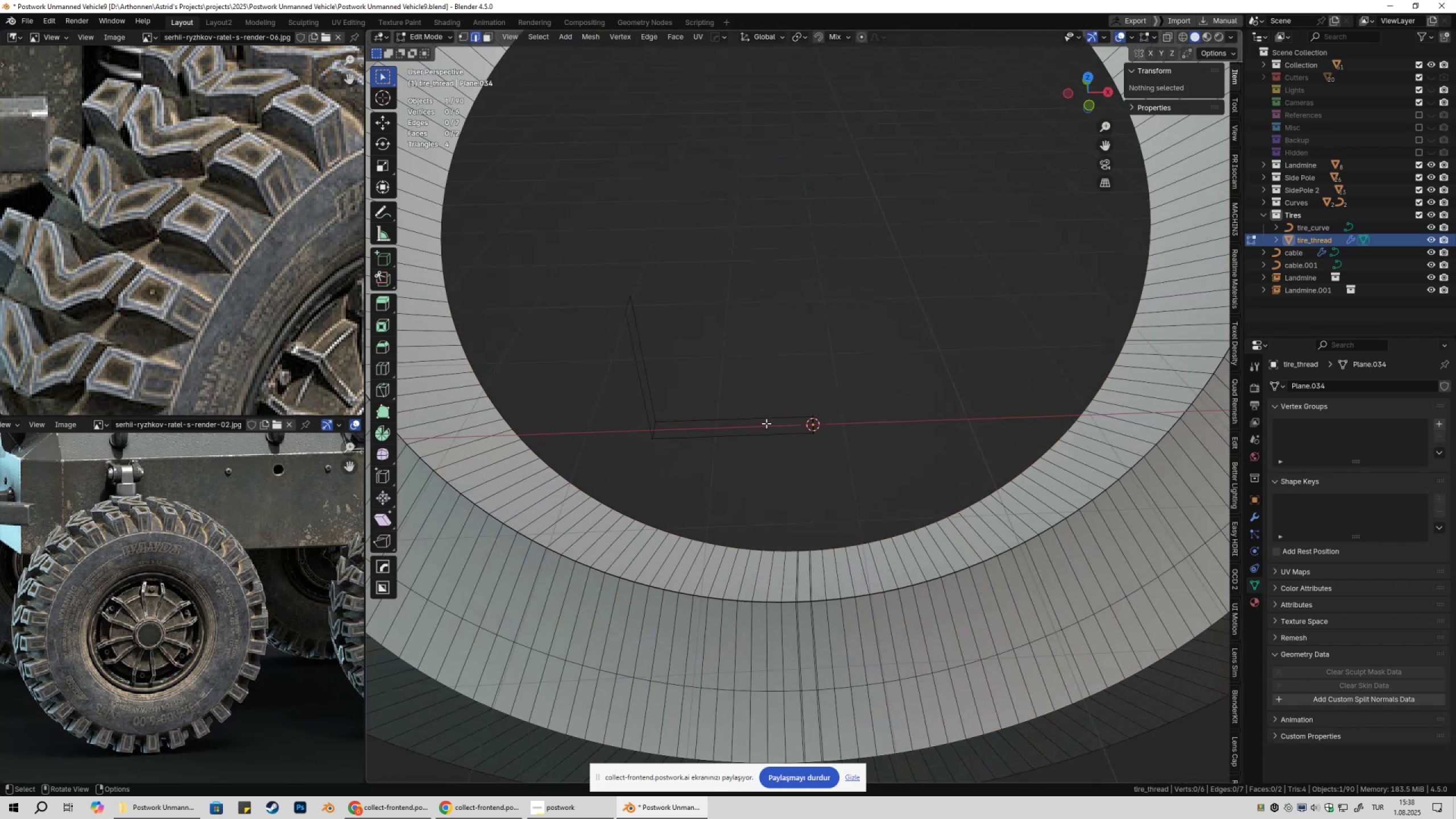 
left_click([766, 423])
 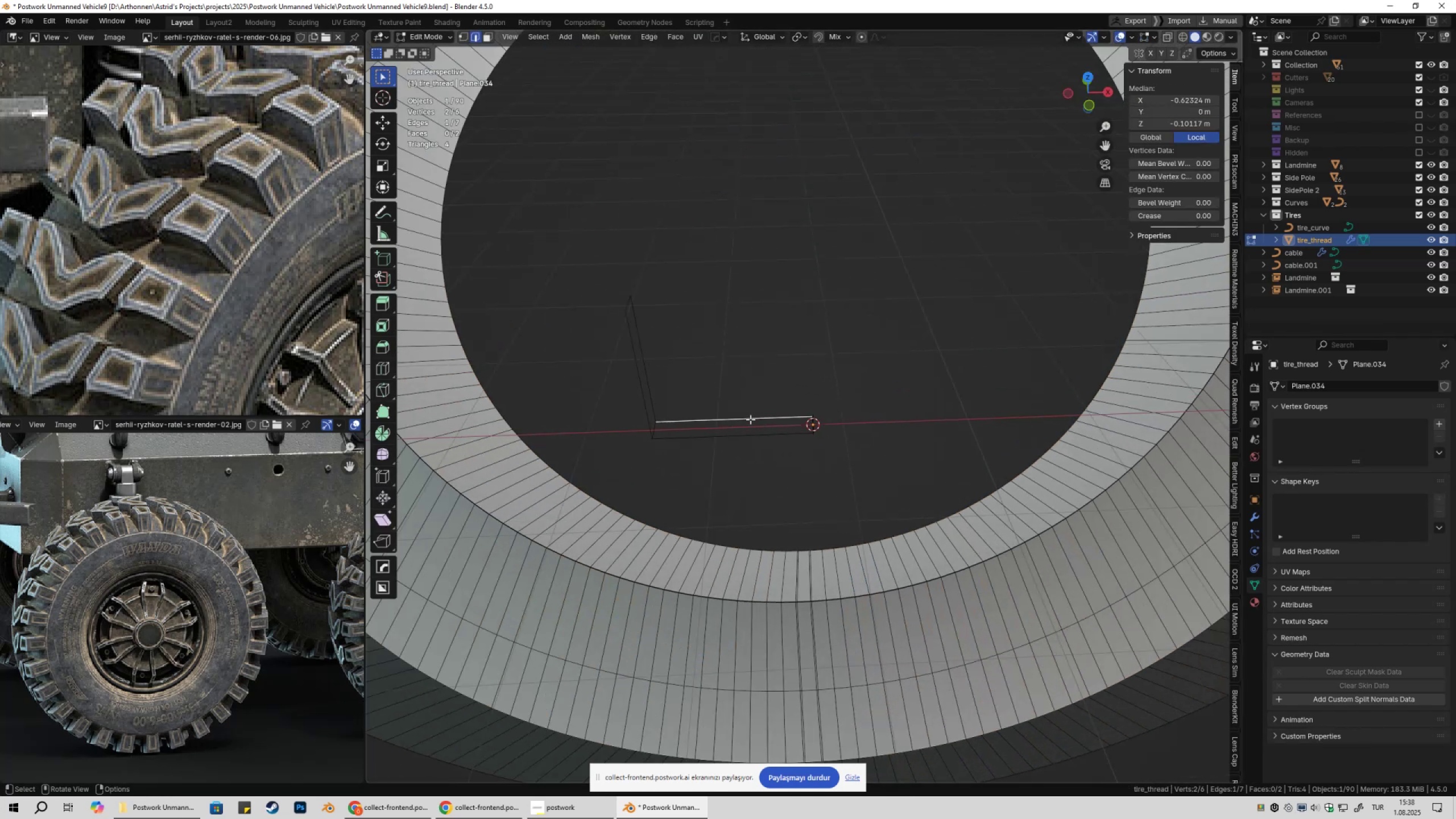 
key(Control+ControlLeft)
 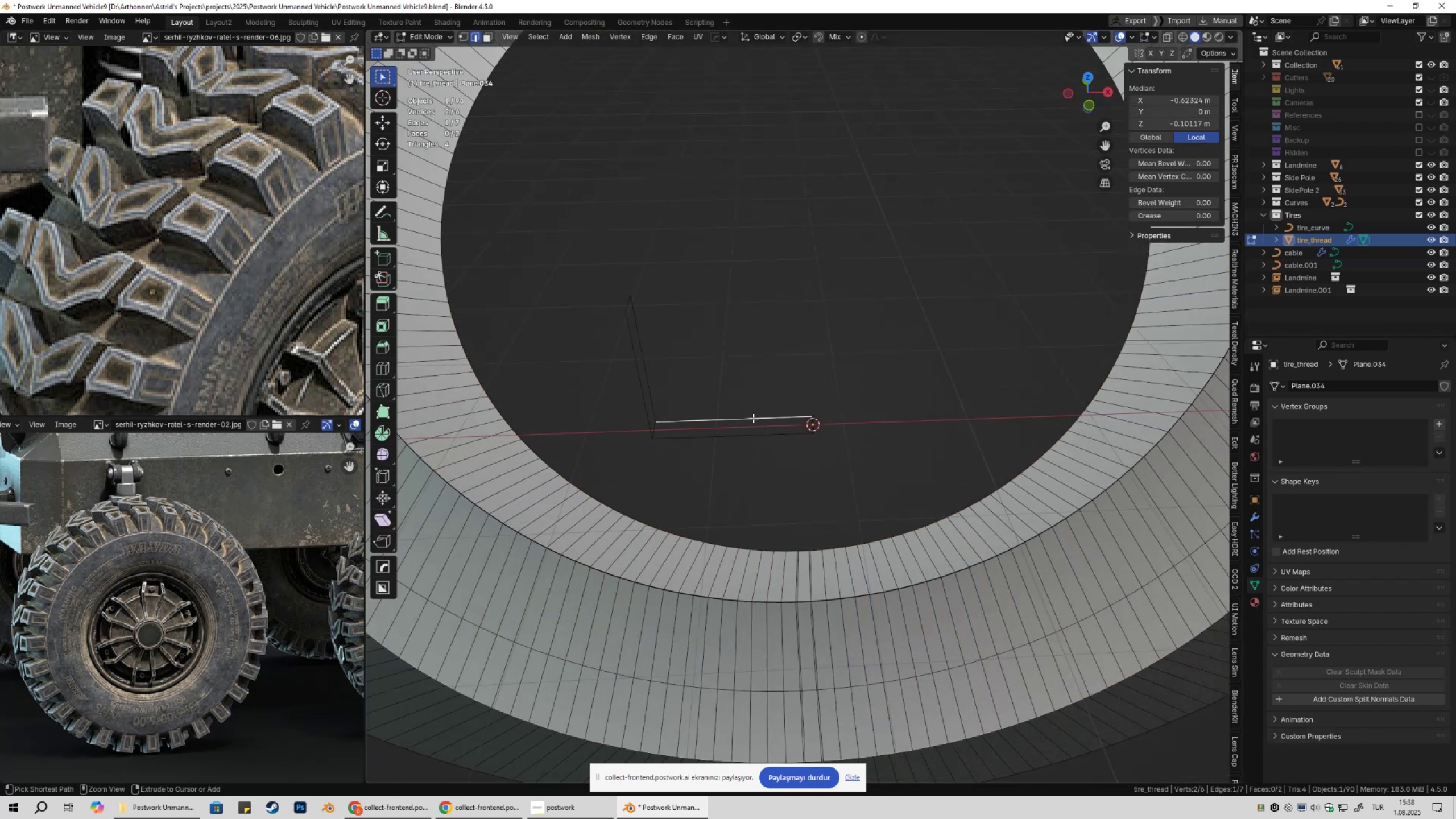 
key(Control+R)
 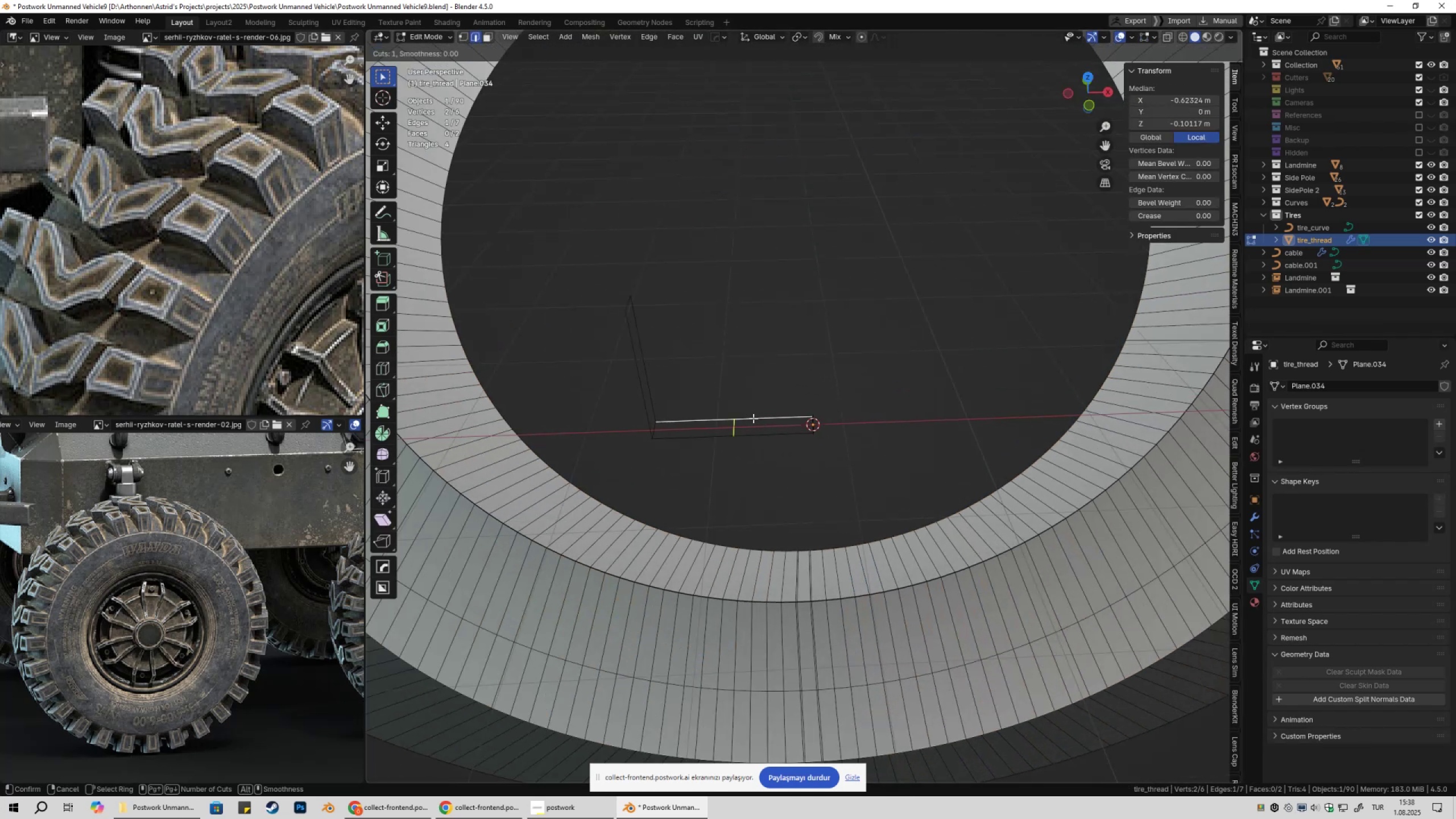 
scroll: coordinate [753, 418], scroll_direction: up, amount: 1.0
 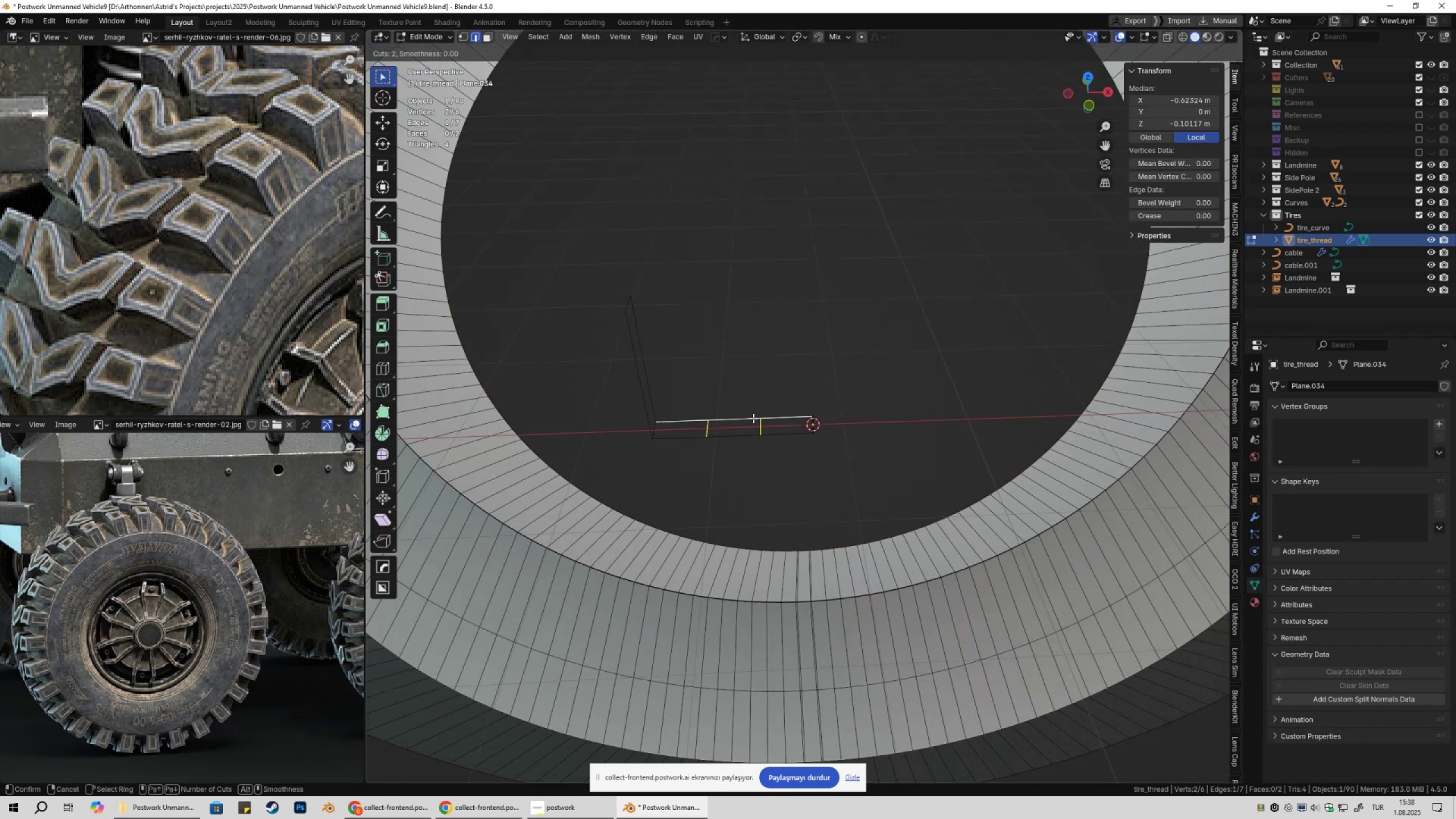 
left_click([753, 418])
 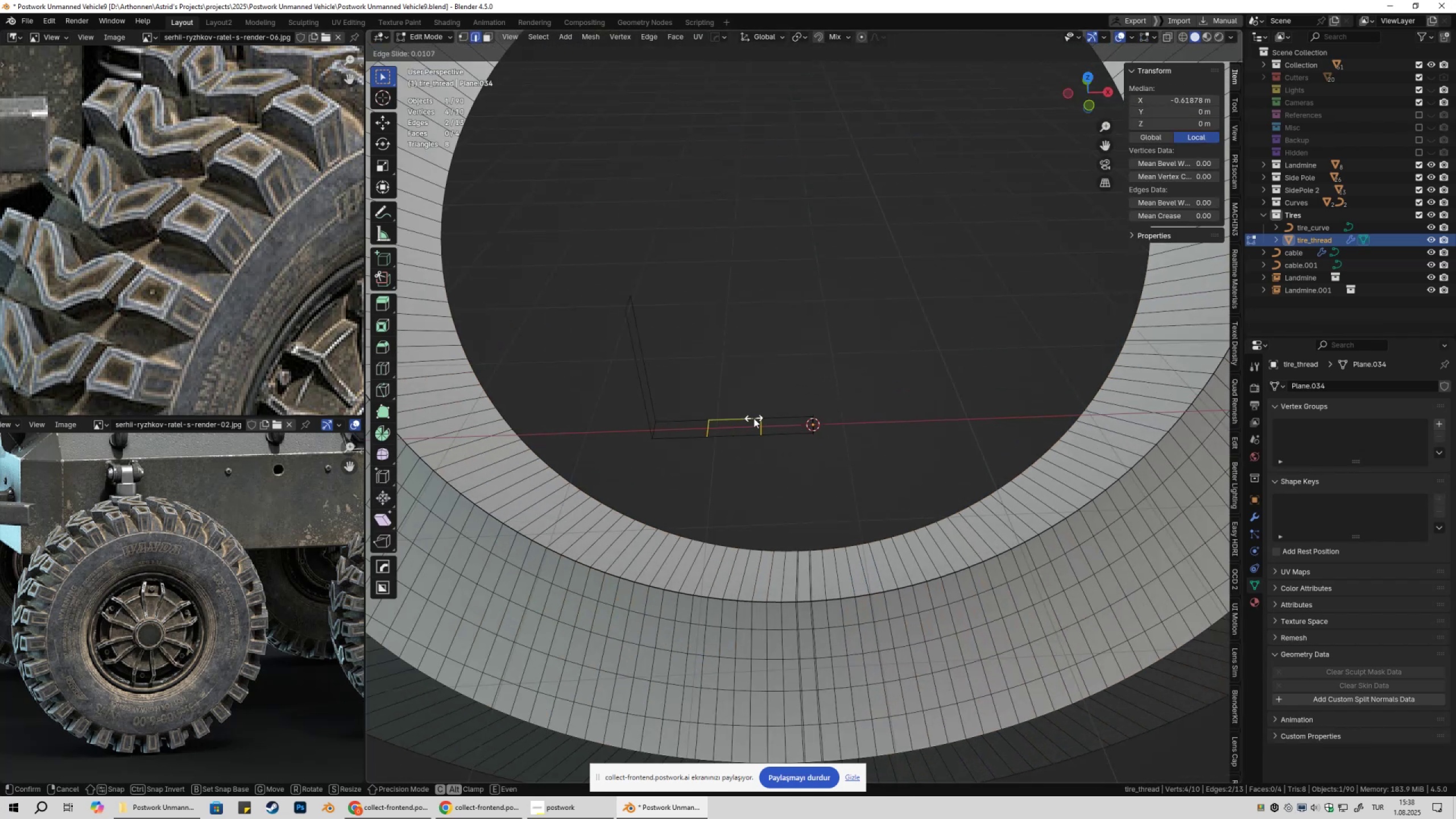 
key(Escape)
type(1gy)
key(Escape)
type(gx)
key(Escape)
key(Tab)
key(Tab)
type(gyxy)
 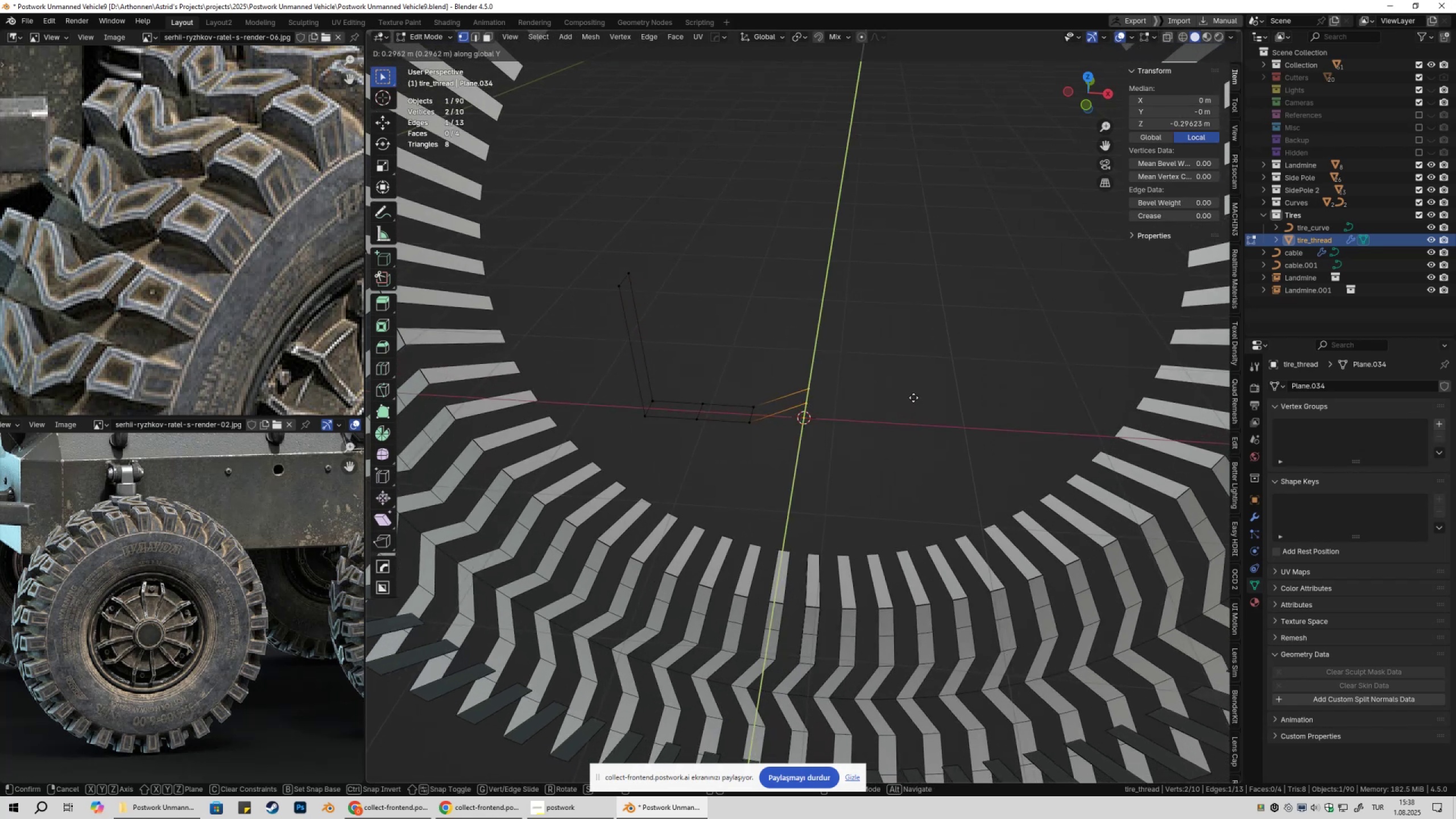 
scroll: coordinate [758, 448], scroll_direction: down, amount: 2.0
 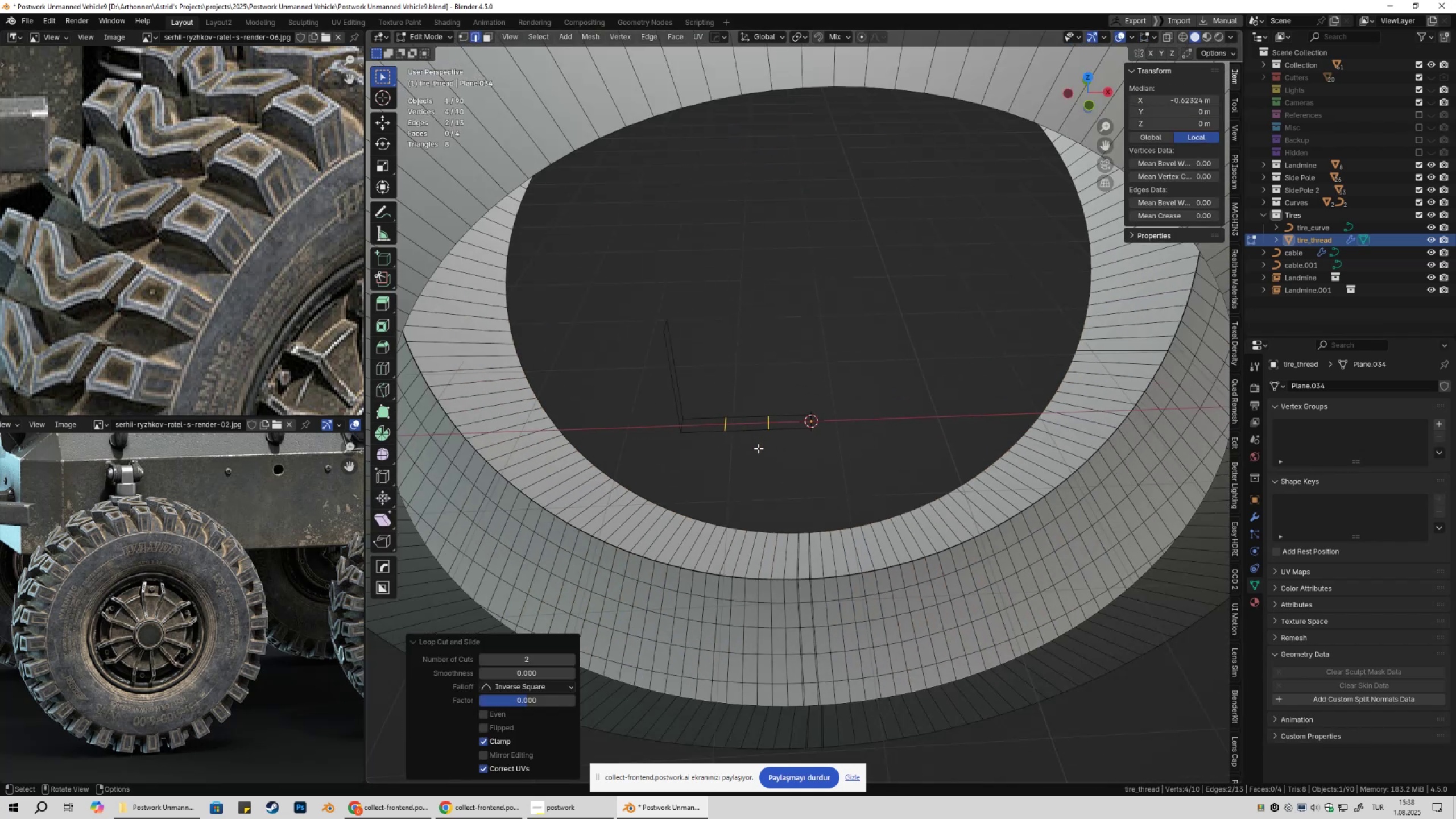 
left_click_drag(start_coordinate=[708, 396], to_coordinate=[764, 436])
 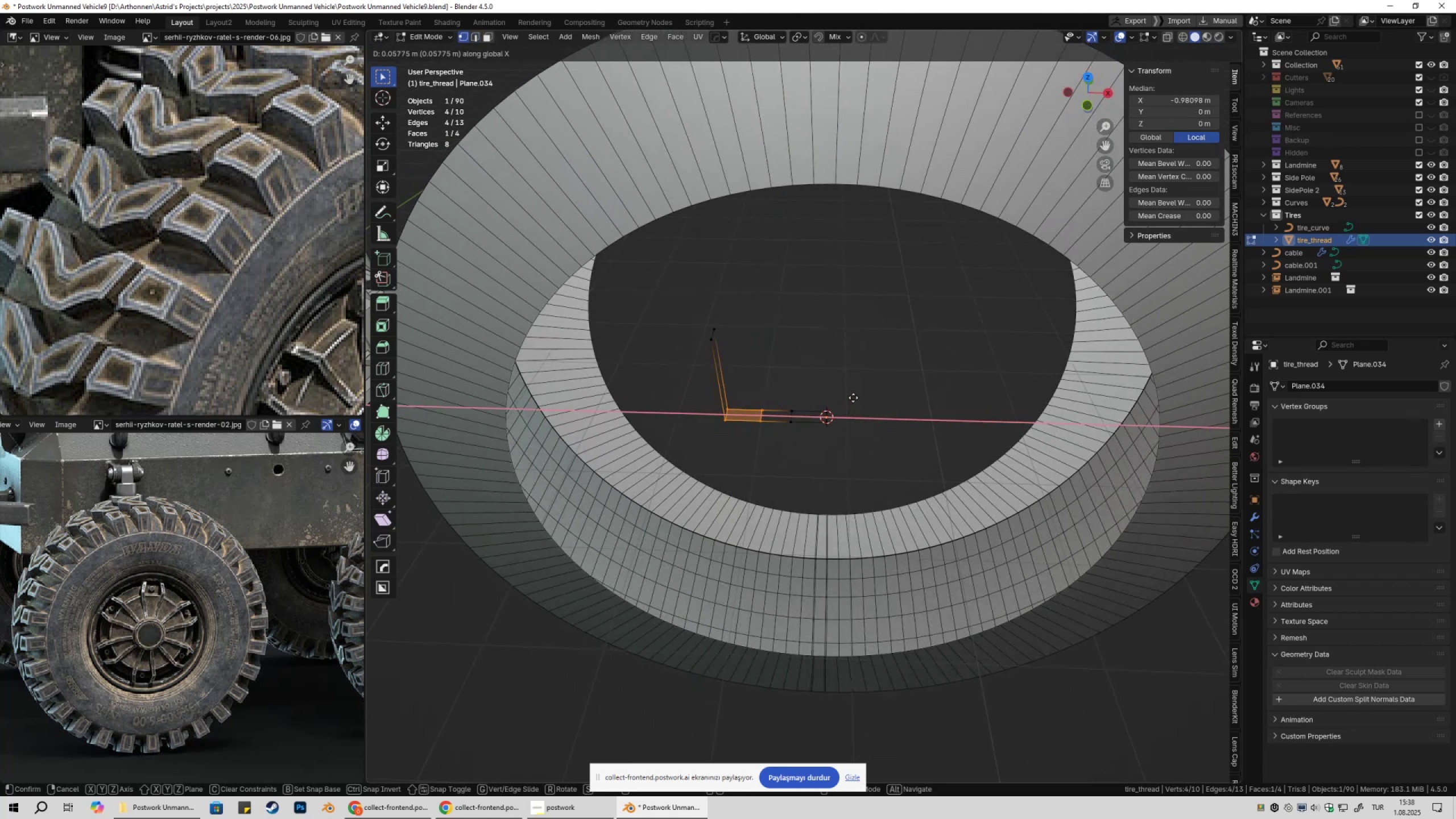 
scroll: coordinate [847, 407], scroll_direction: up, amount: 2.0
 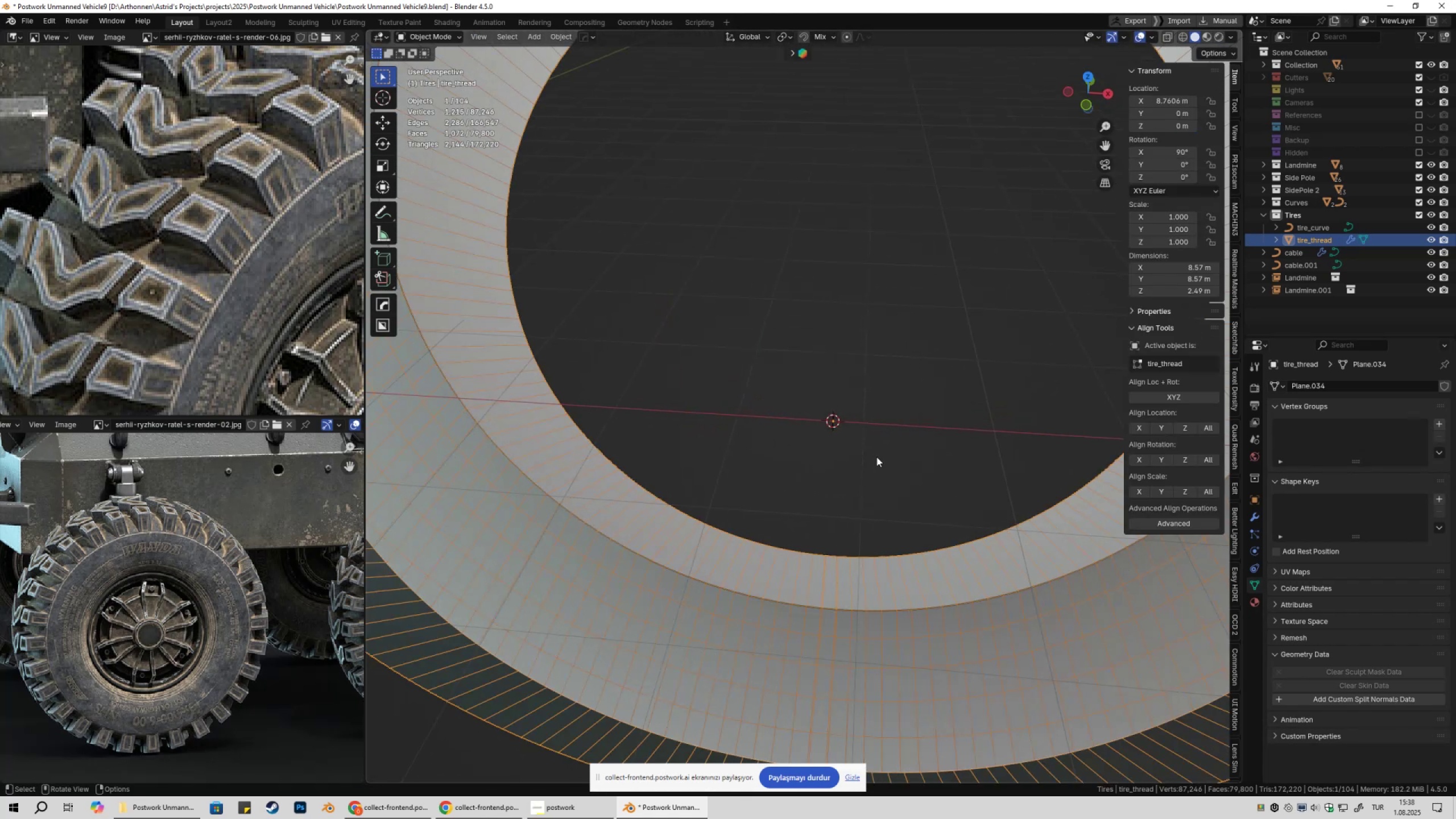 
left_click_drag(start_coordinate=[800, 384], to_coordinate=[871, 460])
 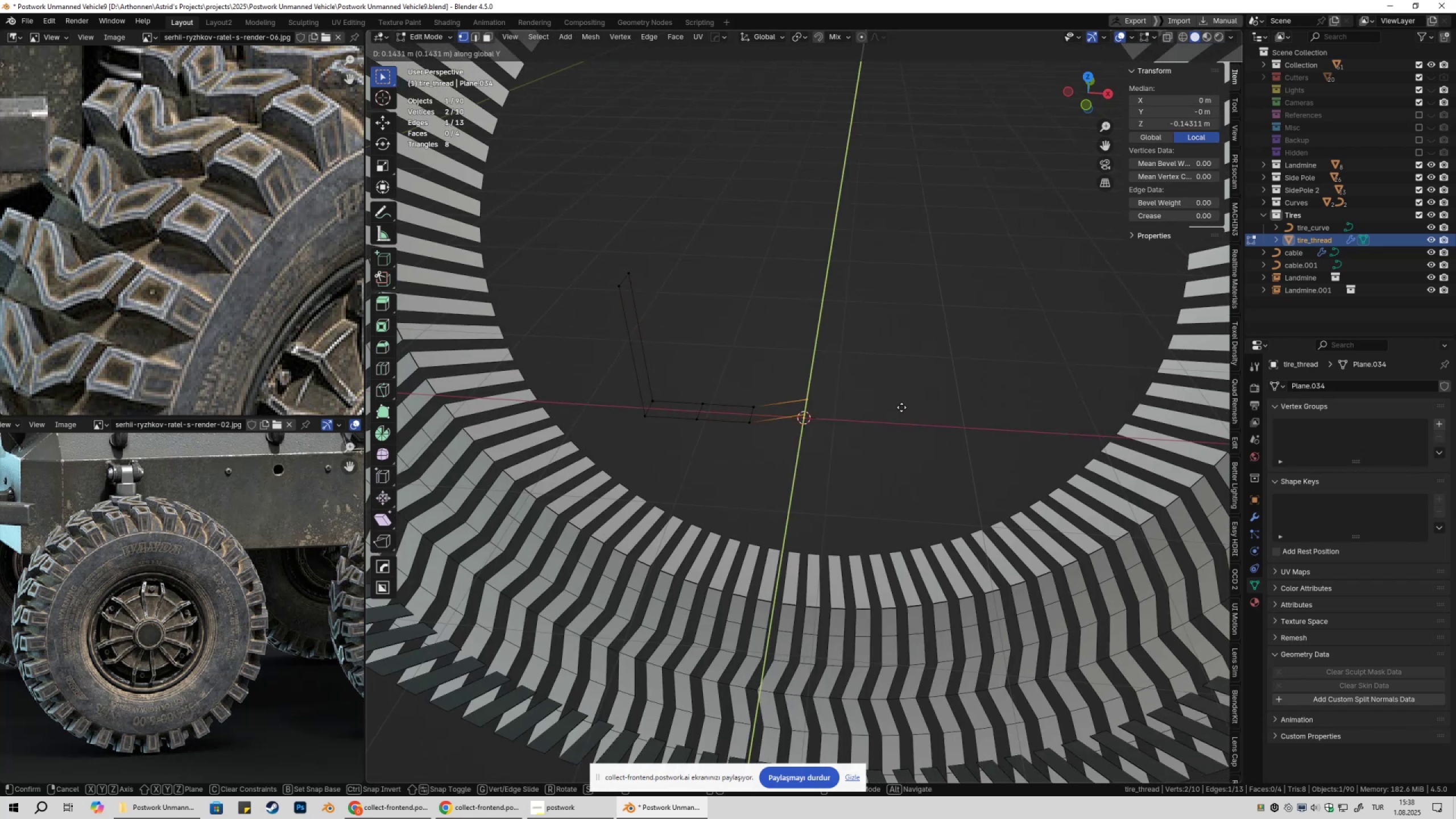 
left_click([910, 410])
 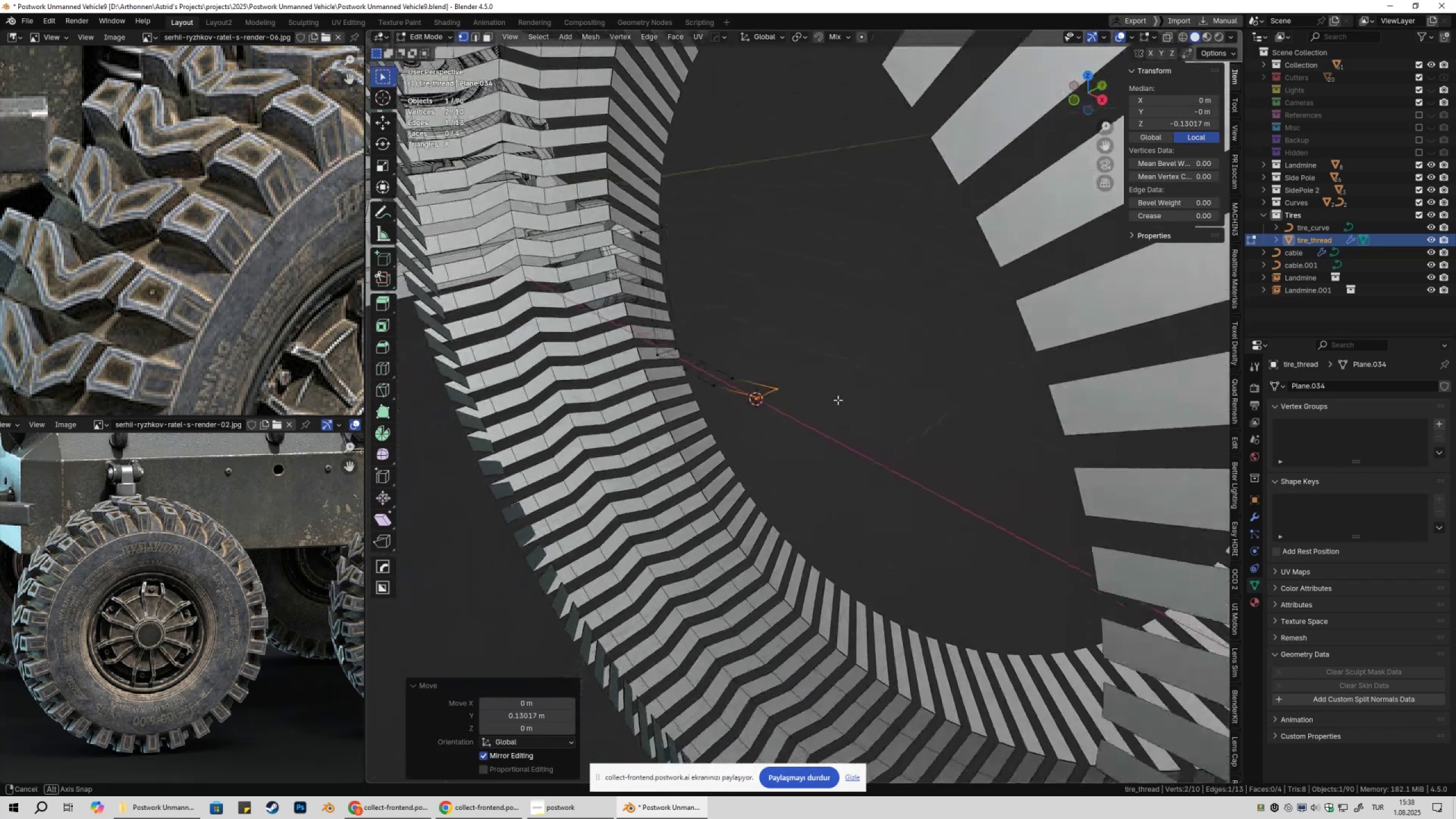 
type(gy)
 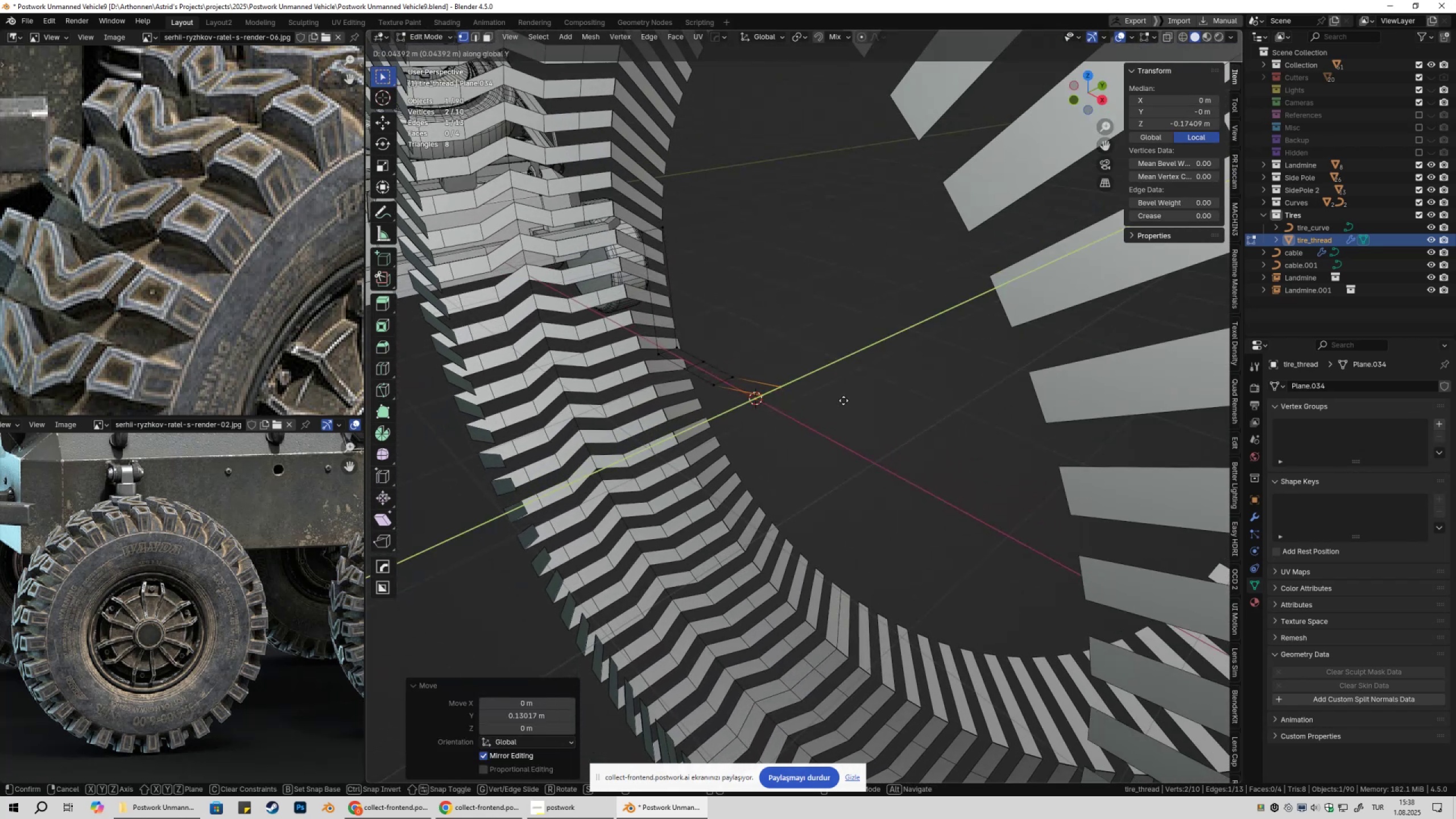 
hold_key(key=ShiftLeft, duration=1.5)
 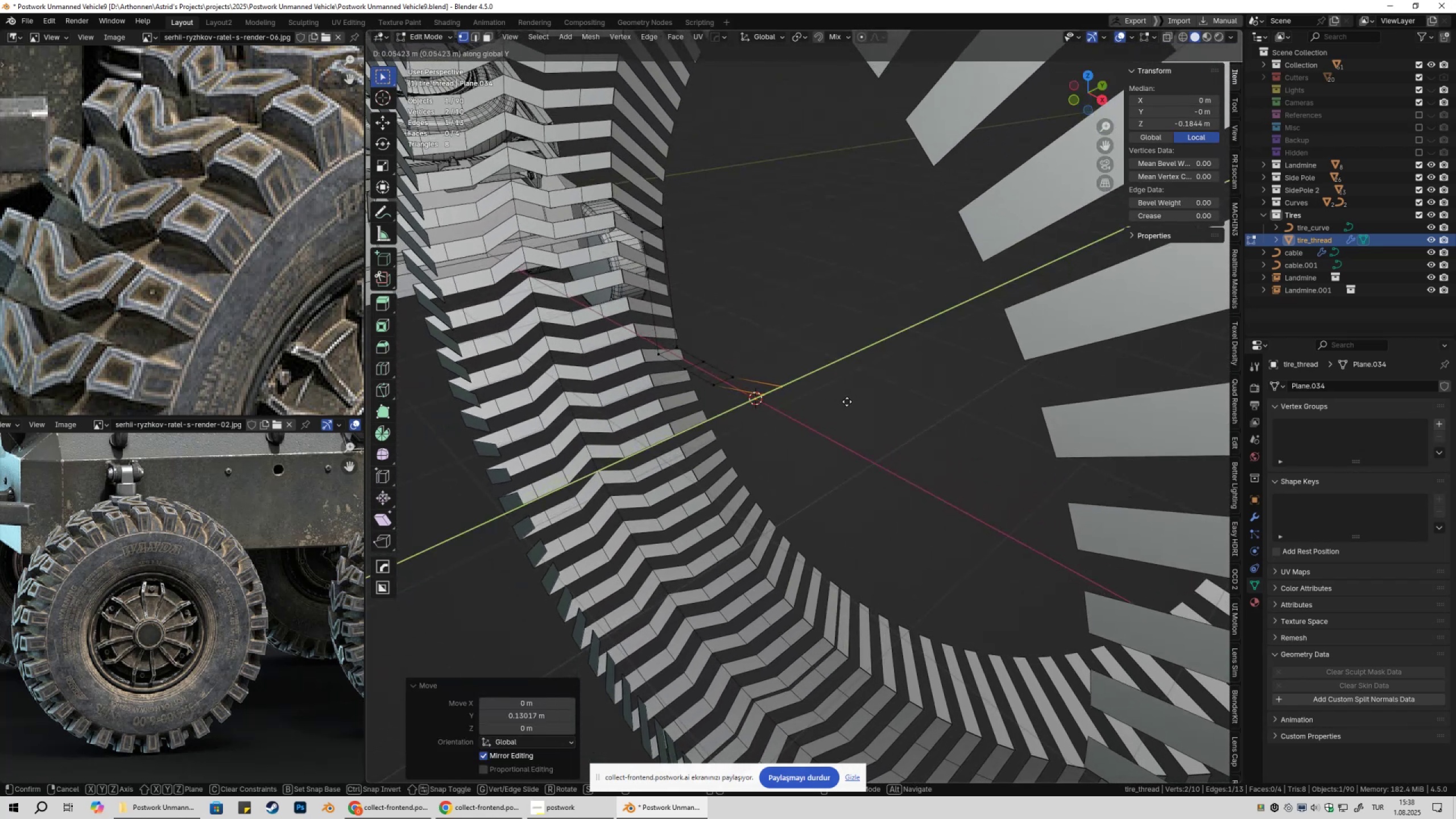 
hold_key(key=ShiftLeft, duration=1.39)
 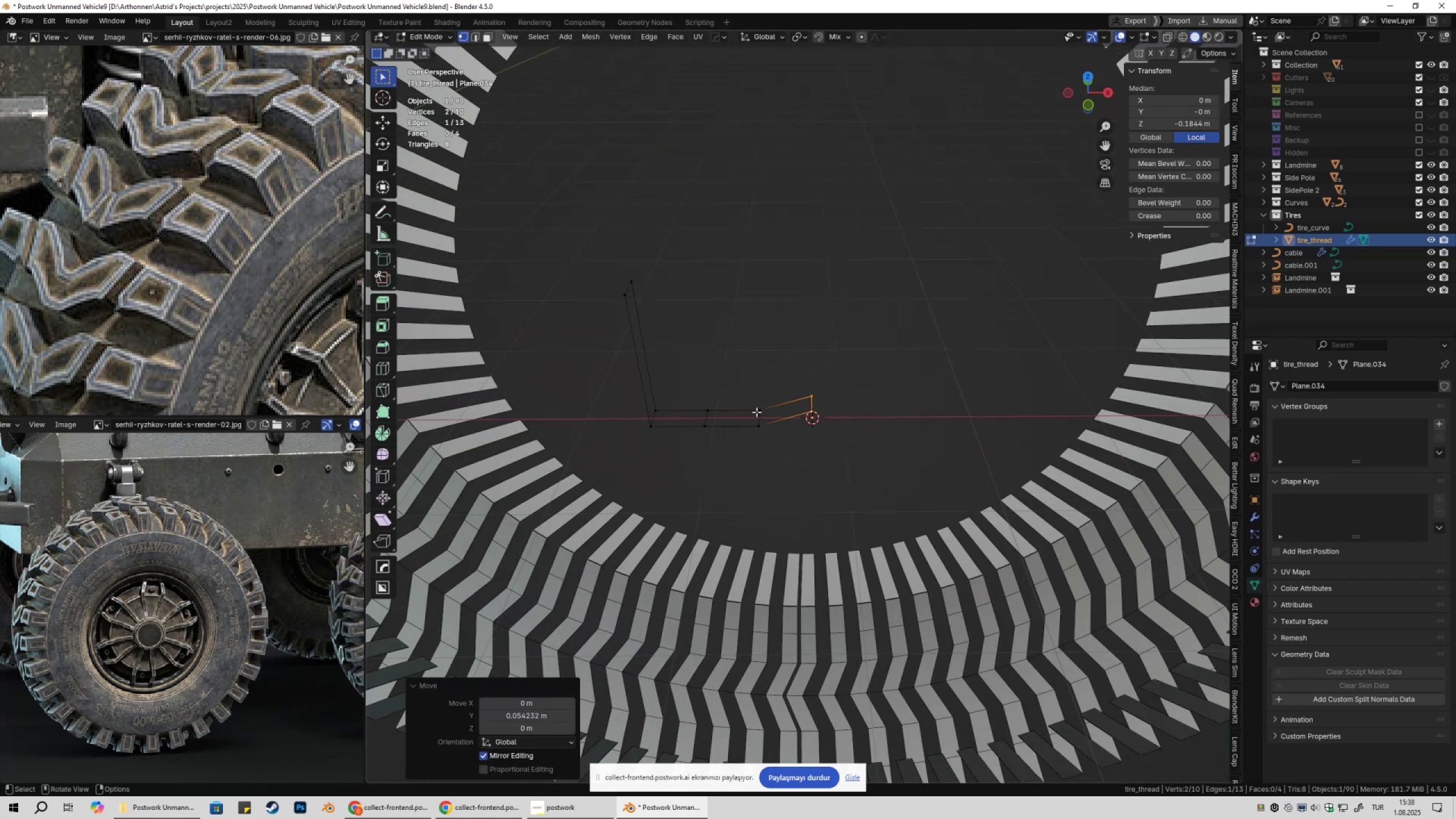 
scroll: coordinate [755, 413], scroll_direction: down, amount: 2.0
 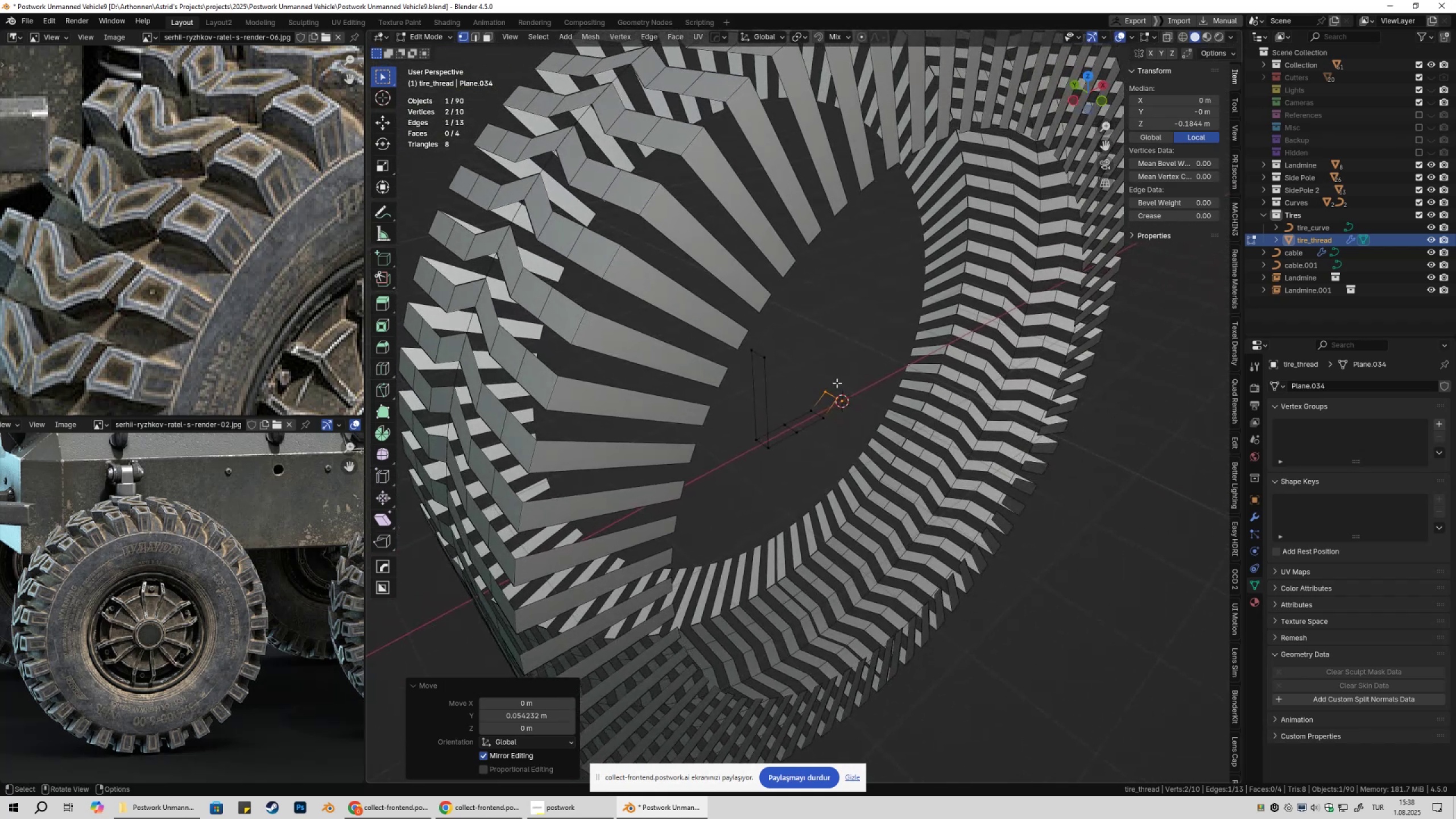 
type(gy)
 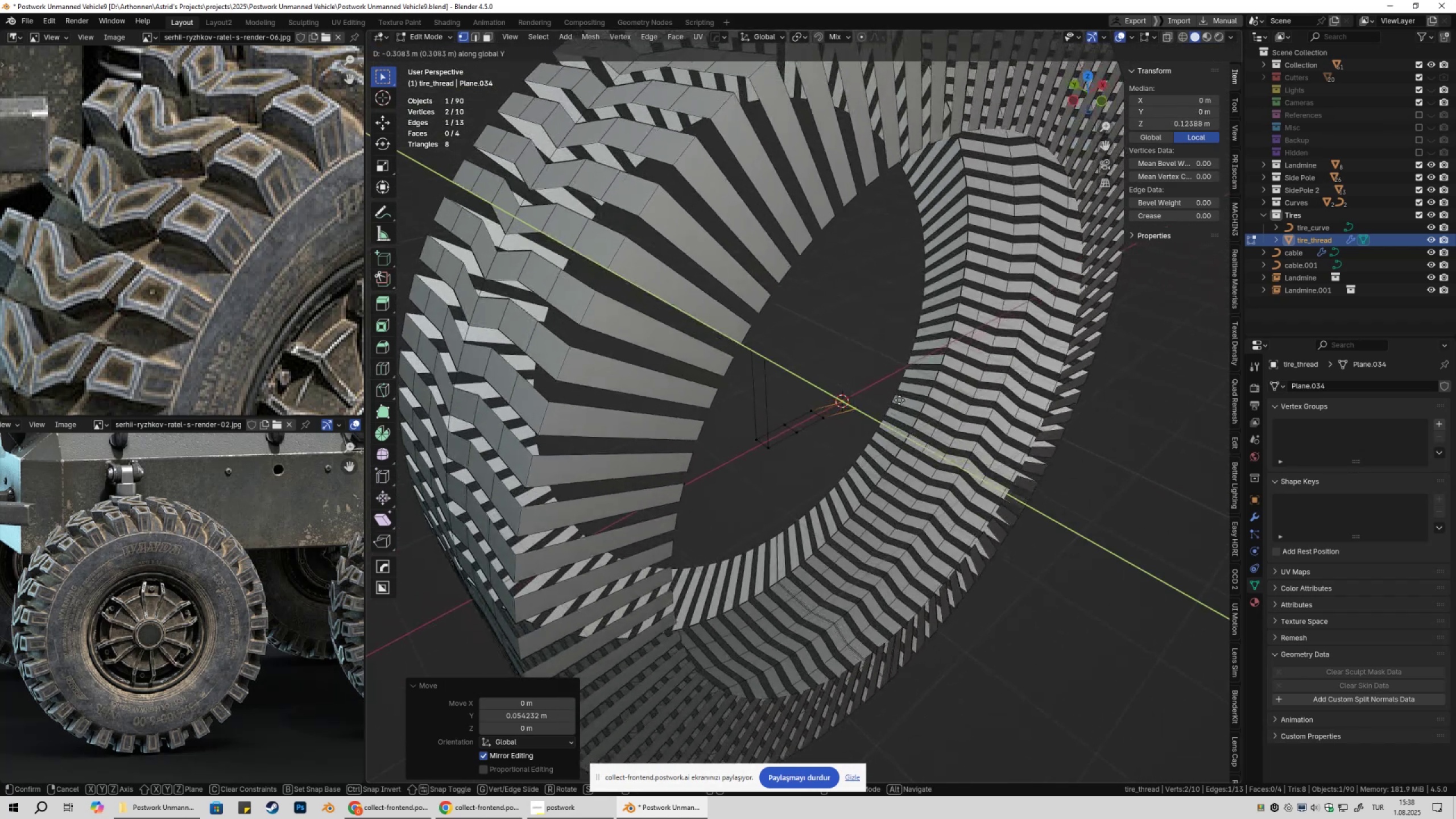 
hold_key(key=ShiftLeft, duration=1.54)
 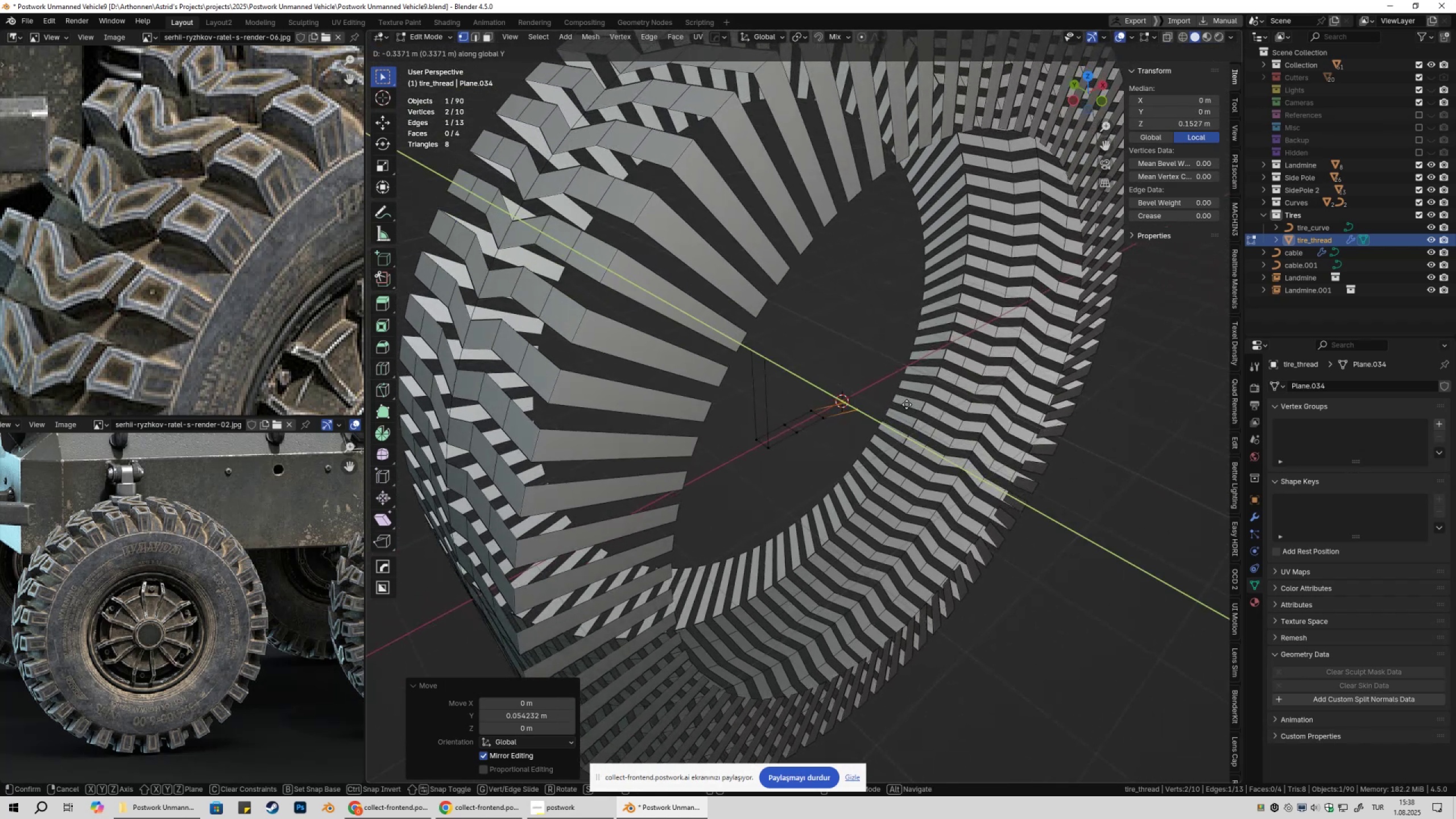 
hold_key(key=ShiftLeft, duration=1.51)
 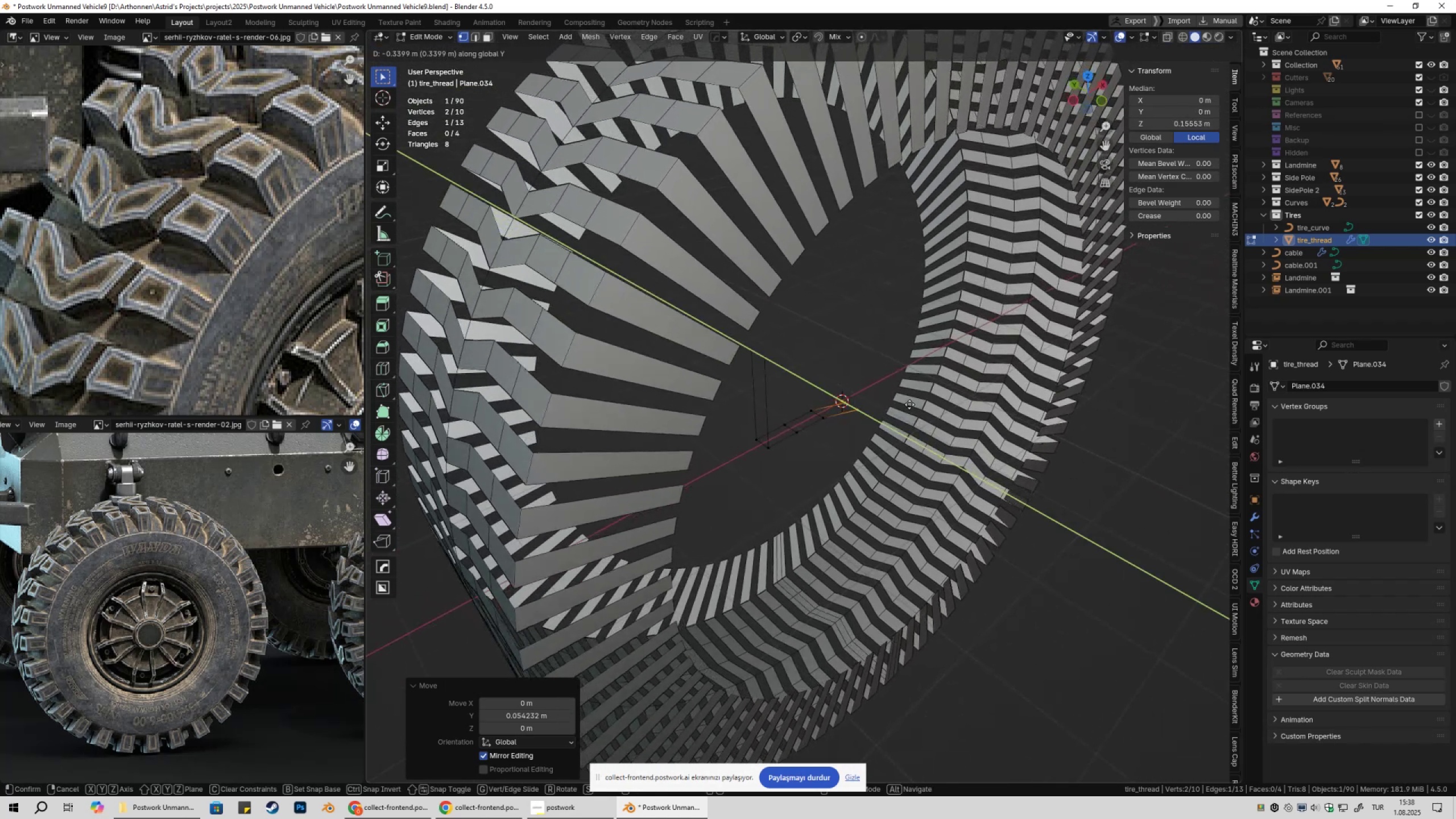 
hold_key(key=ShiftLeft, duration=1.52)
 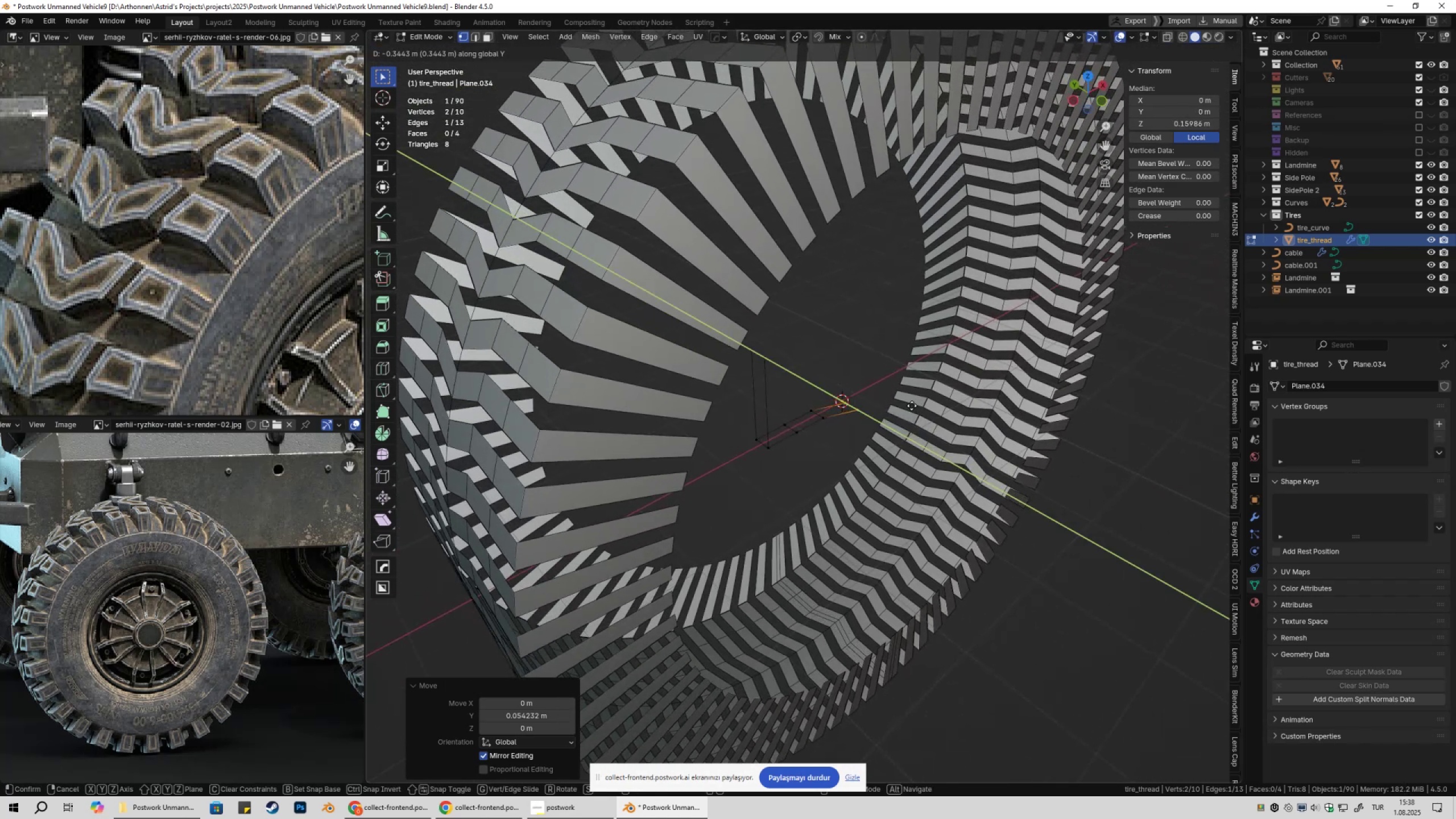 
hold_key(key=ShiftLeft, duration=1.52)
 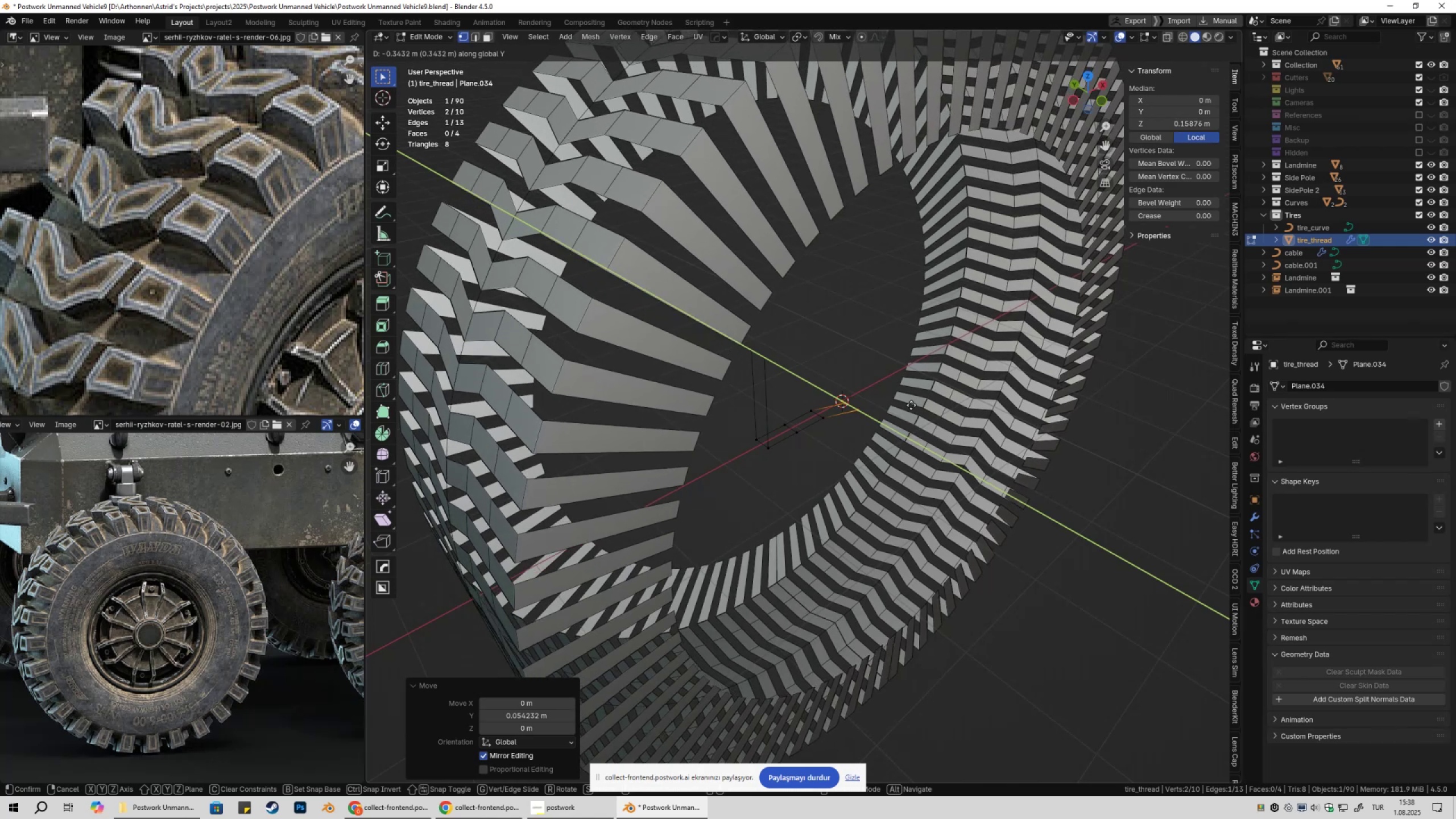 
hold_key(key=ShiftLeft, duration=1.52)
 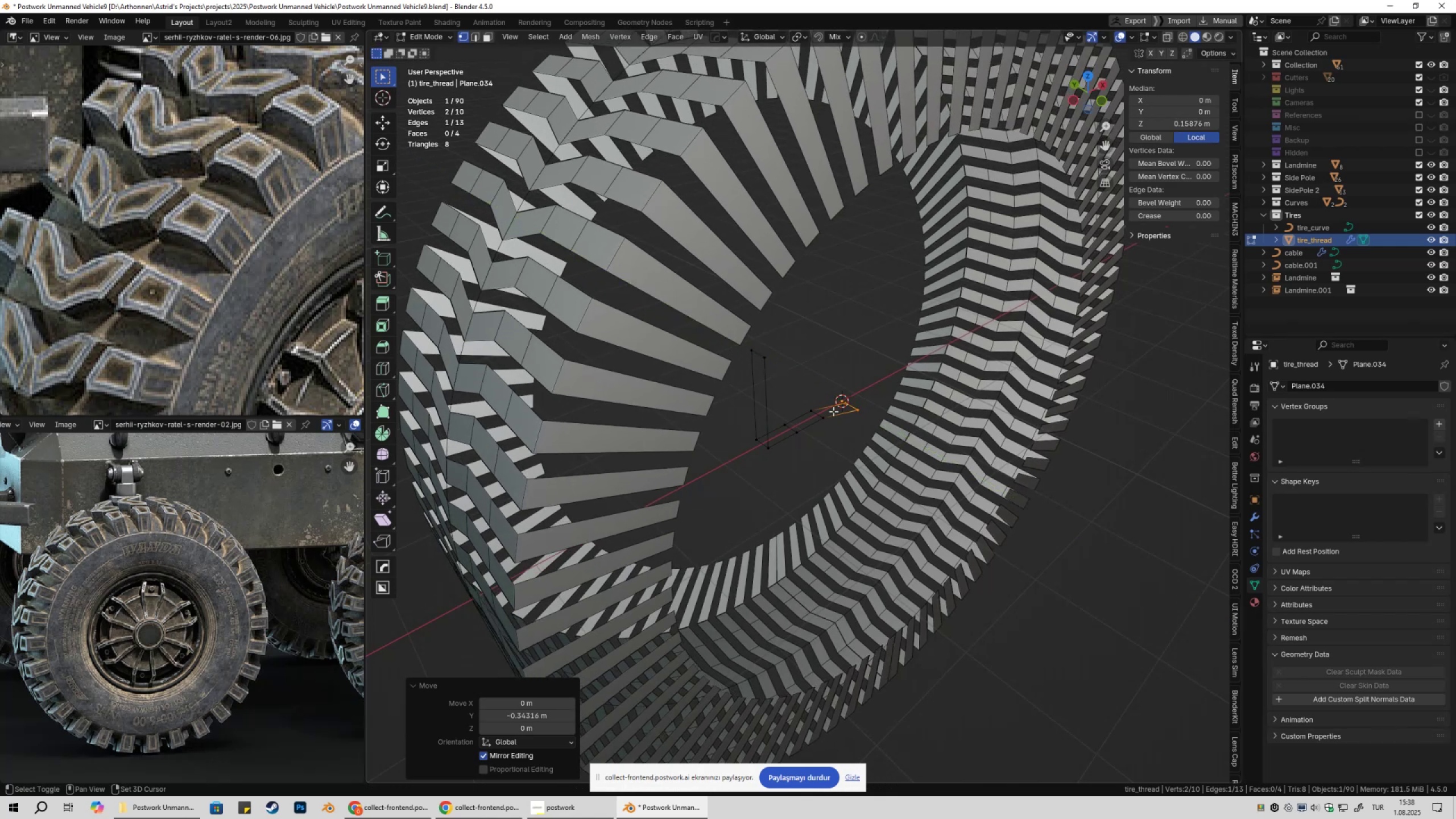 
hold_key(key=ShiftLeft, duration=0.32)
left_click([911, 405])
 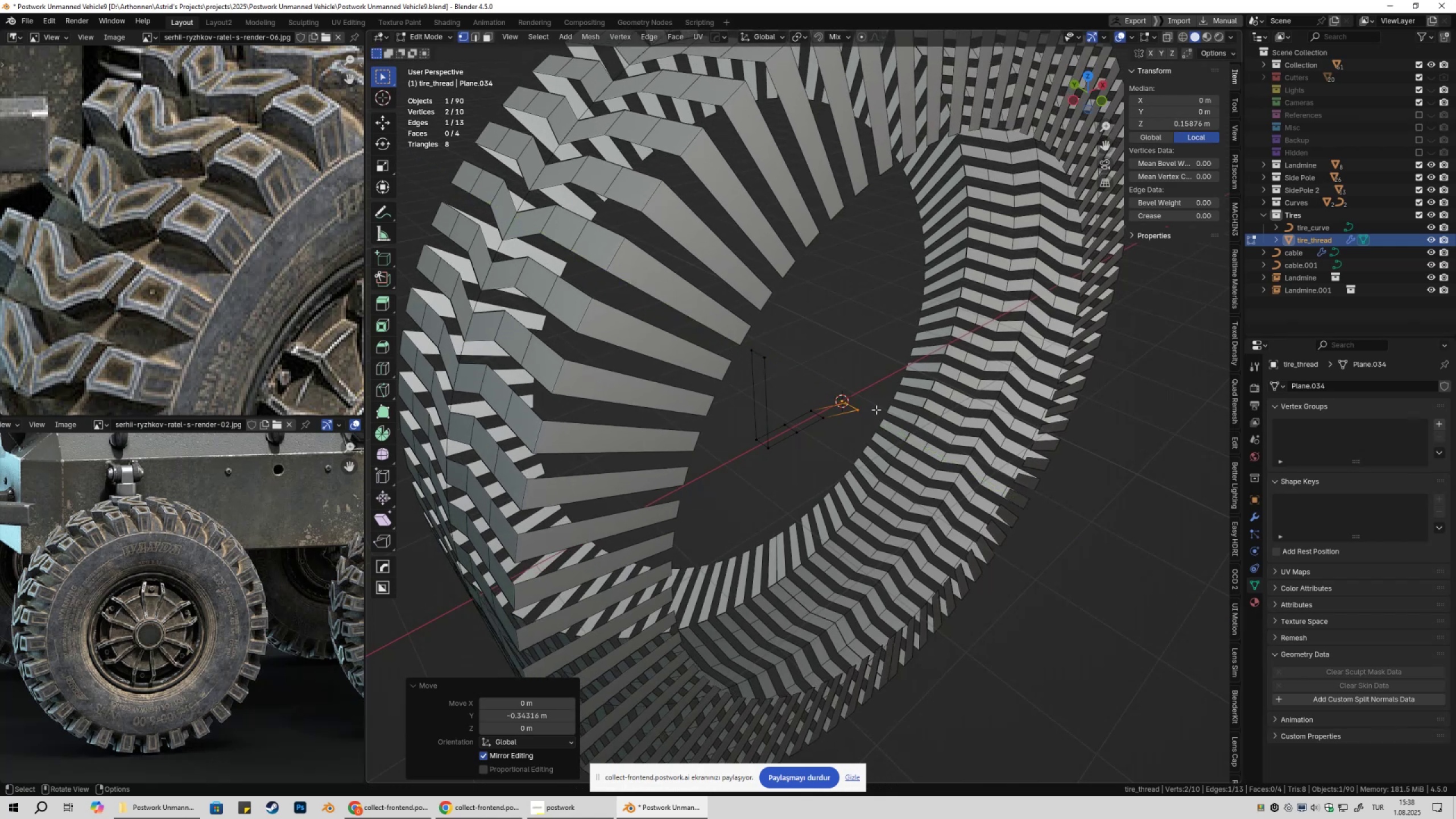 
key(Shift+ShiftLeft)
 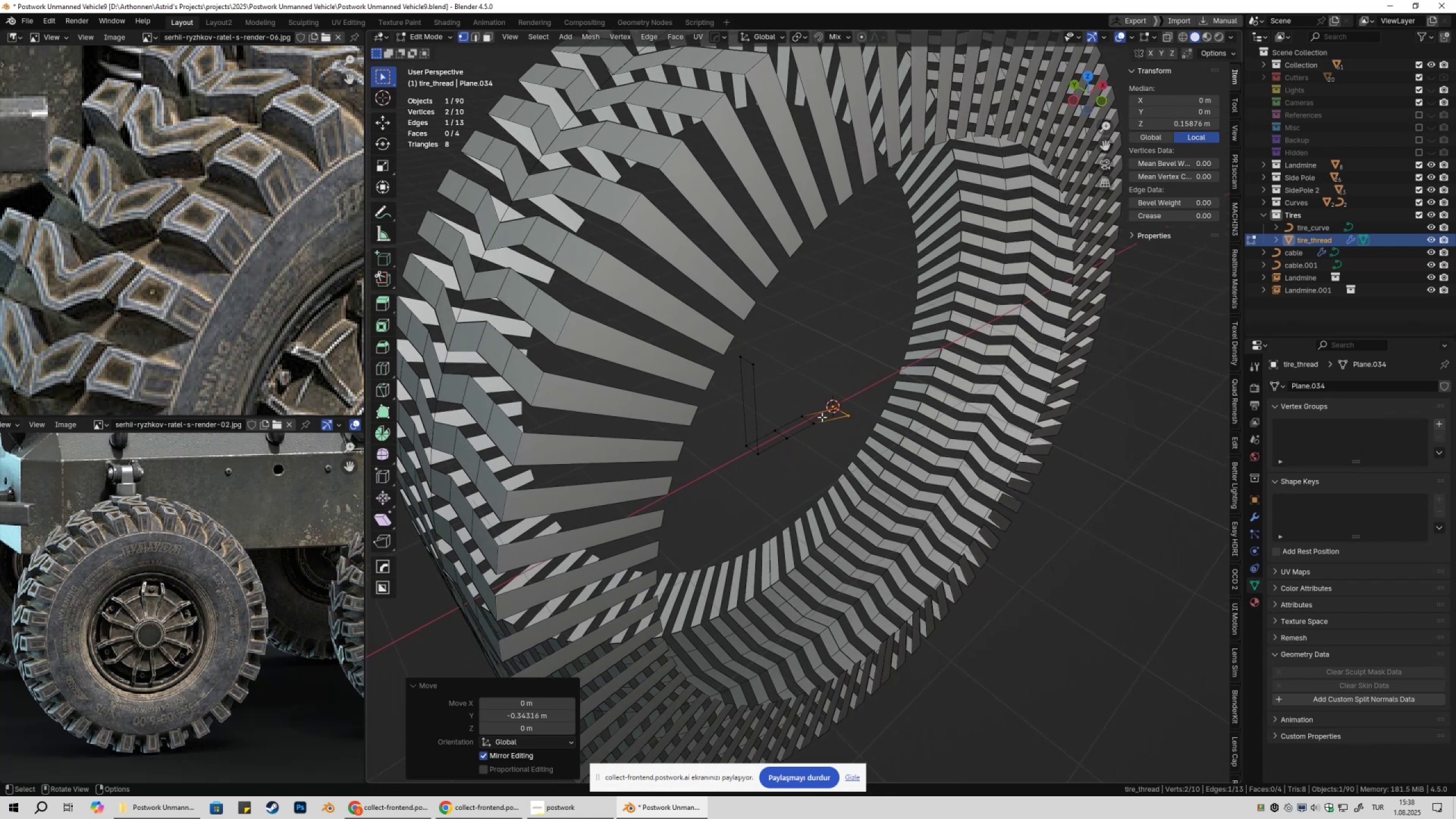 
scroll: coordinate [822, 417], scroll_direction: up, amount: 1.0
 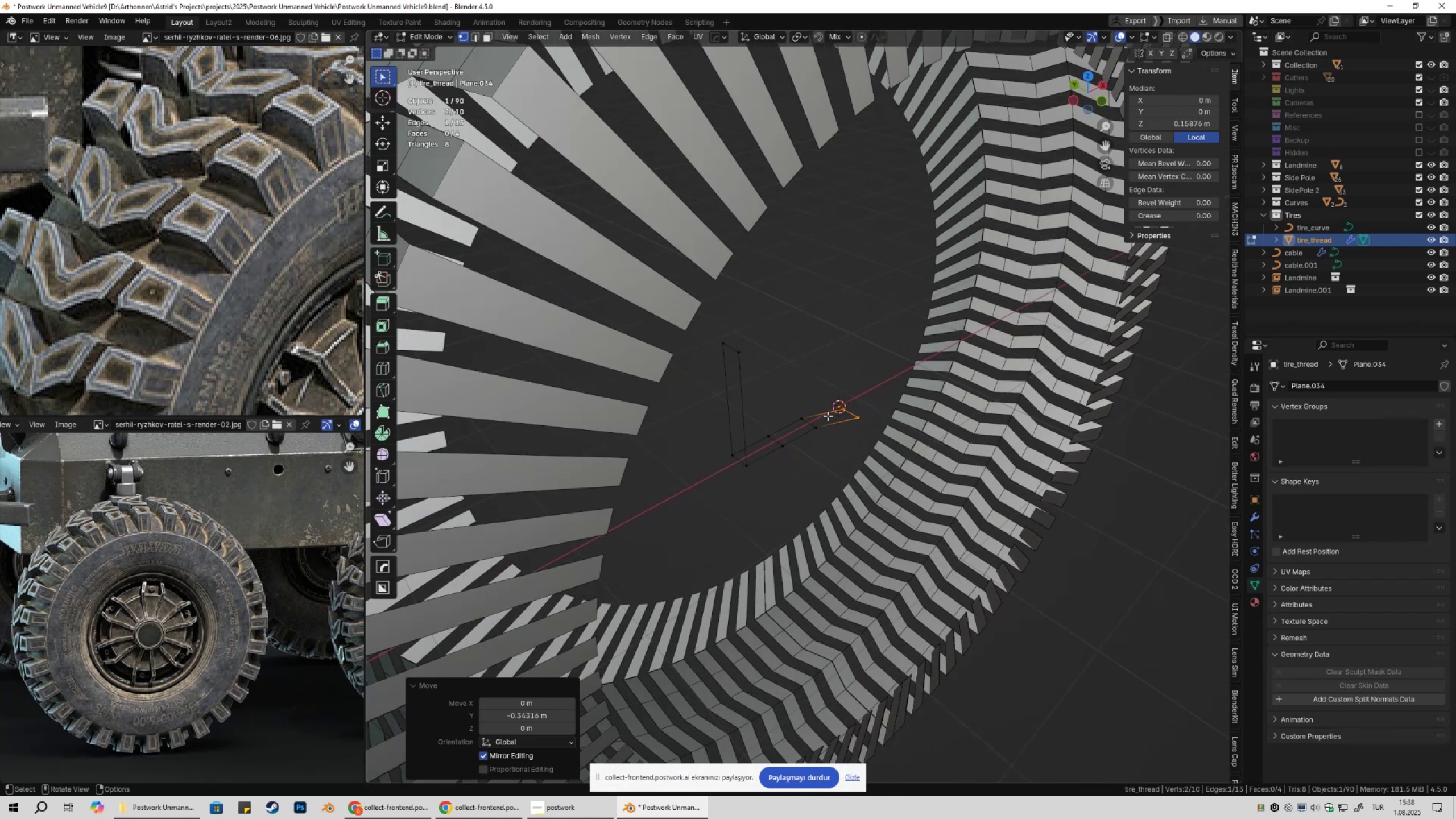 
hold_key(key=ShiftLeft, duration=0.43)
 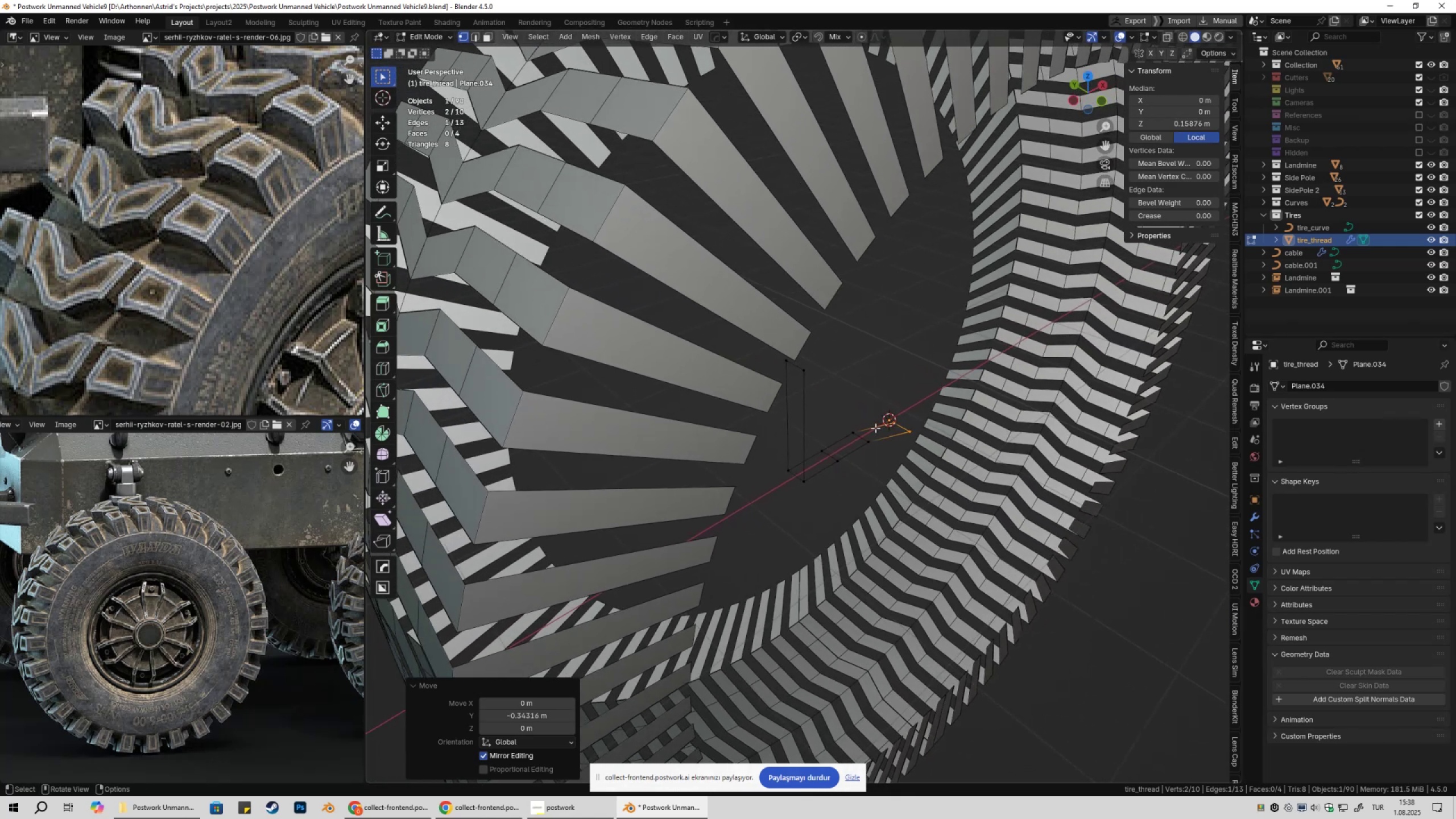 
scroll: coordinate [875, 428], scroll_direction: down, amount: 1.0
 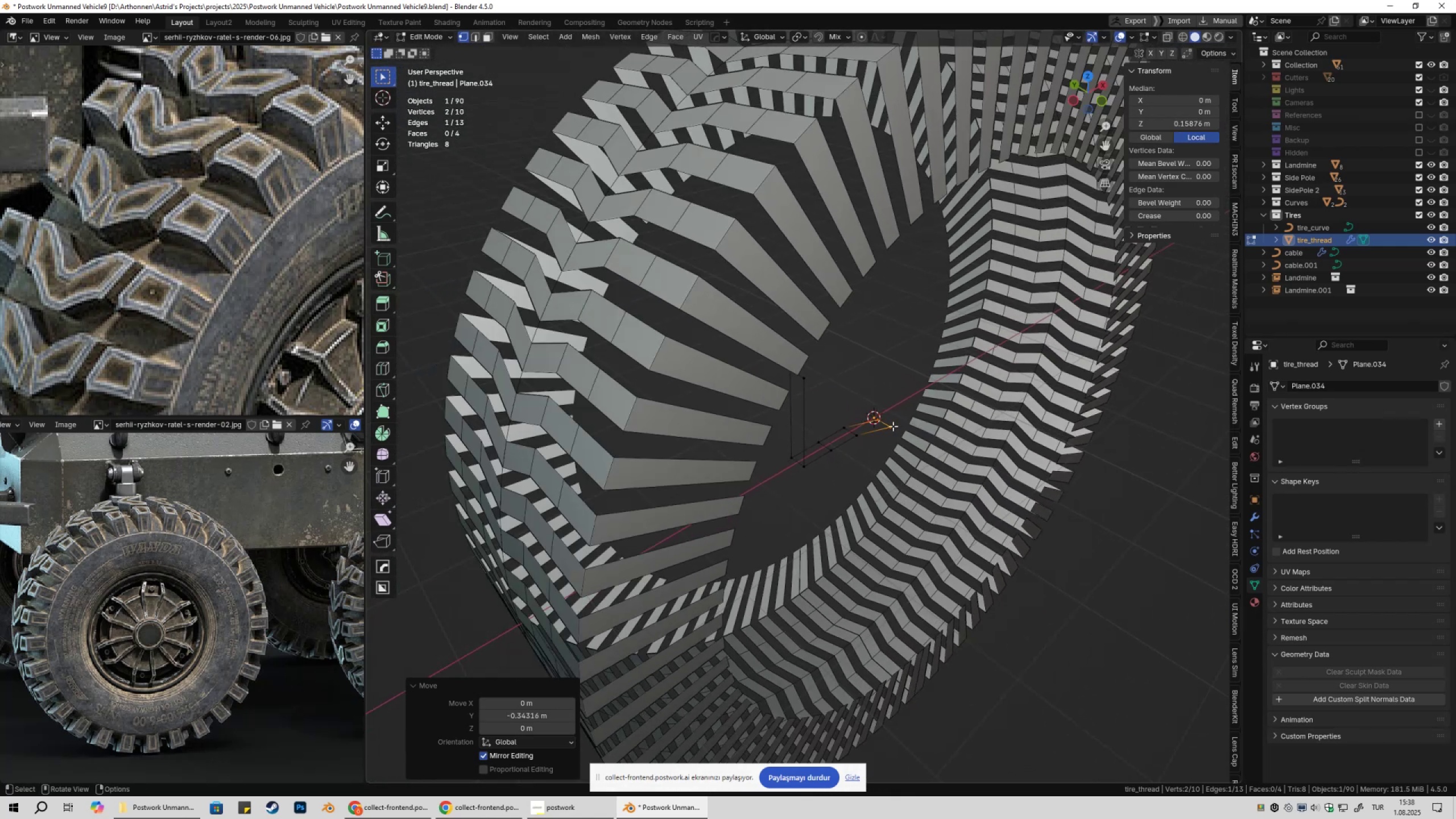 
wait(10.36)
 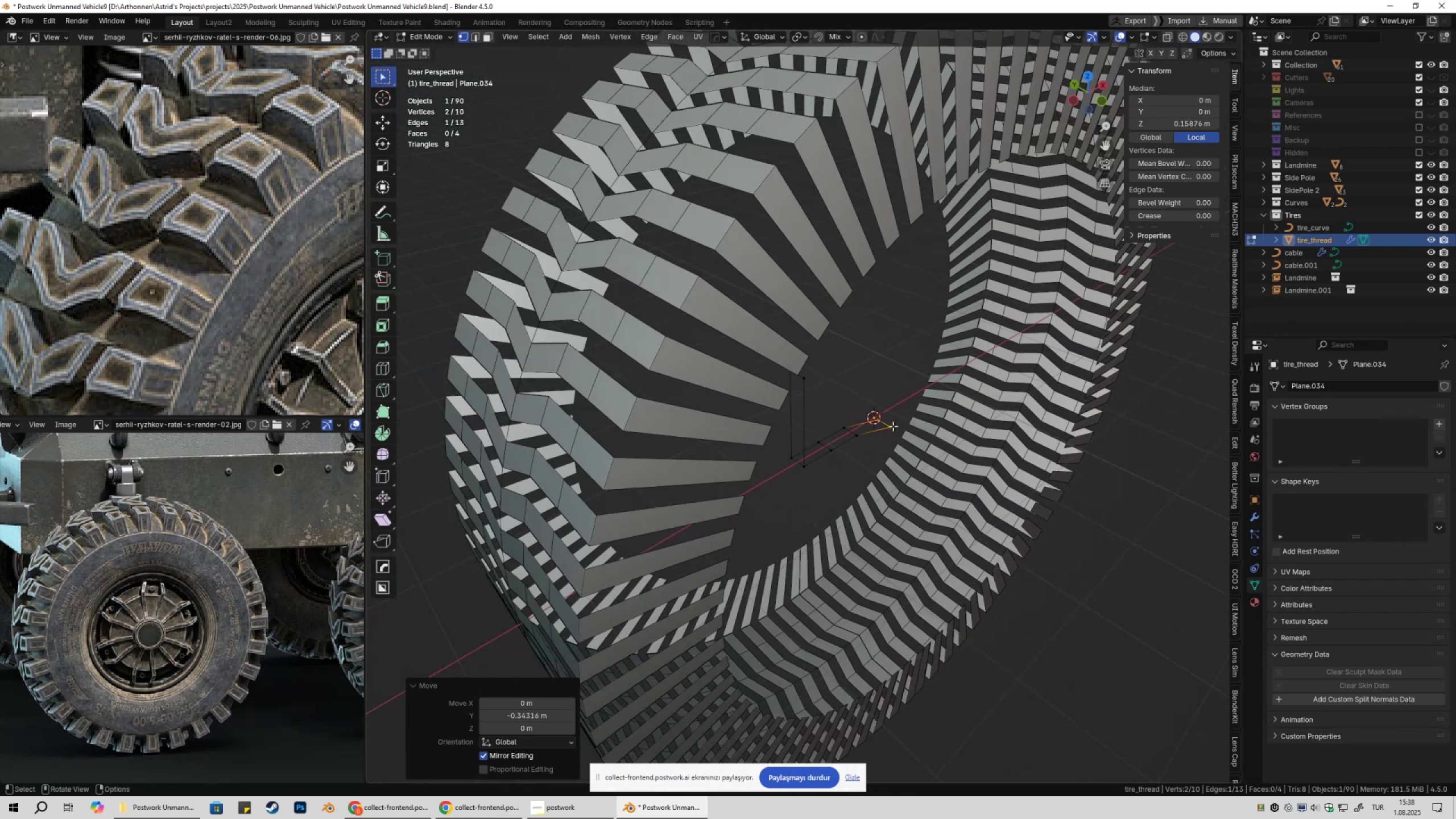 
scroll: coordinate [880, 446], scroll_direction: up, amount: 2.0
 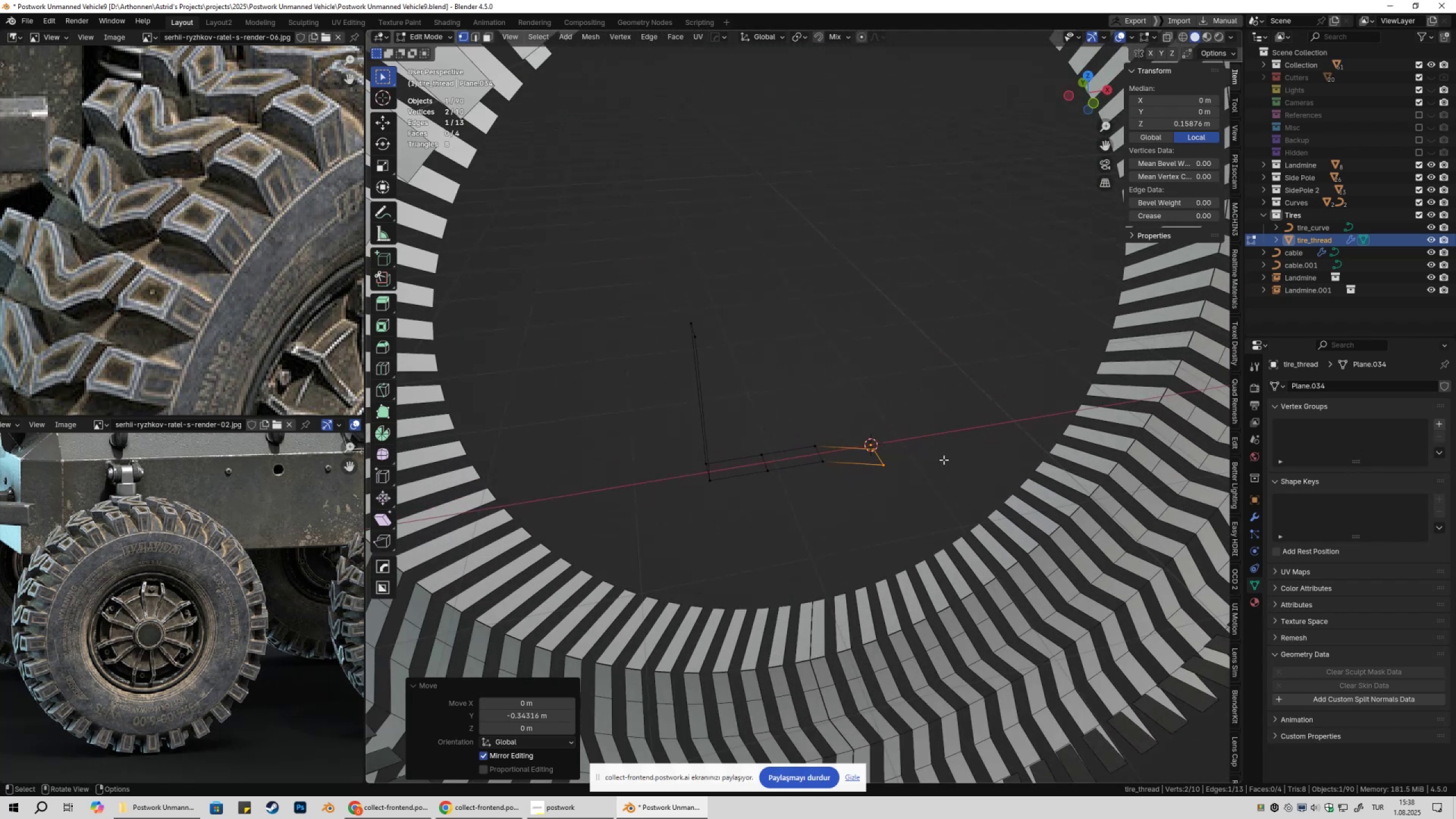 
hold_key(key=ShiftLeft, duration=0.33)
 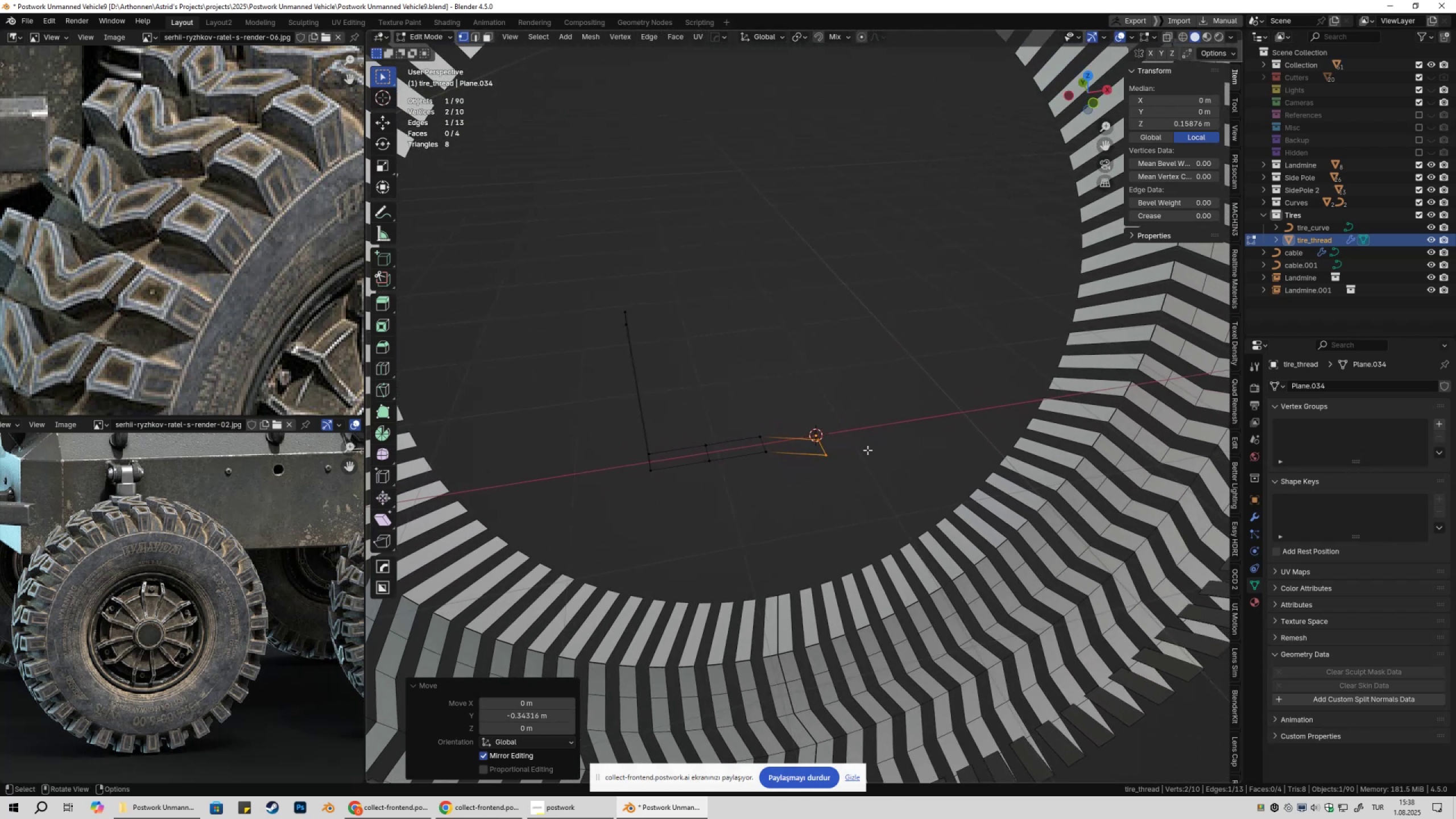 
scroll: coordinate [843, 460], scroll_direction: up, amount: 3.0
 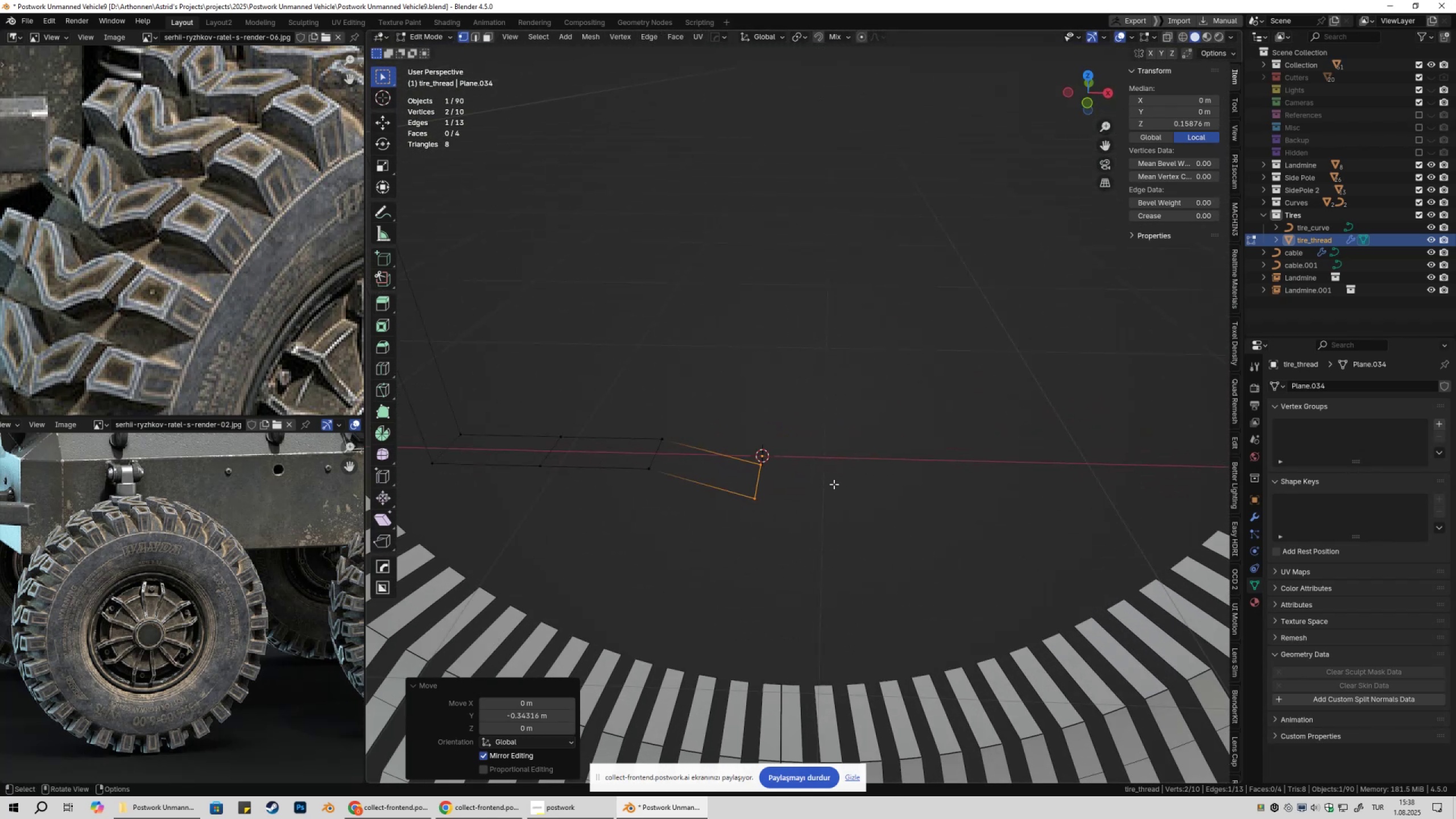 
key(Shift+ShiftLeft)
 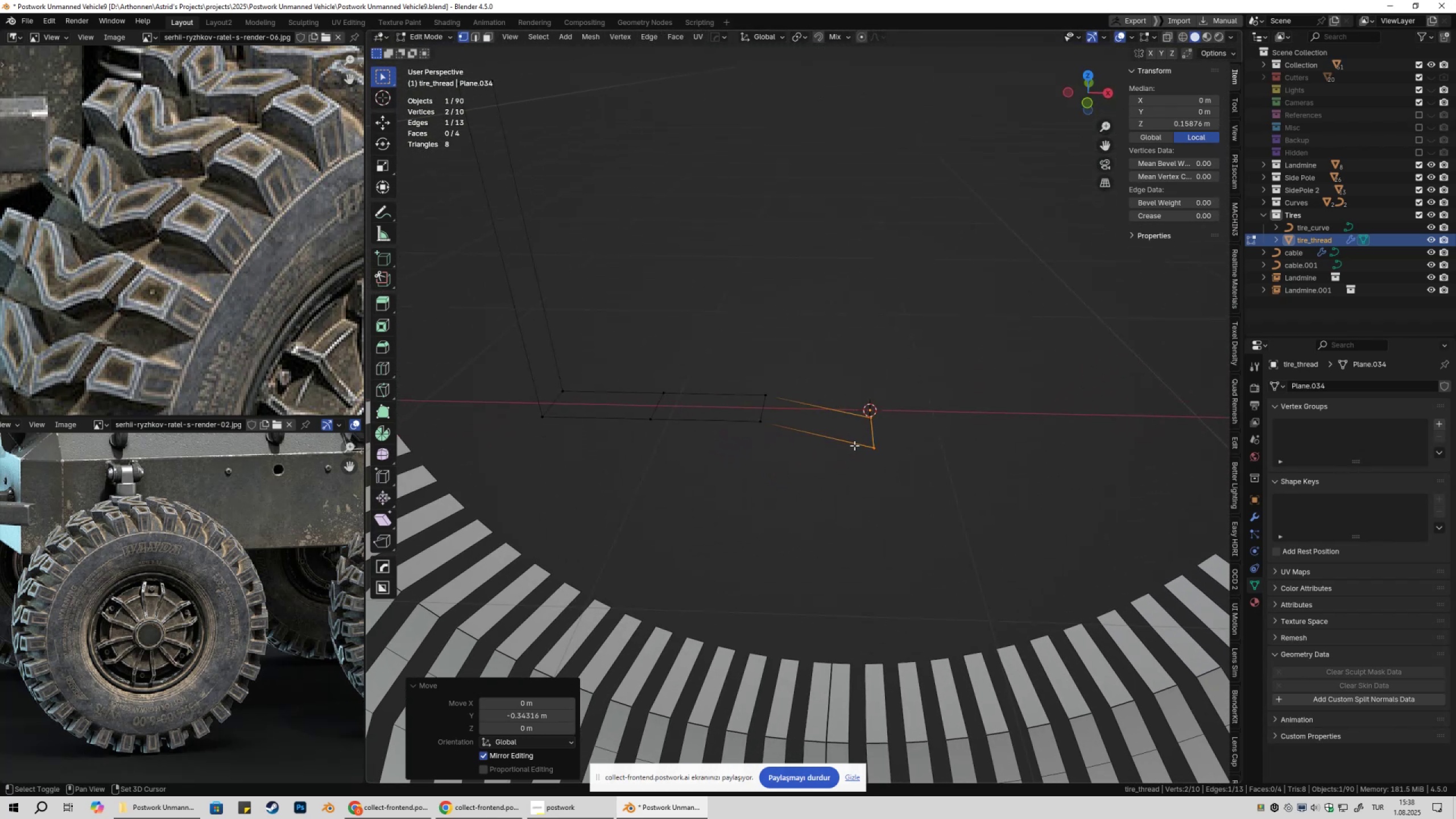 
scroll: coordinate [859, 469], scroll_direction: up, amount: 2.0
 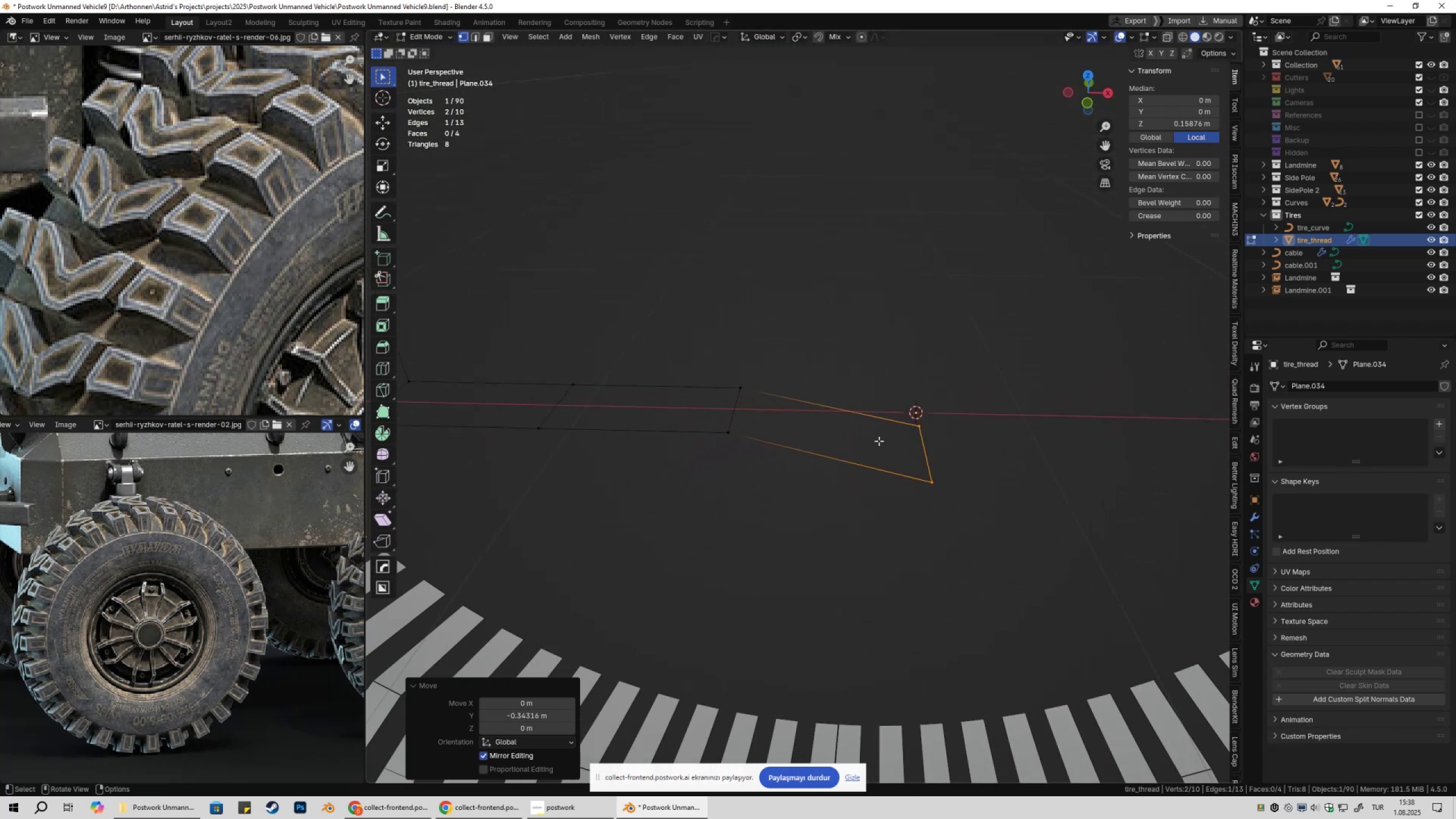 
key(Control+ControlLeft)
 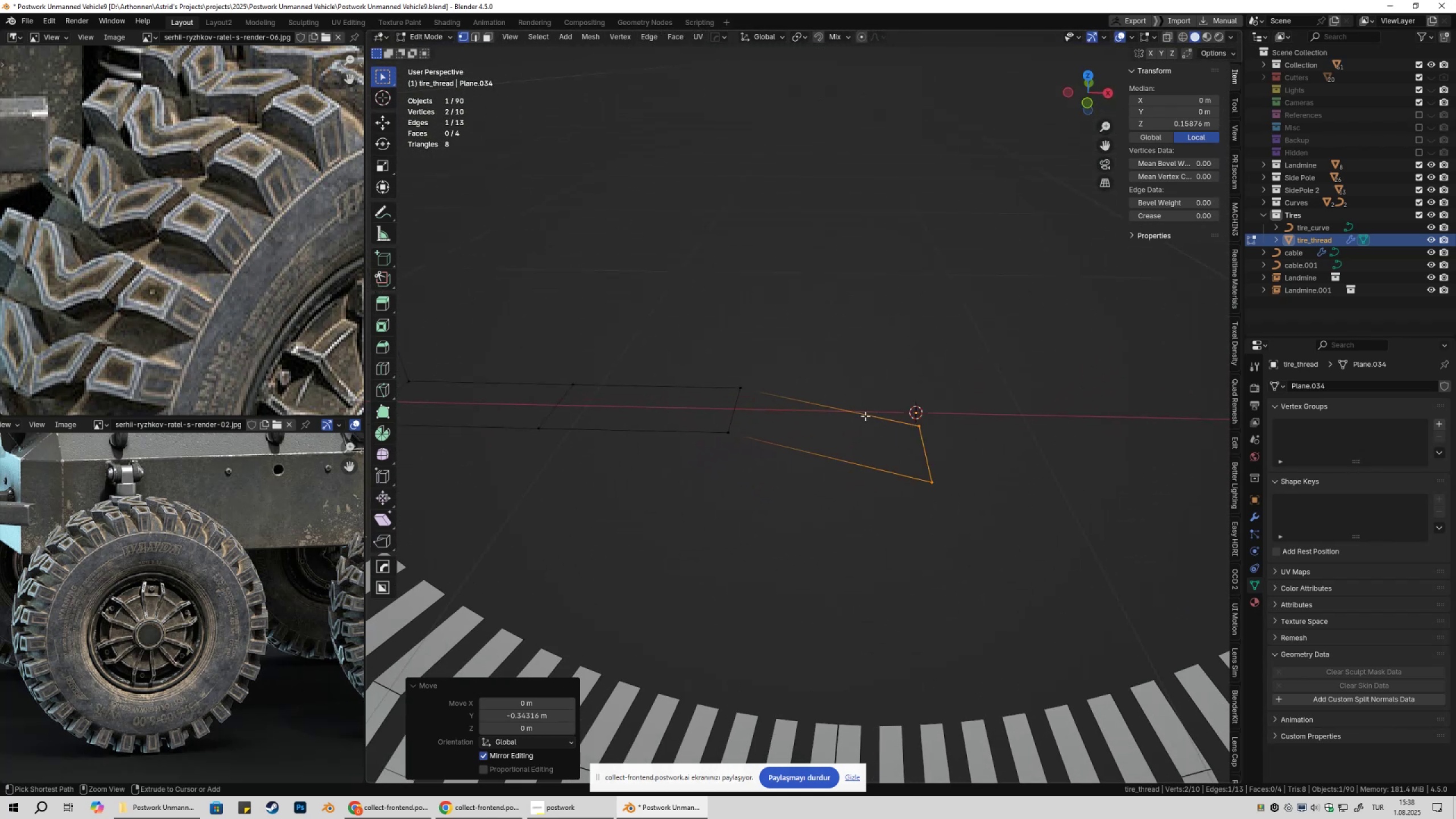 
key(Control+R)
 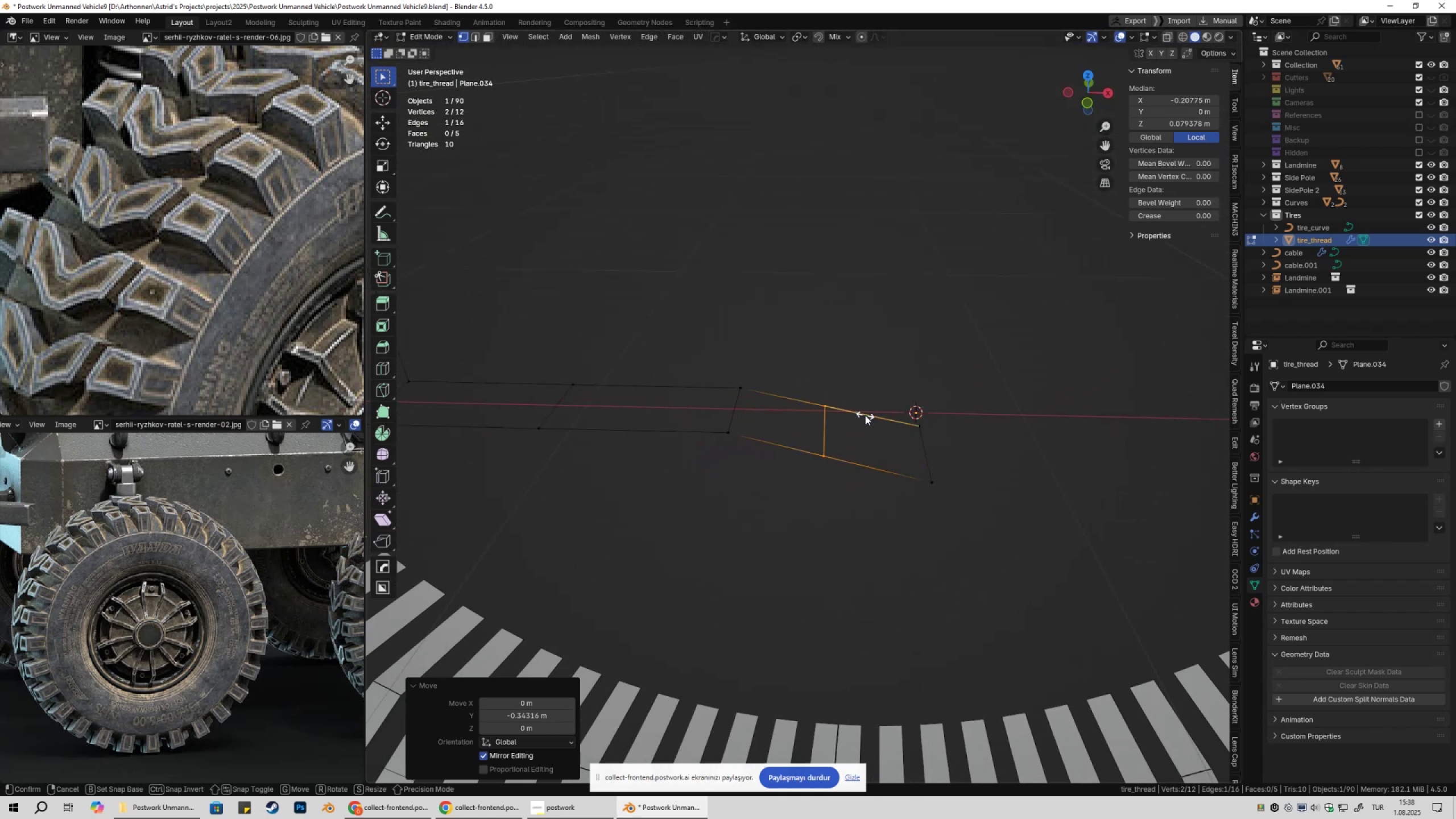 
left_click([865, 415])
 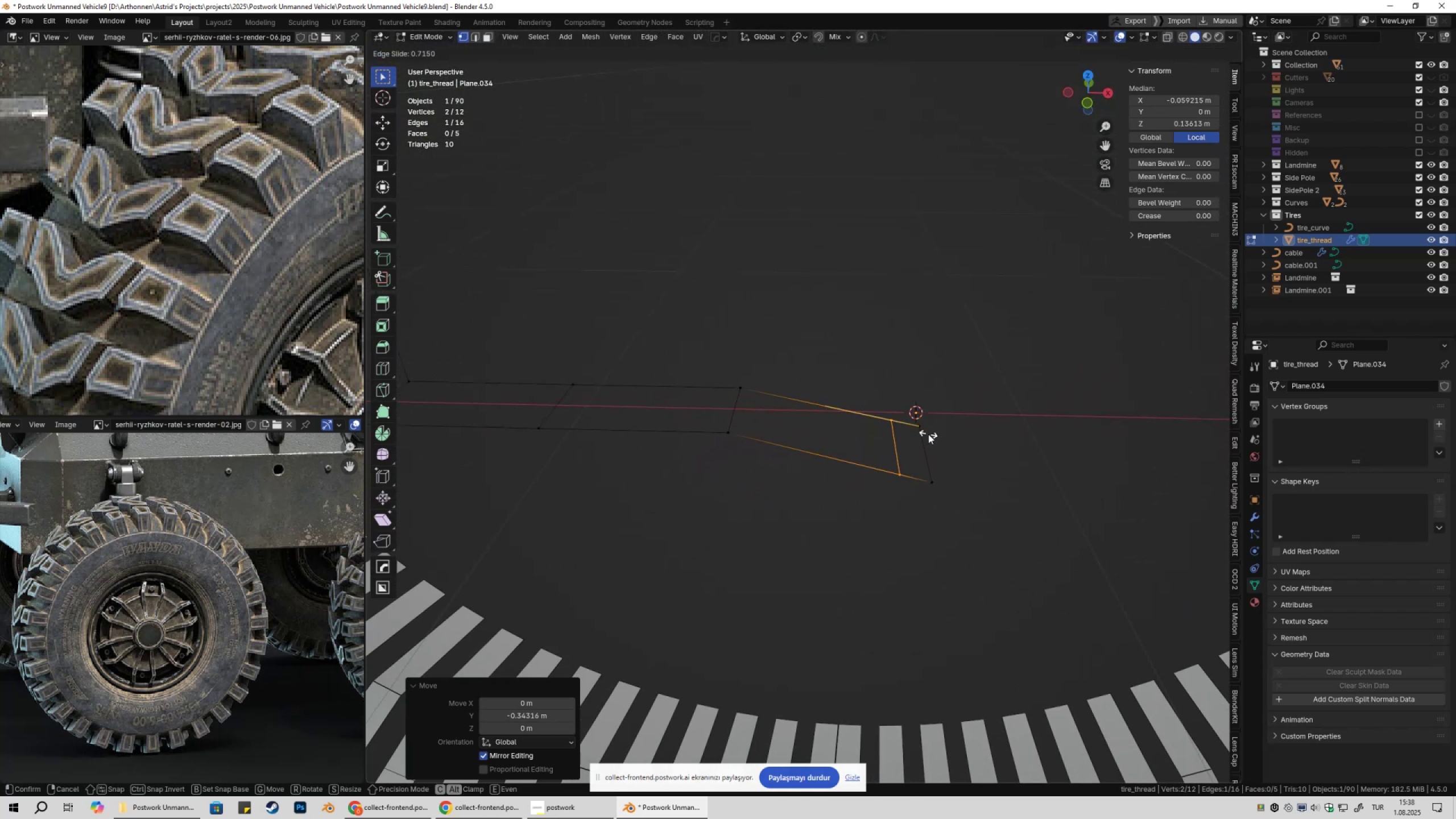 
left_click([928, 434])
 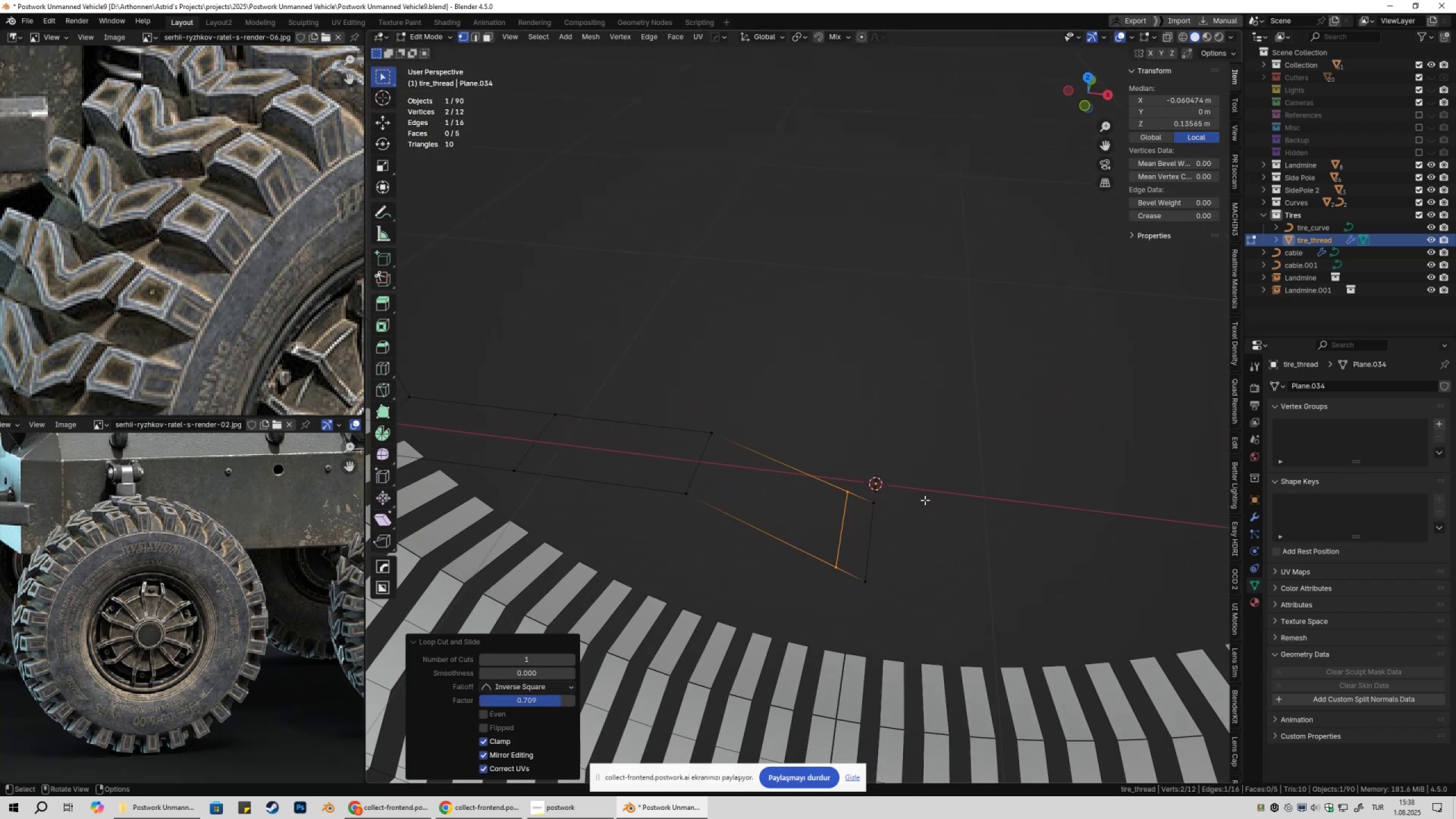 
key(1)
 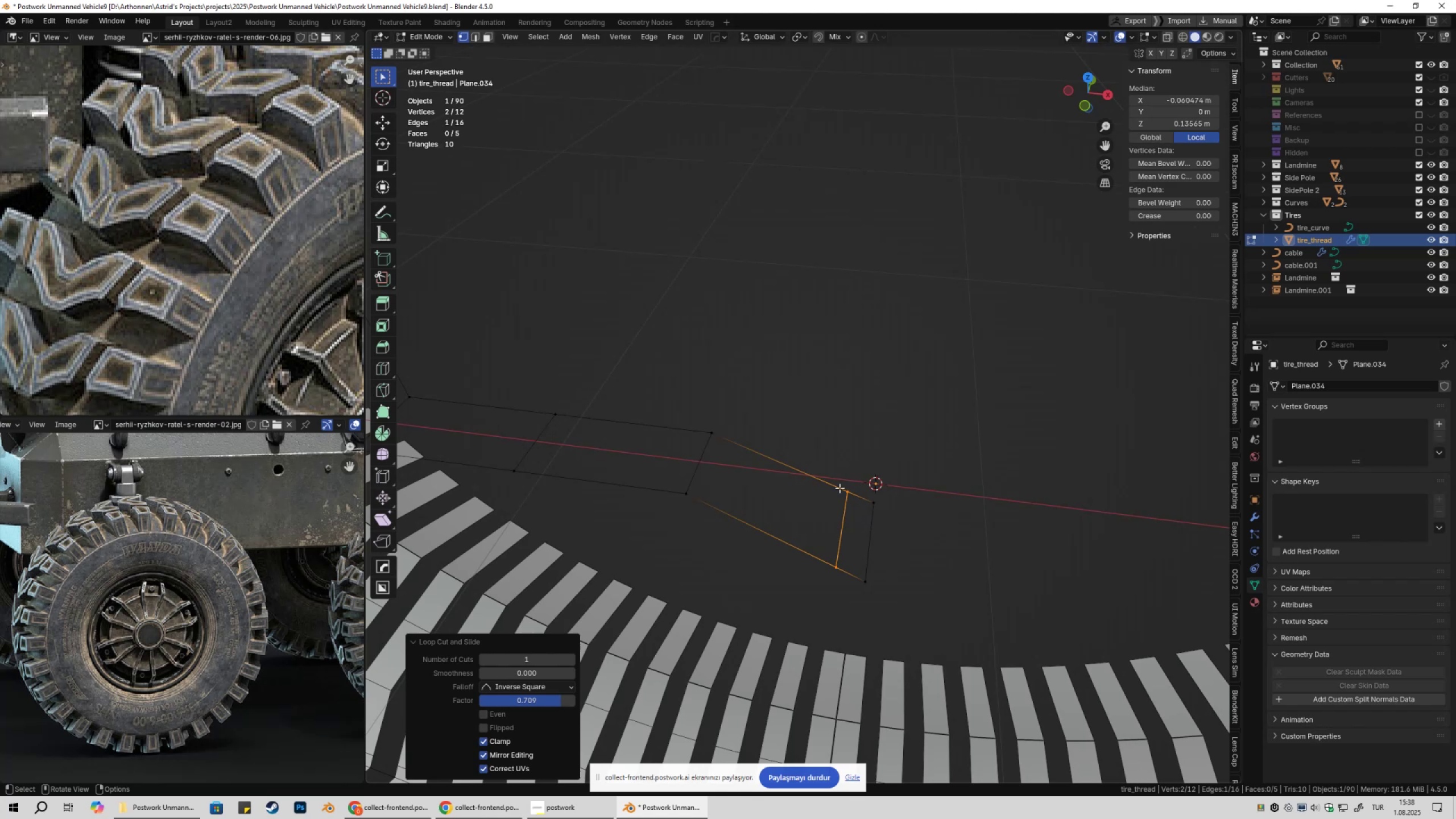 
left_click([839, 488])
 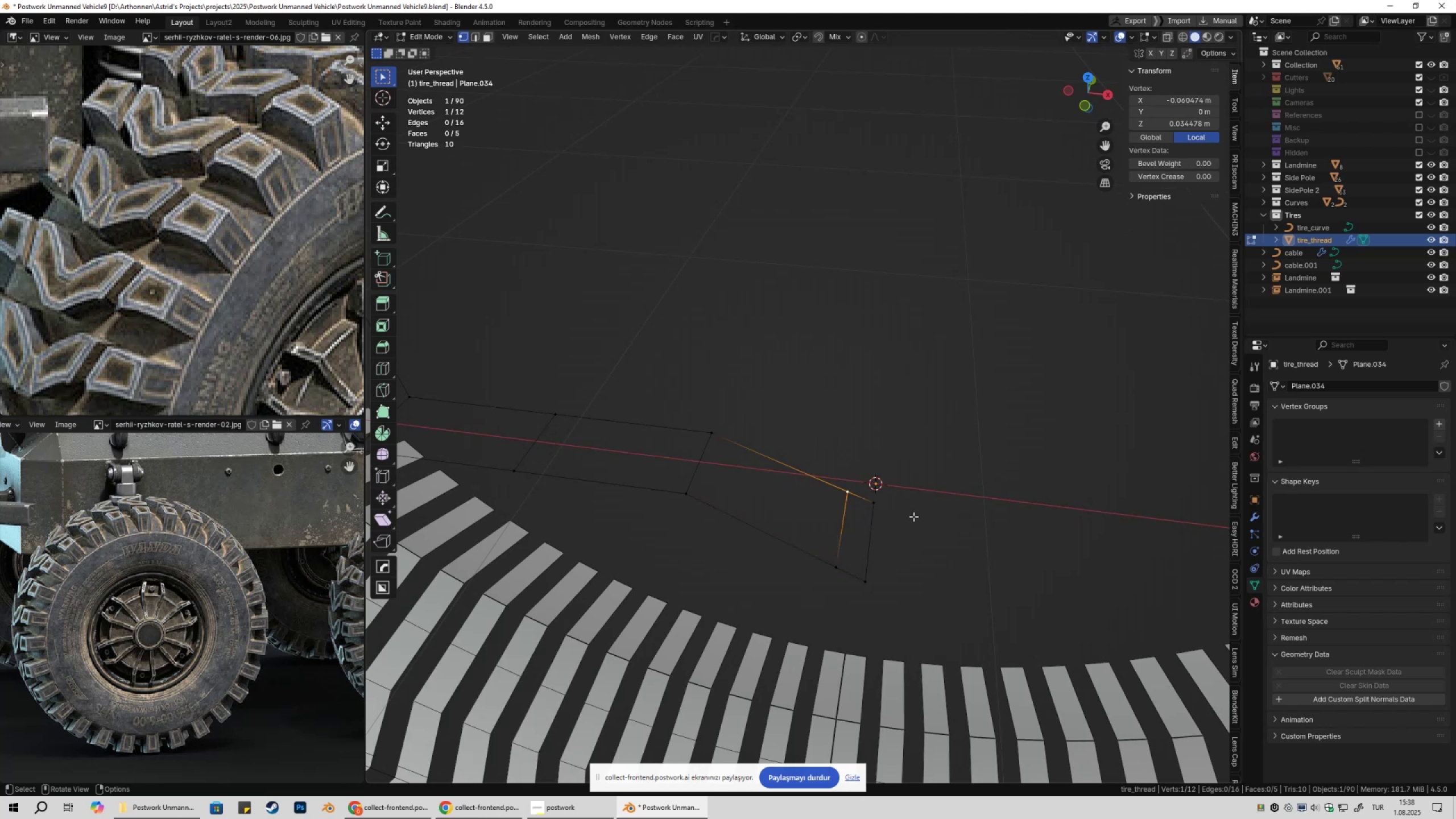 
type(gy)
 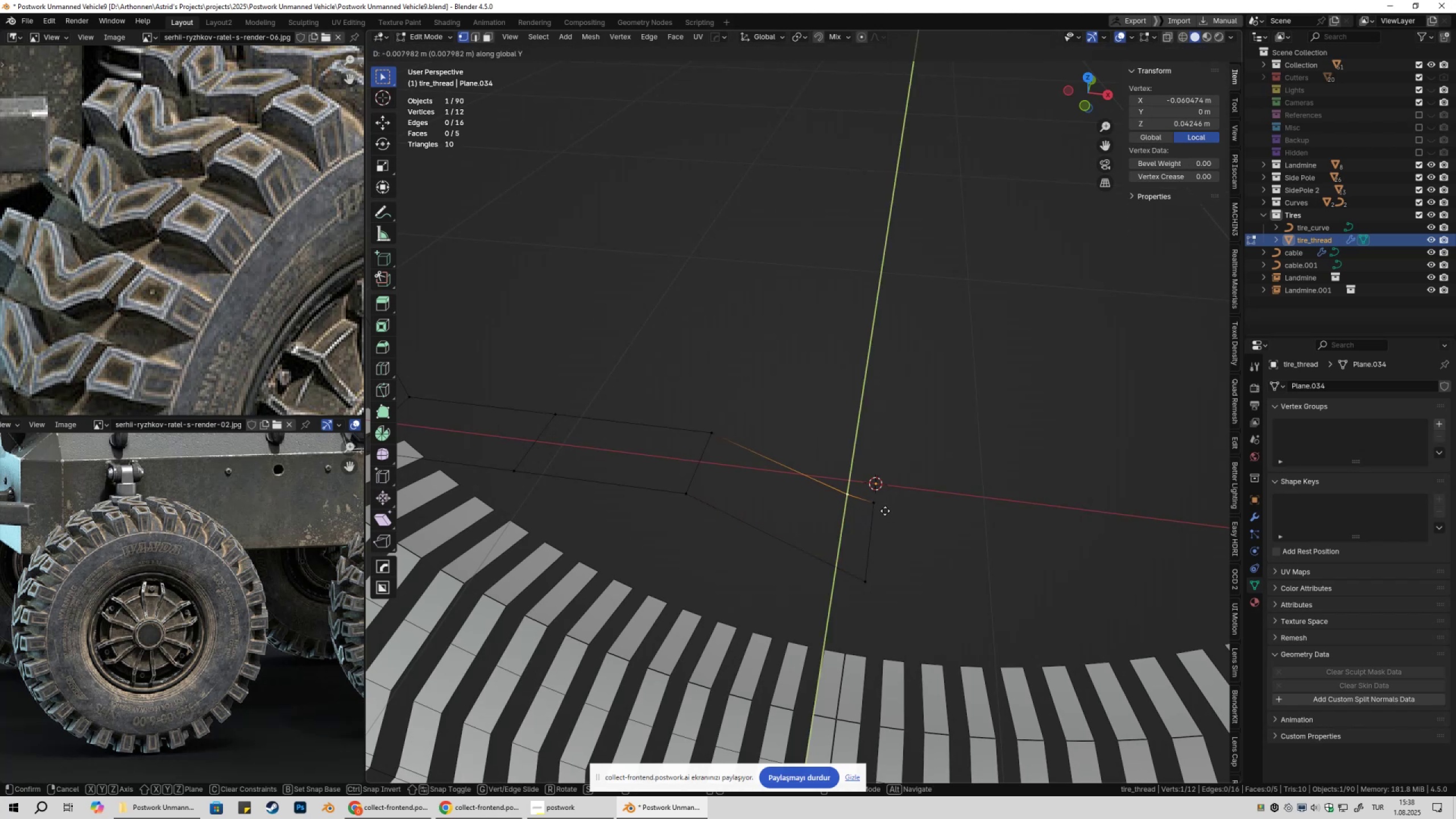 
hold_key(key=ControlLeft, duration=0.33)
left_click([874, 499])
 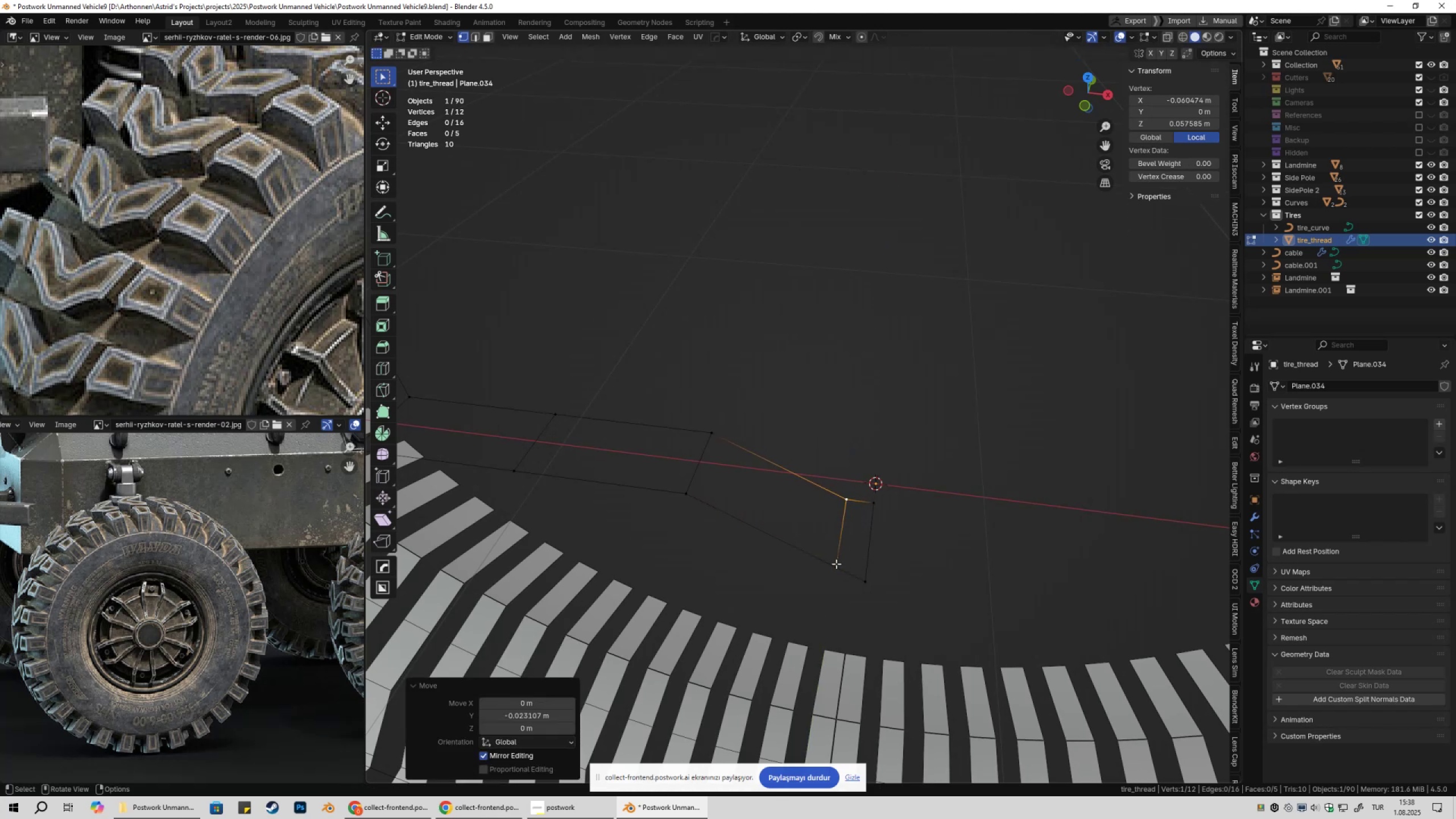 
double_click([836, 564])
 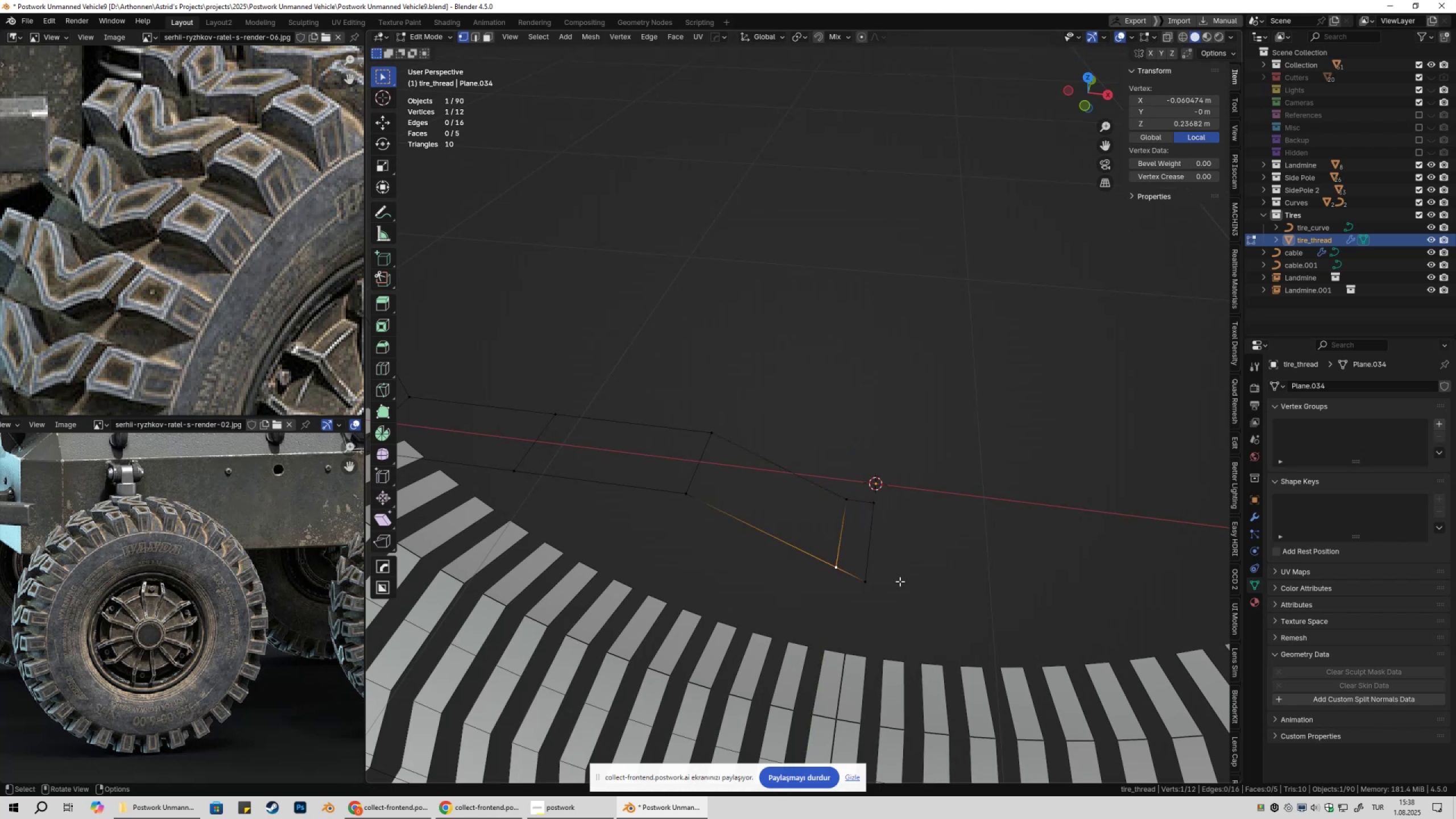 
type(gy)
 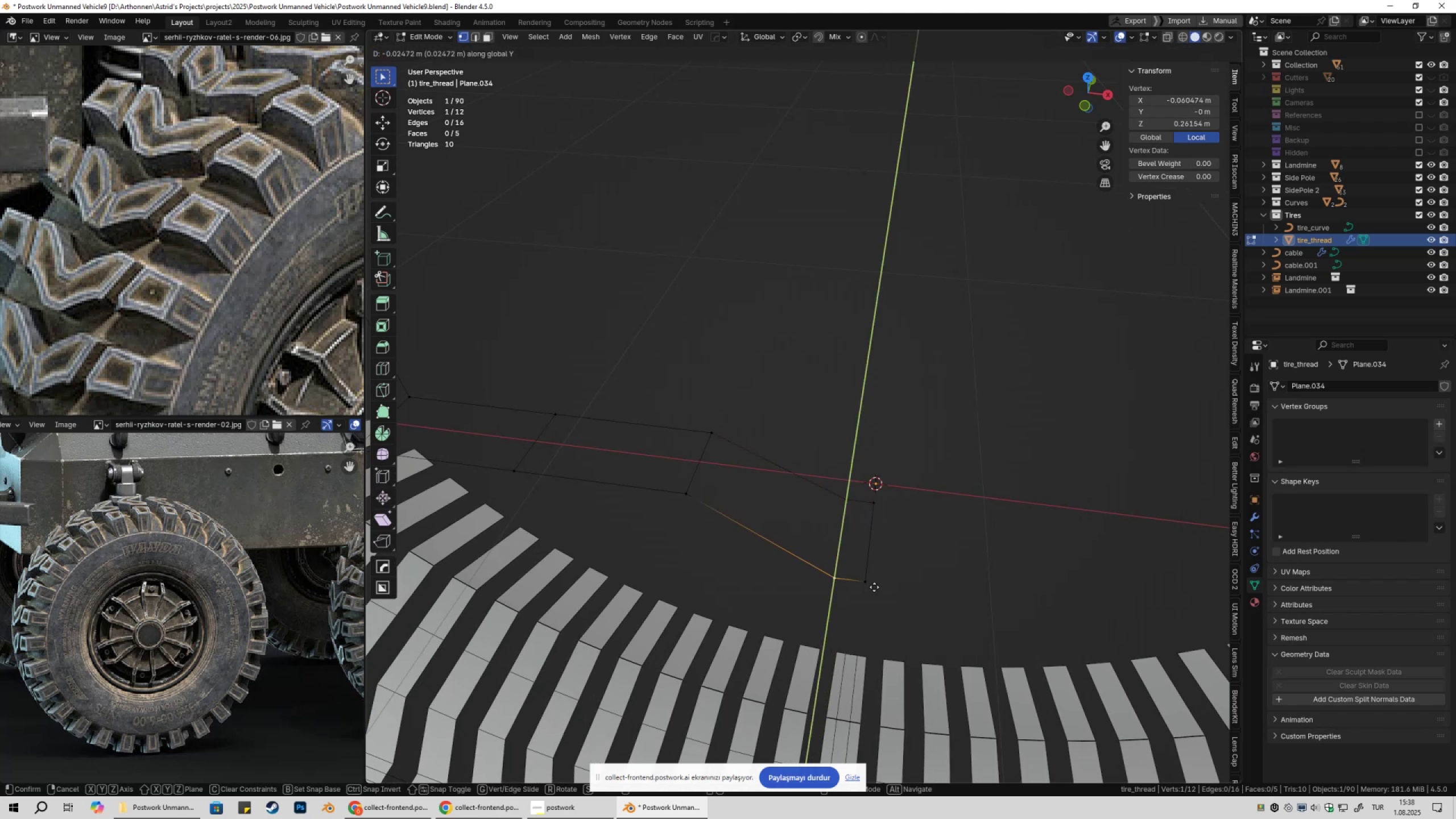 
hold_key(key=ControlLeft, duration=0.45)
left_click([861, 583])
 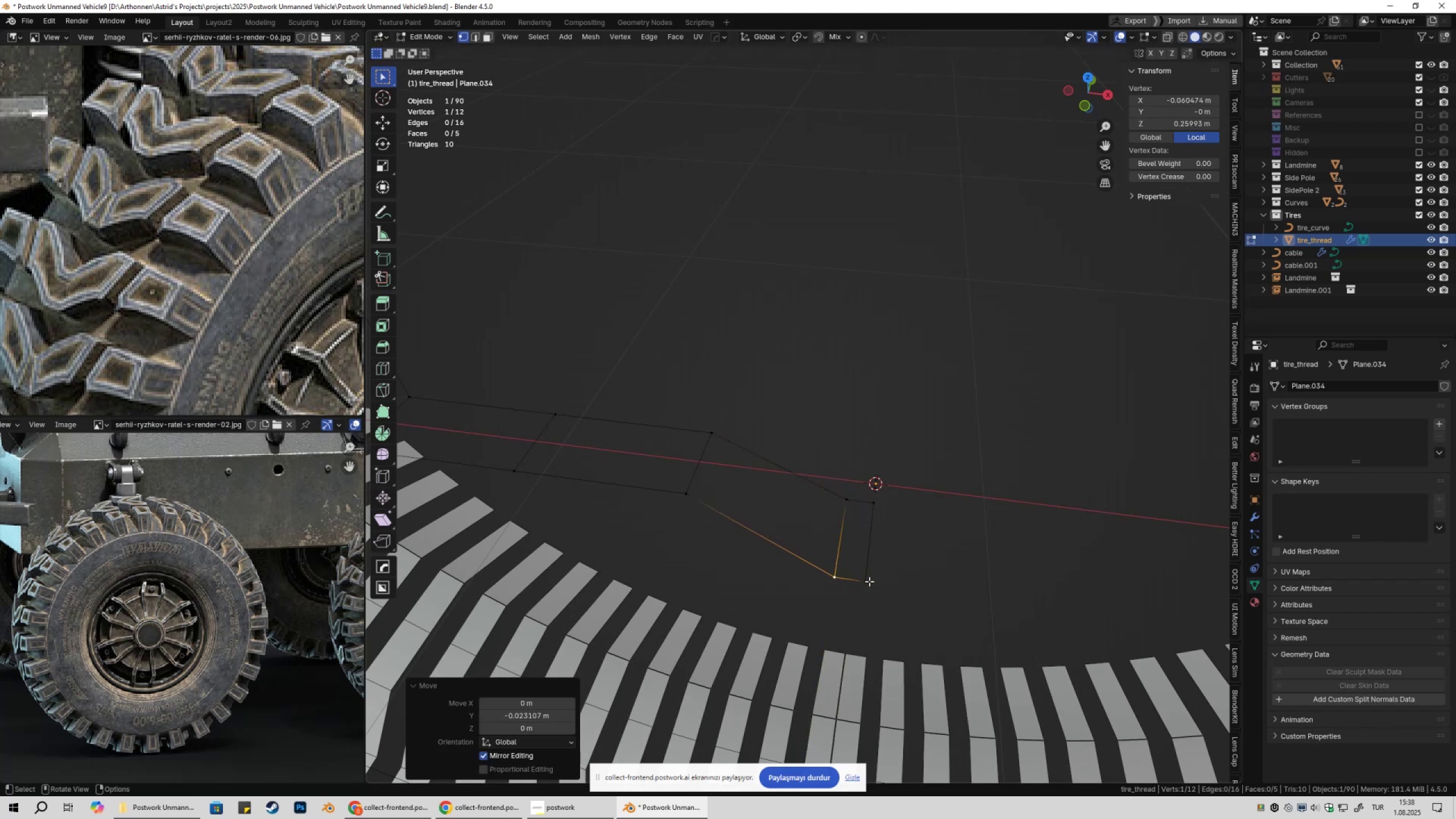 
scroll: coordinate [860, 511], scroll_direction: down, amount: 8.0
 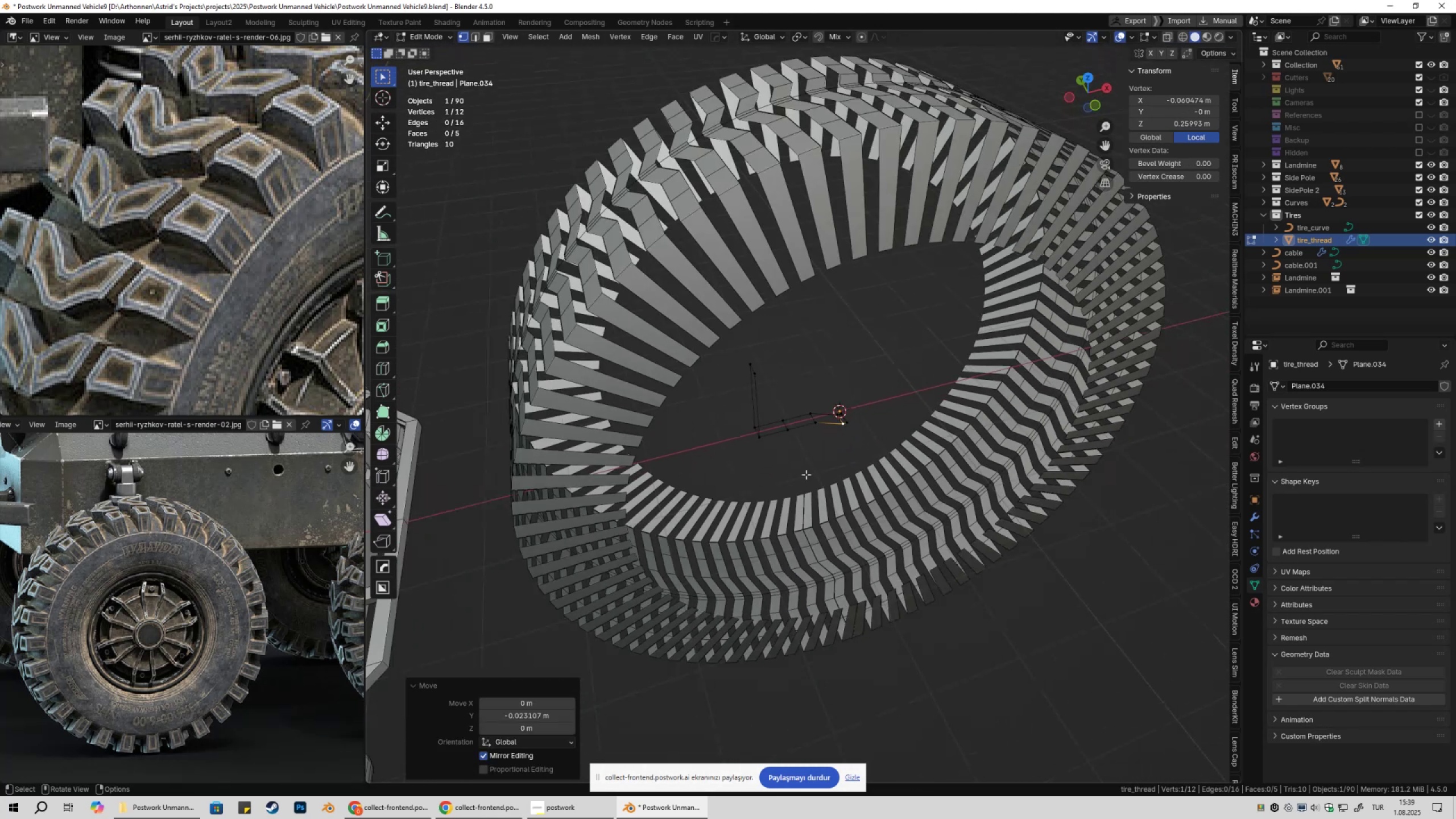 
key(Shift+ShiftLeft)
 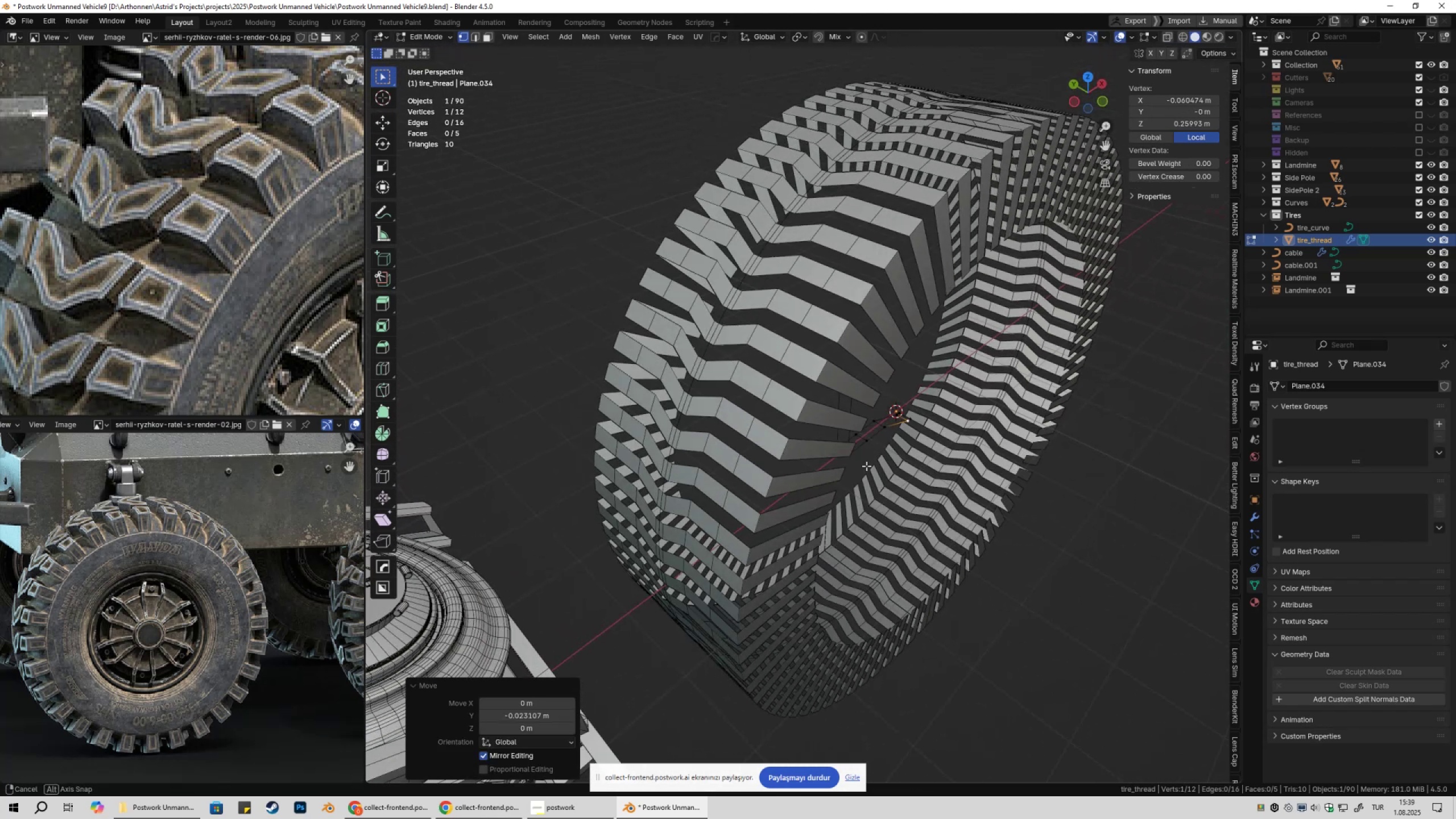 
scroll: coordinate [871, 464], scroll_direction: up, amount: 2.0
 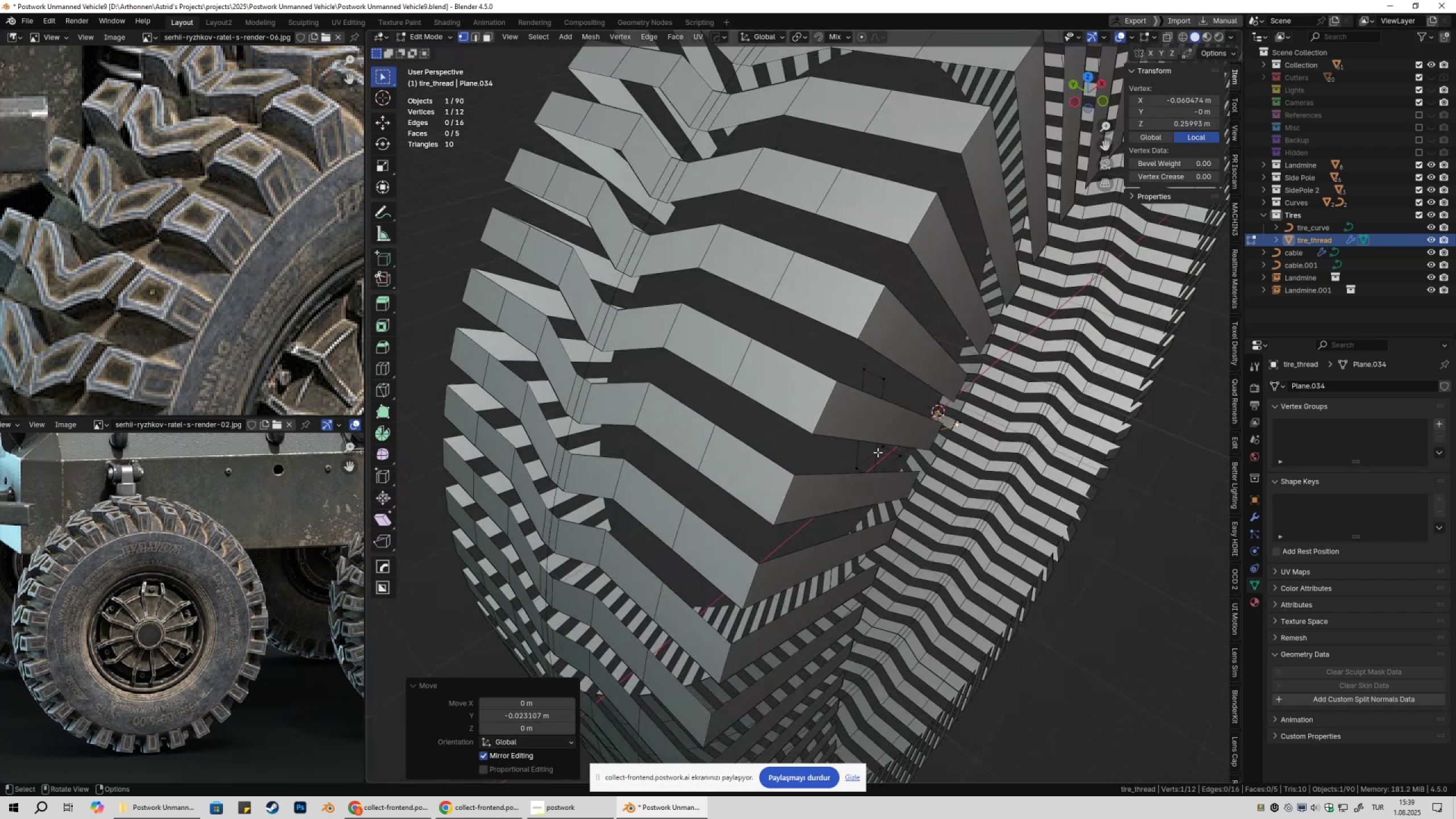 
hold_key(key=ShiftLeft, duration=0.38)
 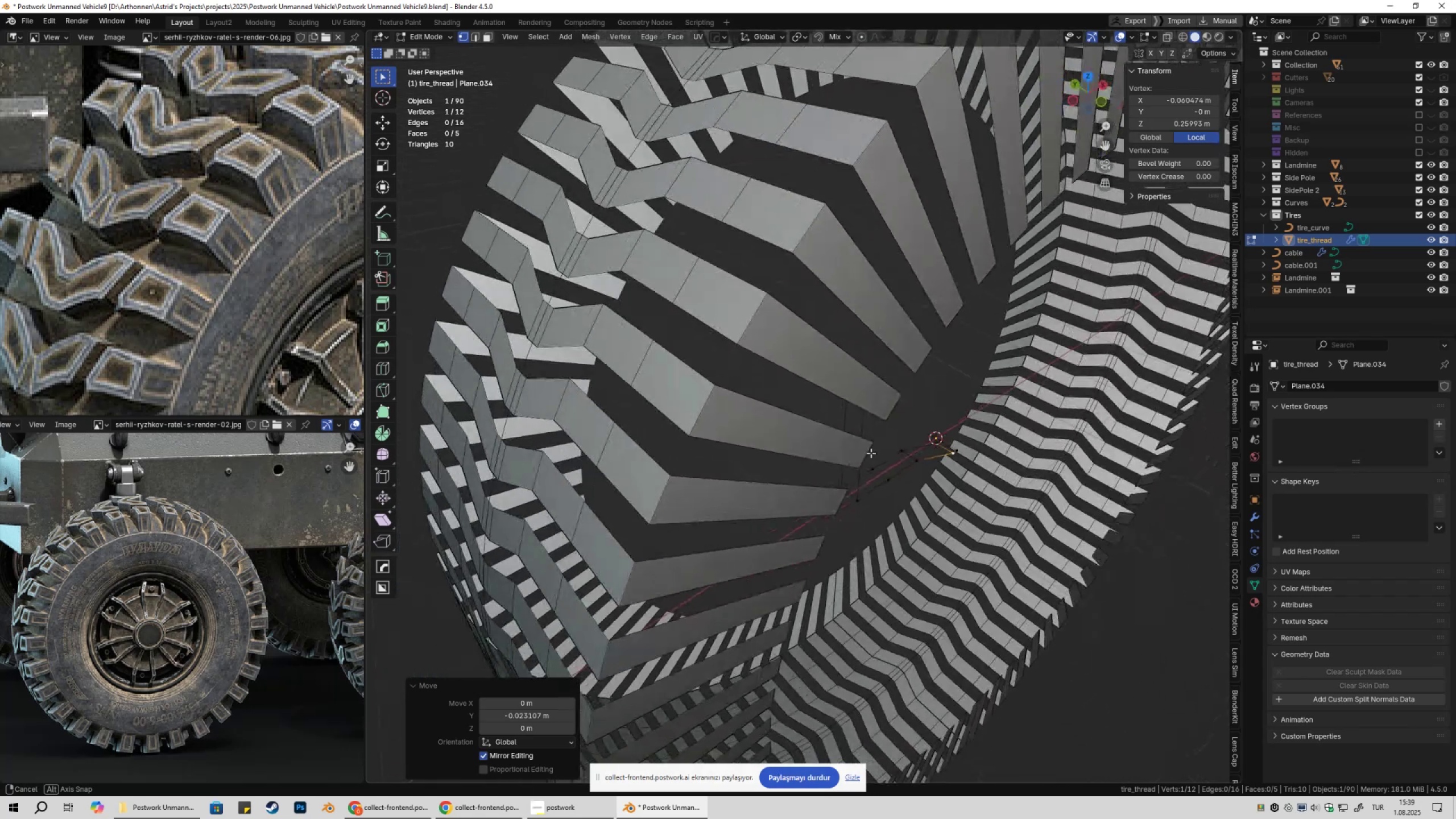 
wait(5.88)
 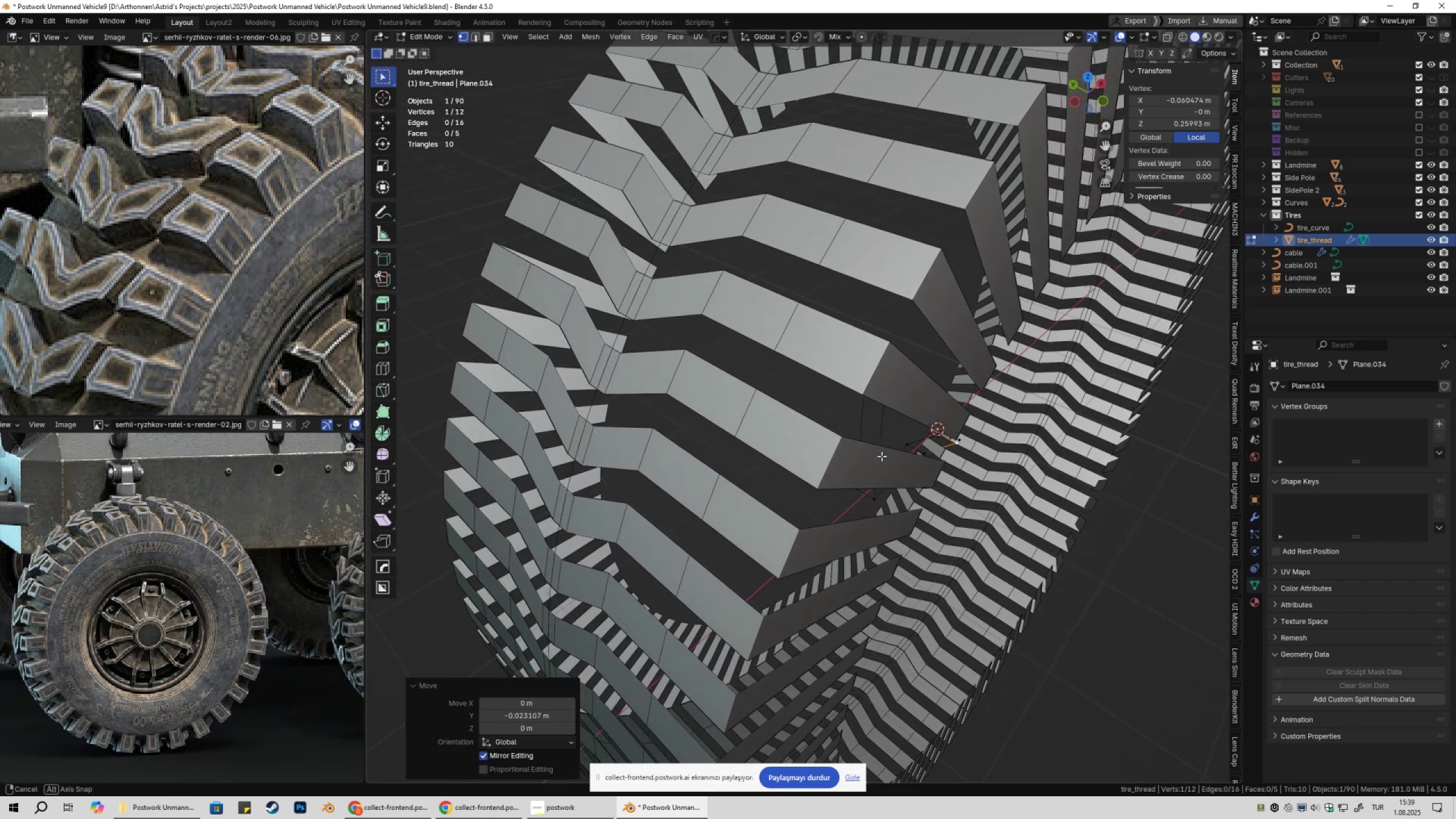 
left_click_drag(start_coordinate=[795, 369], to_coordinate=[1018, 536])
 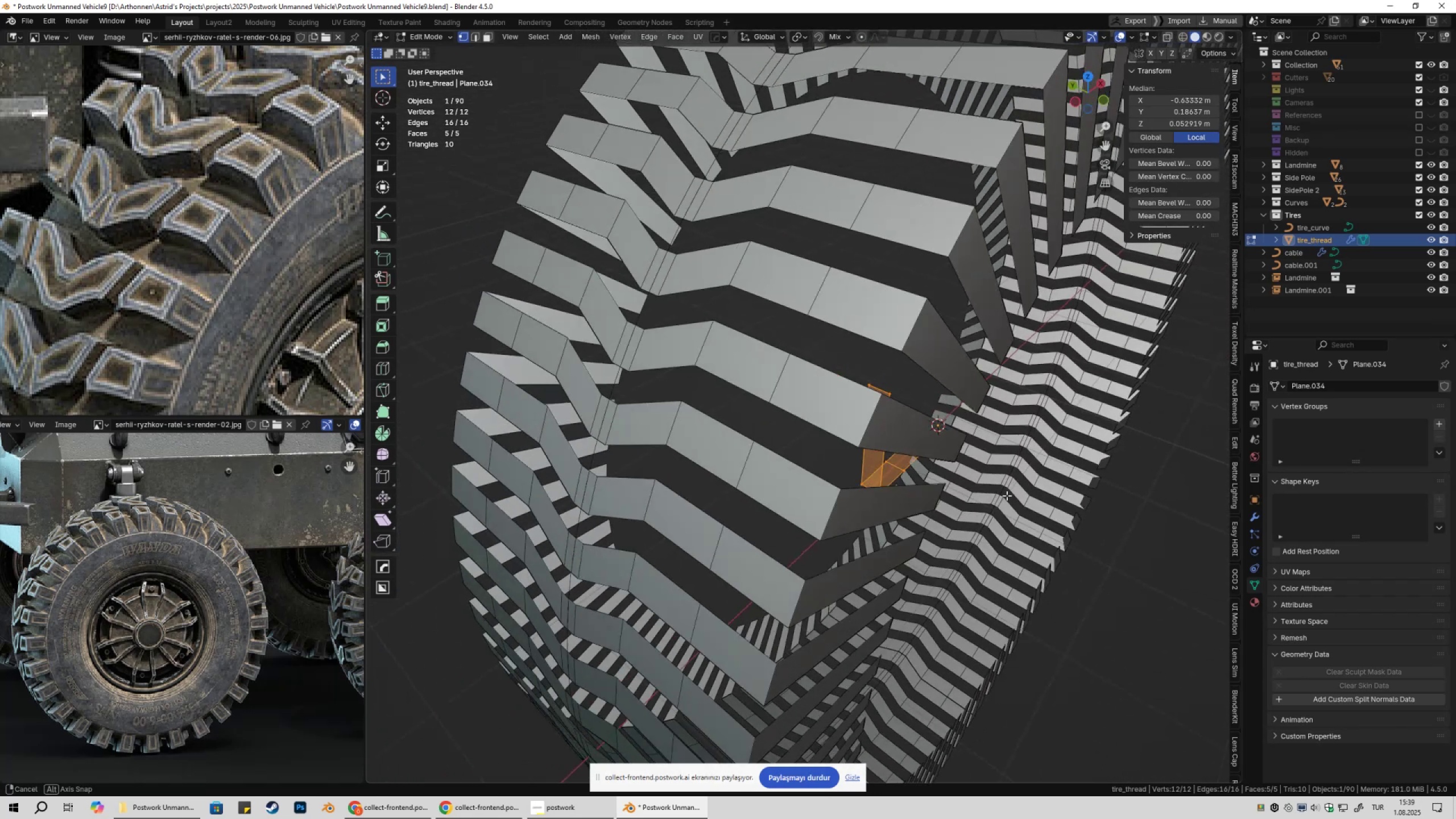 
type(sy)
 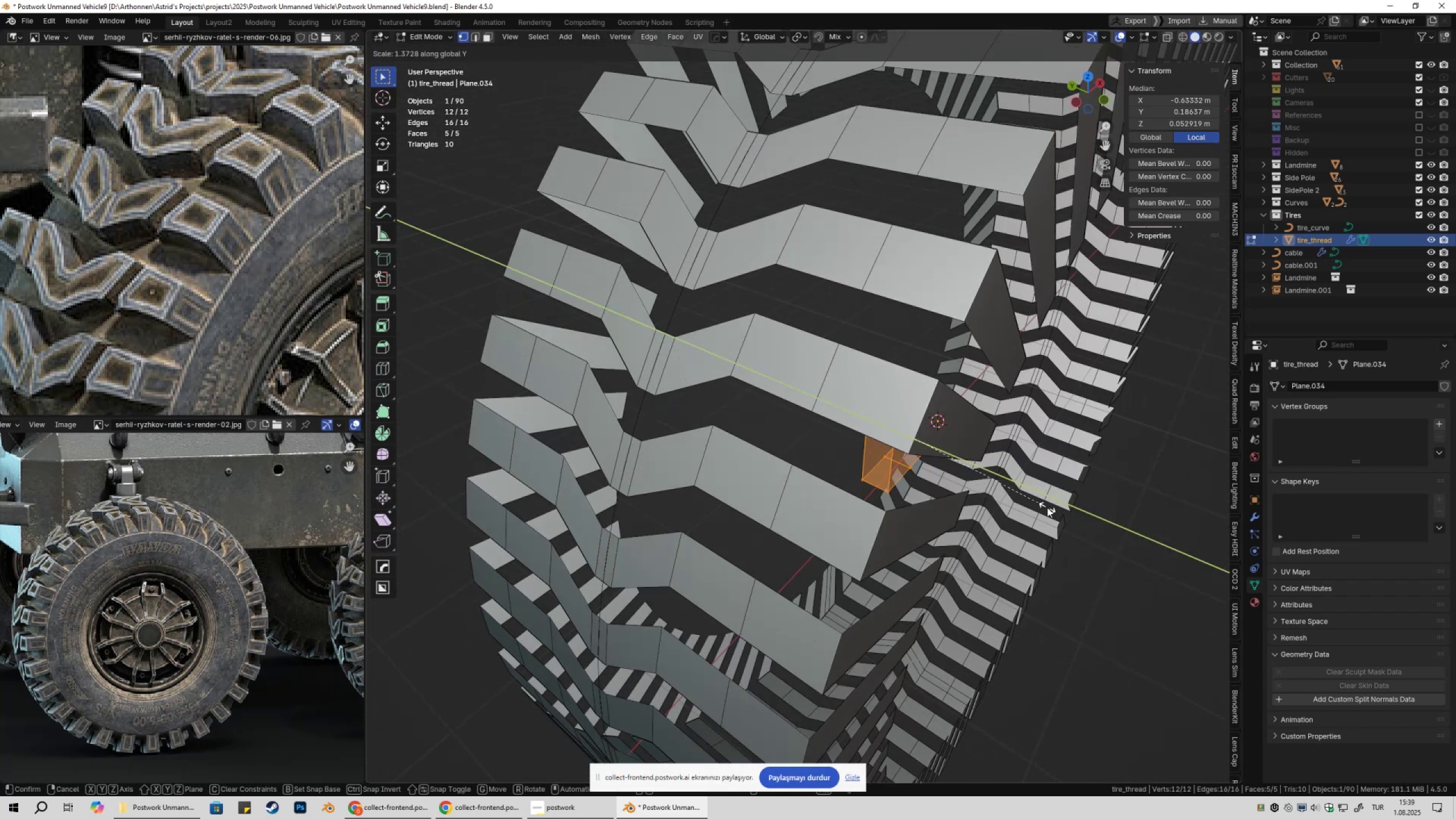 
wait(9.29)
 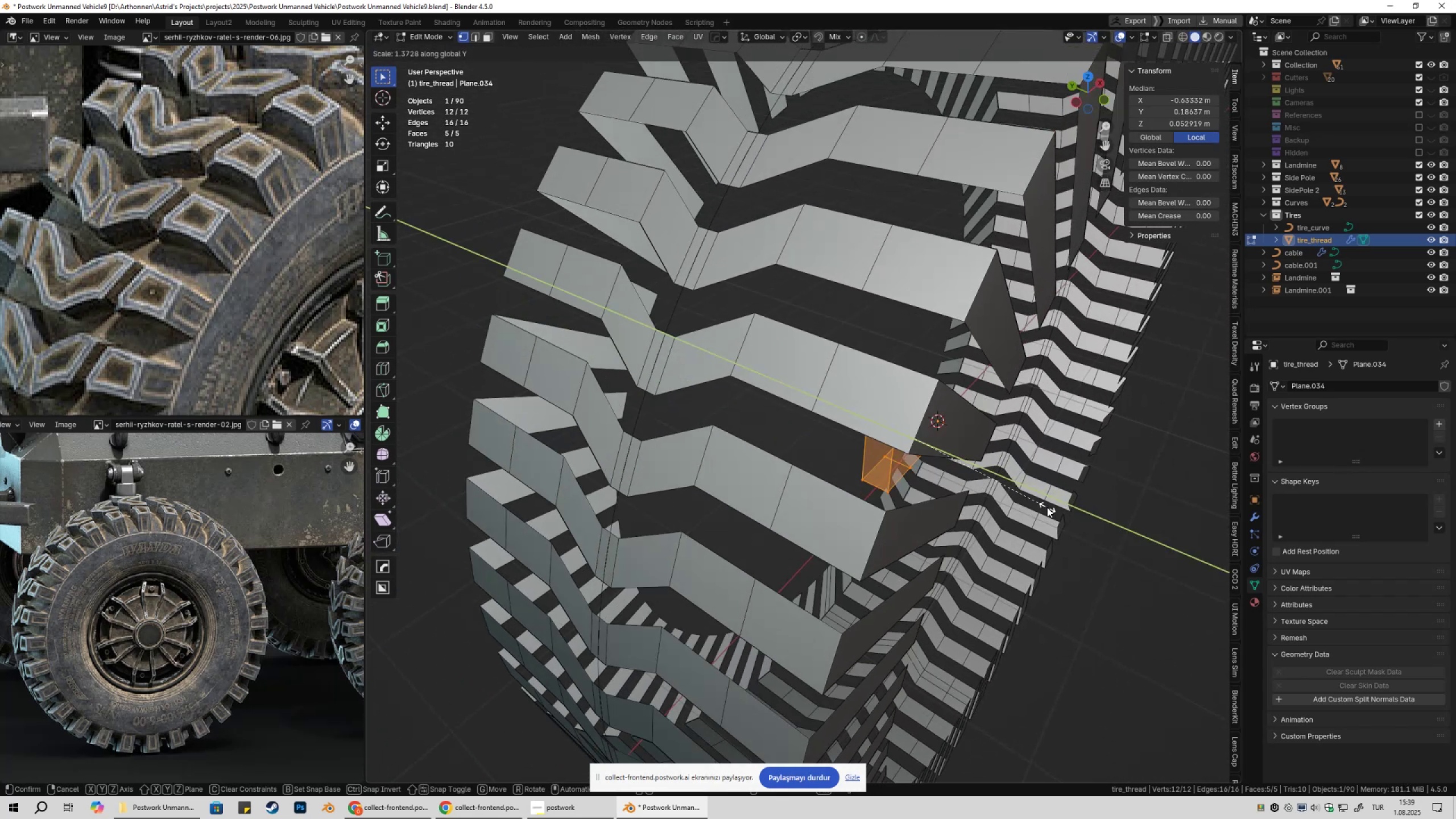 
left_click([1050, 508])
 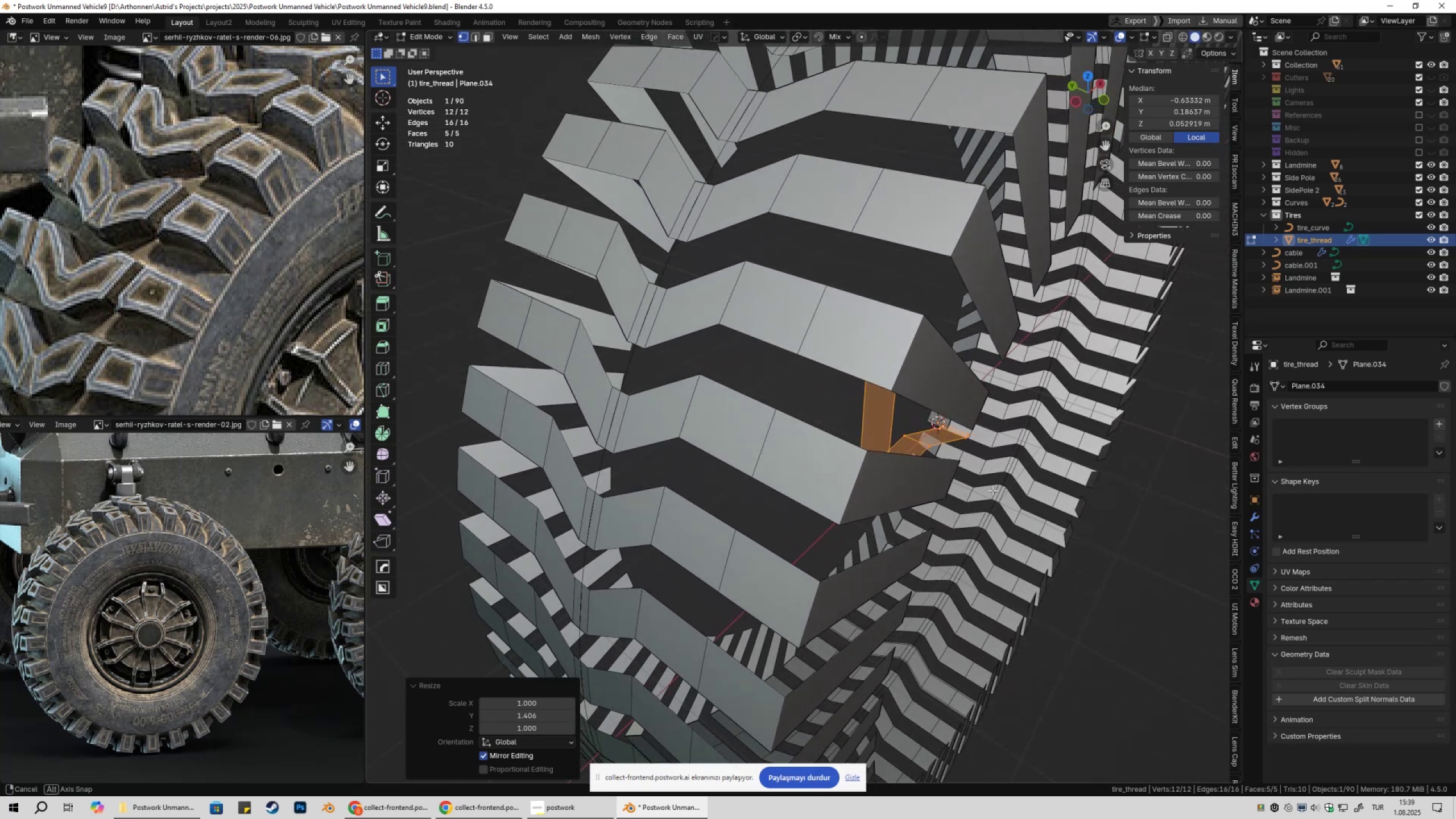 
wait(17.68)
 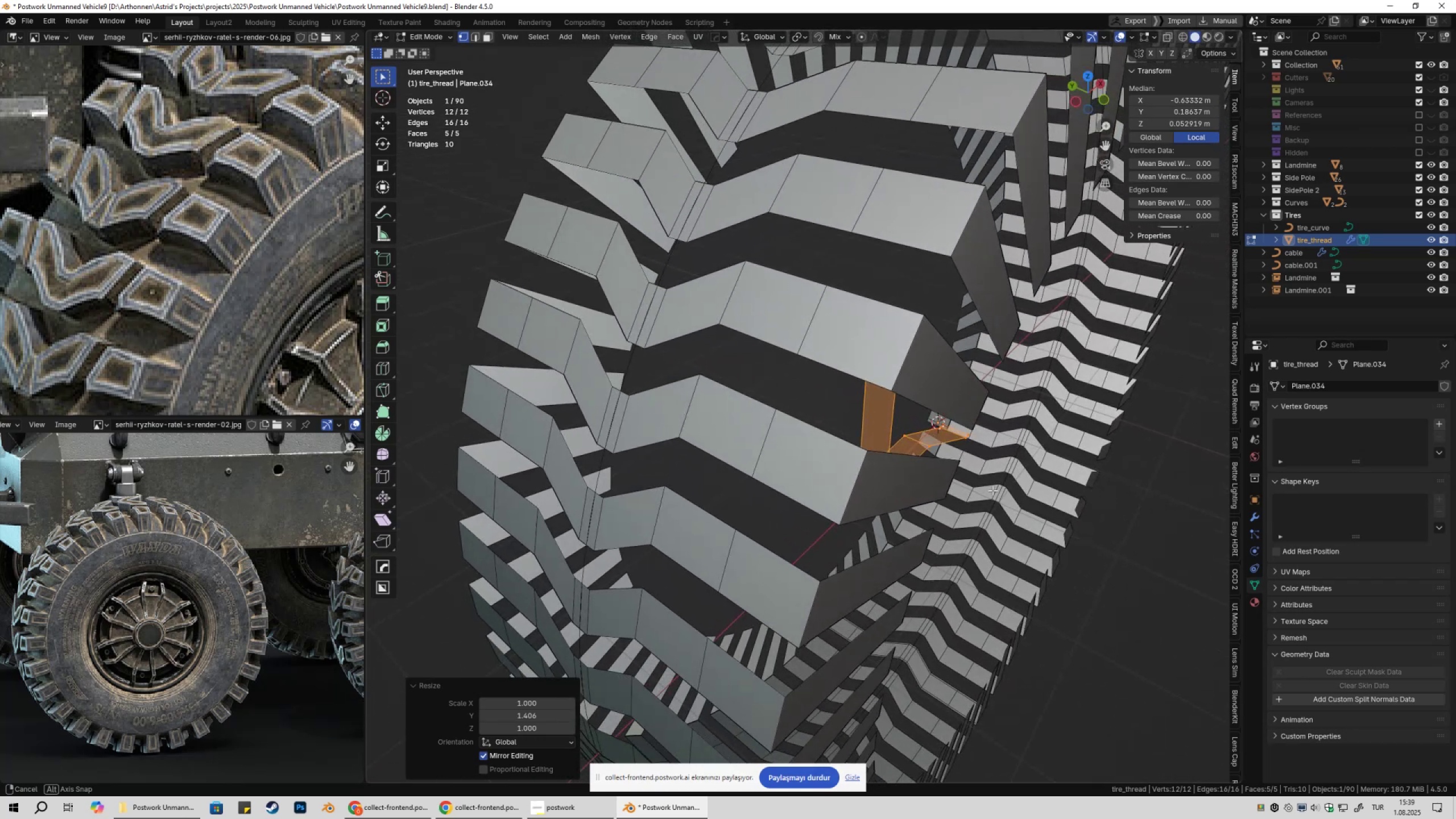 
hold_key(key=ShiftLeft, duration=0.33)
 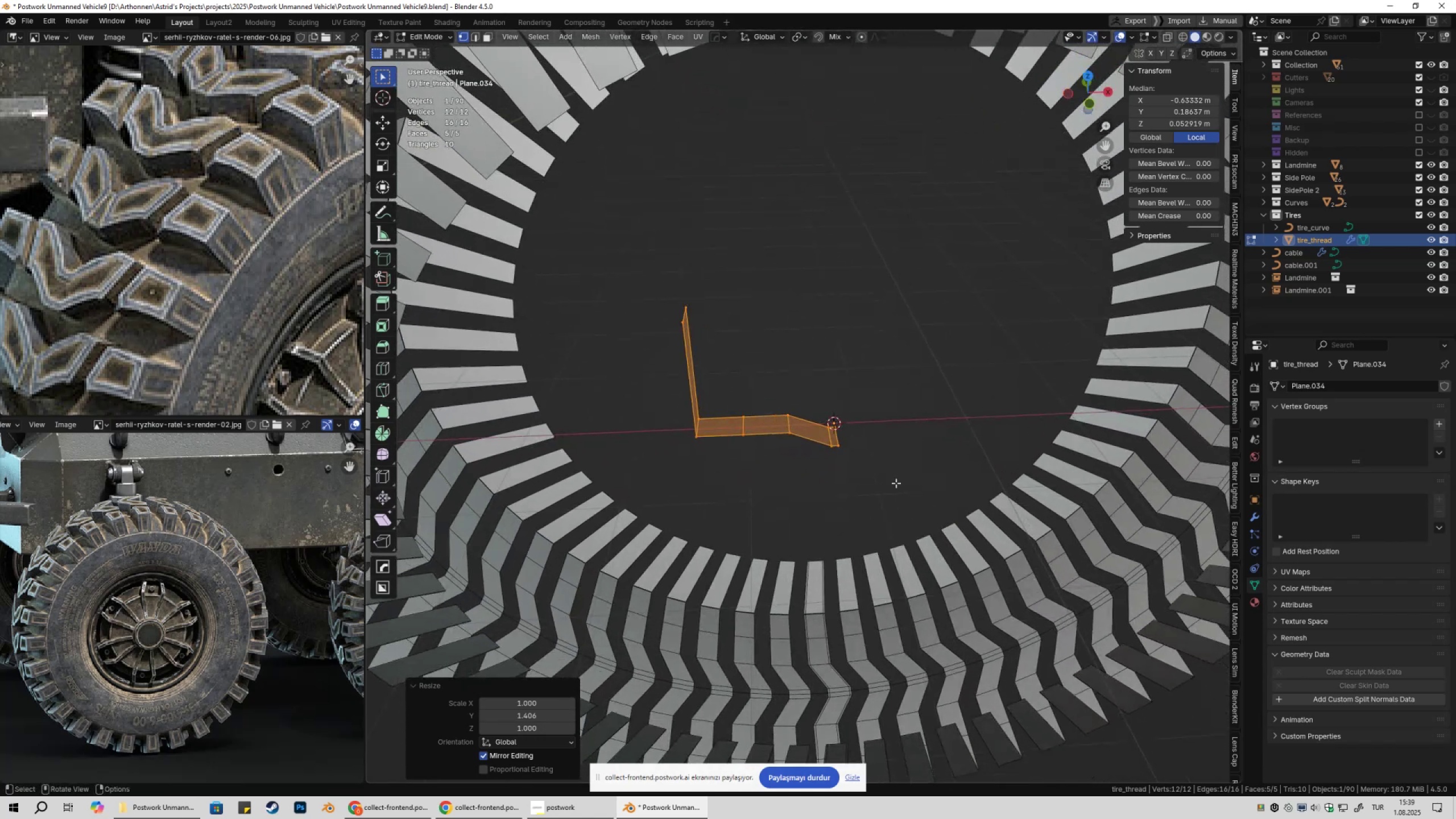 
scroll: coordinate [899, 494], scroll_direction: up, amount: 3.0
 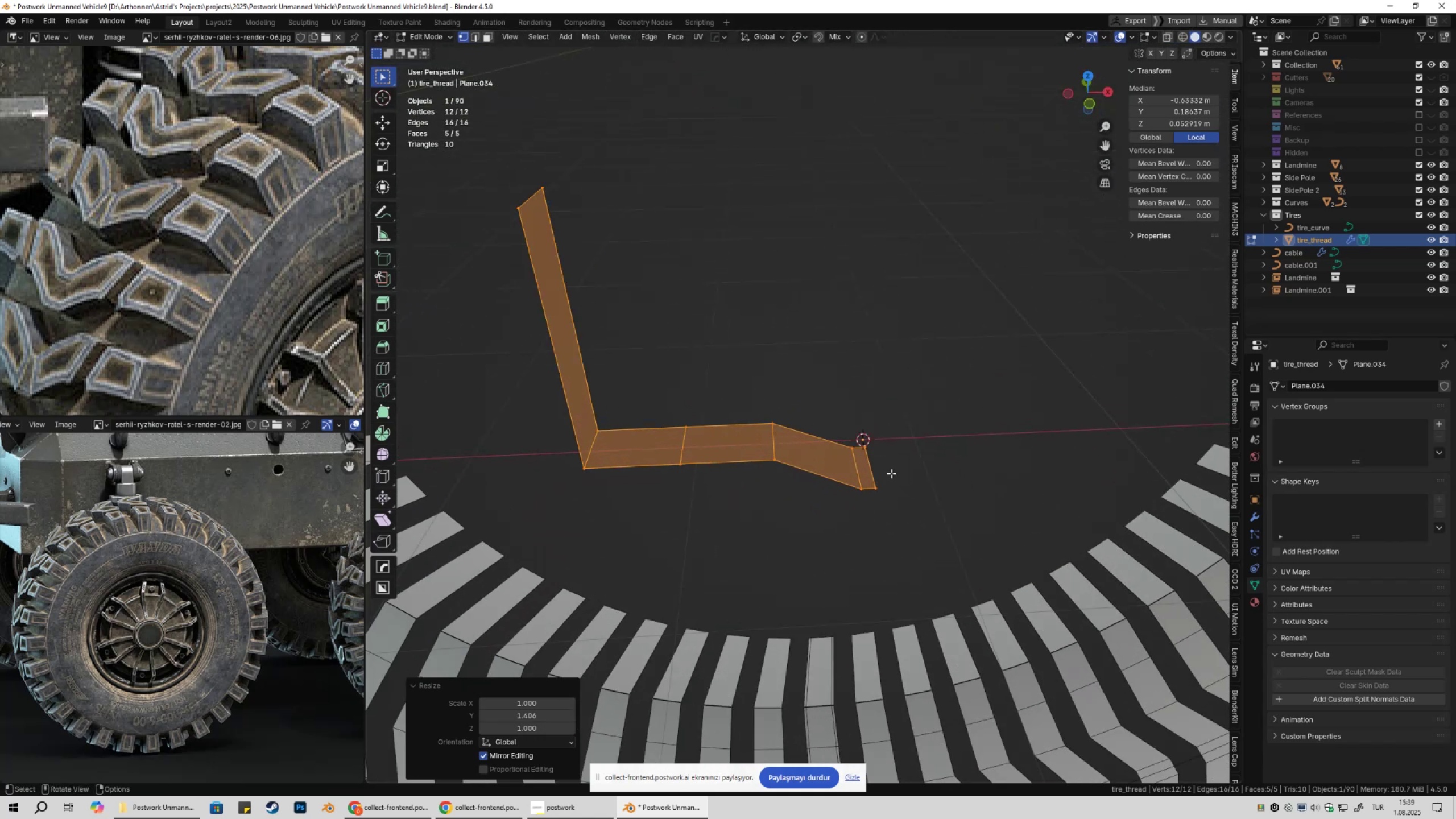 
left_click([874, 450])
 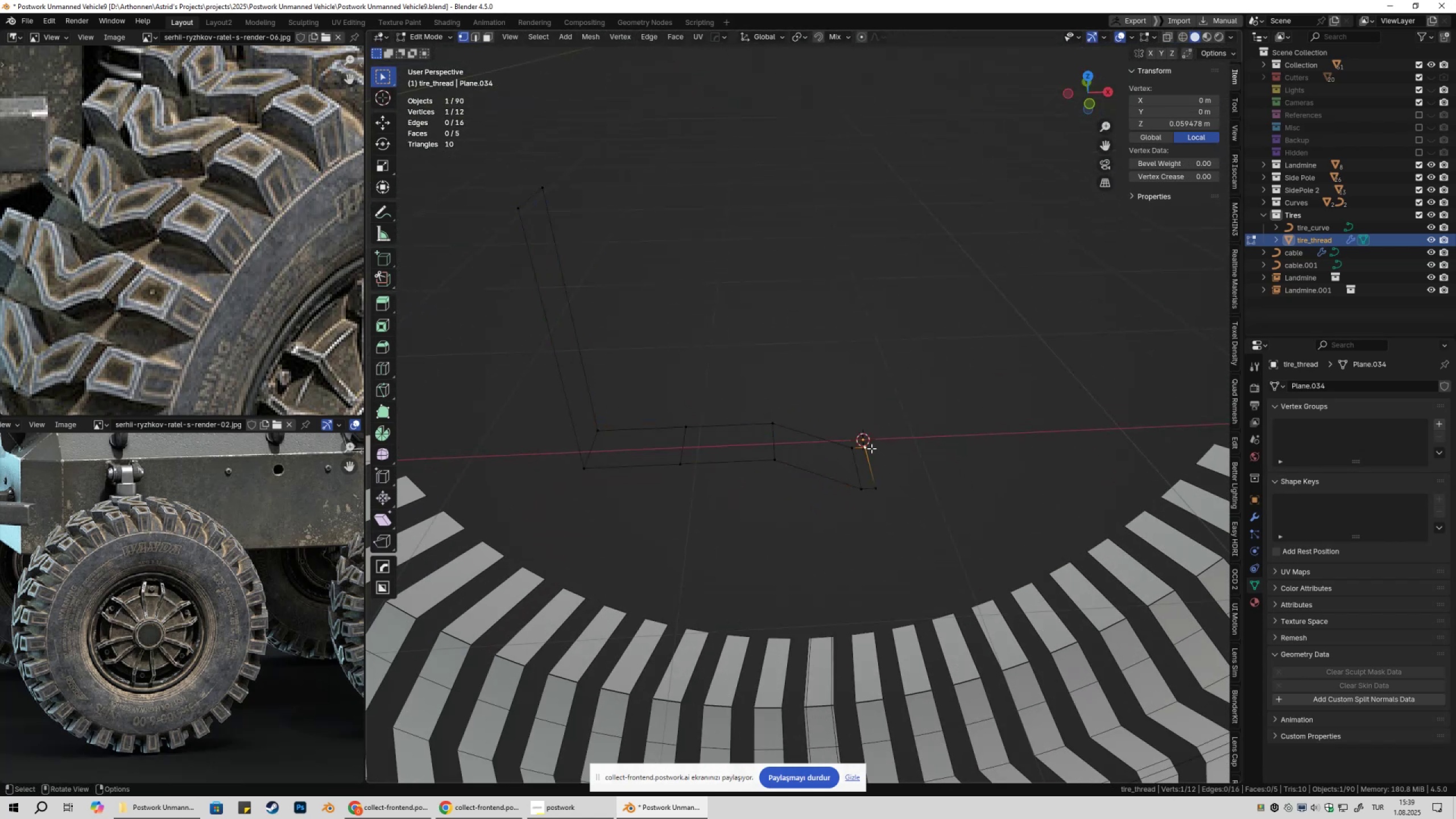 
left_click_drag(start_coordinate=[835, 419], to_coordinate=[926, 528])
 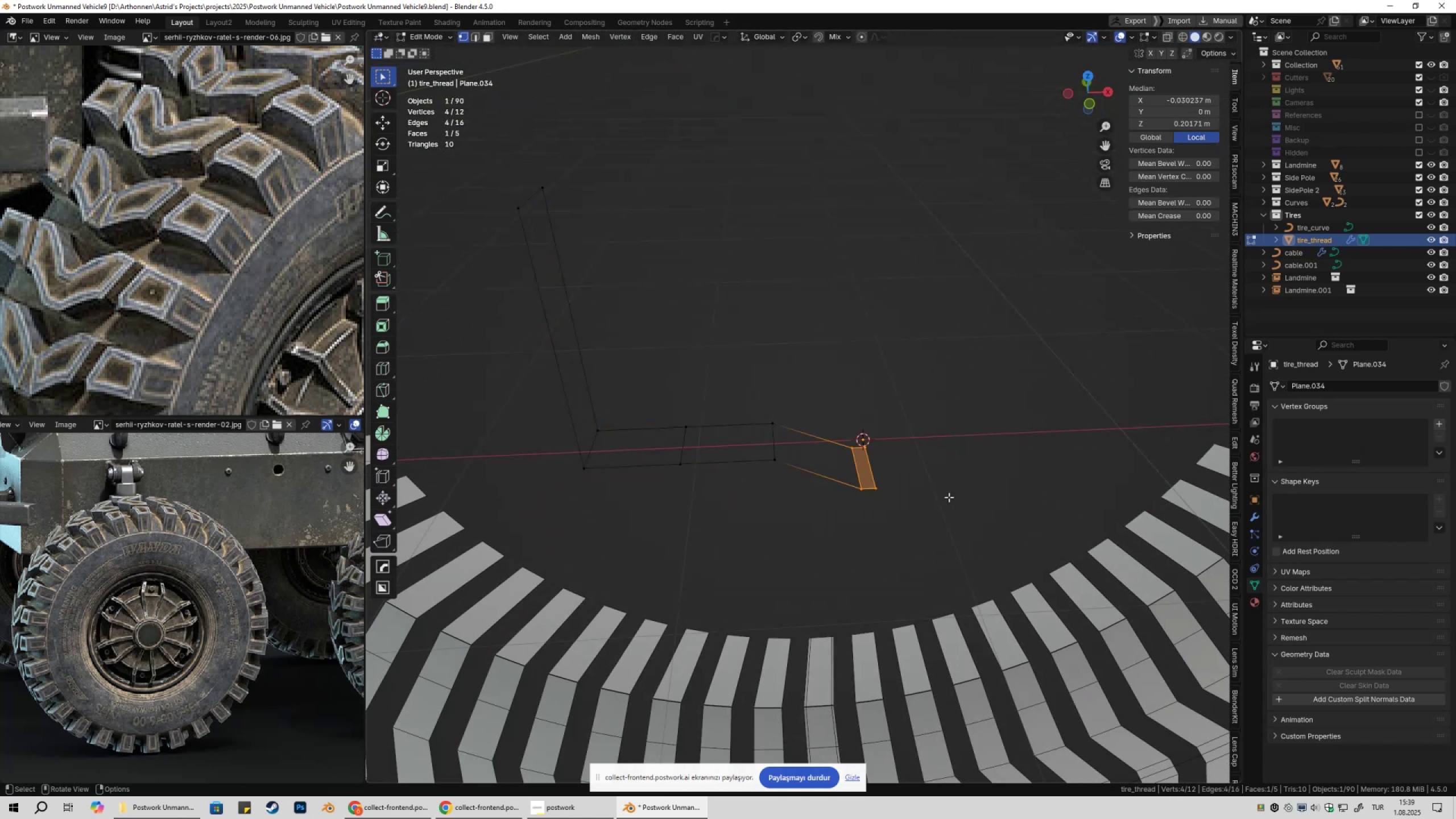 
scroll: coordinate [908, 443], scroll_direction: down, amount: 5.0
 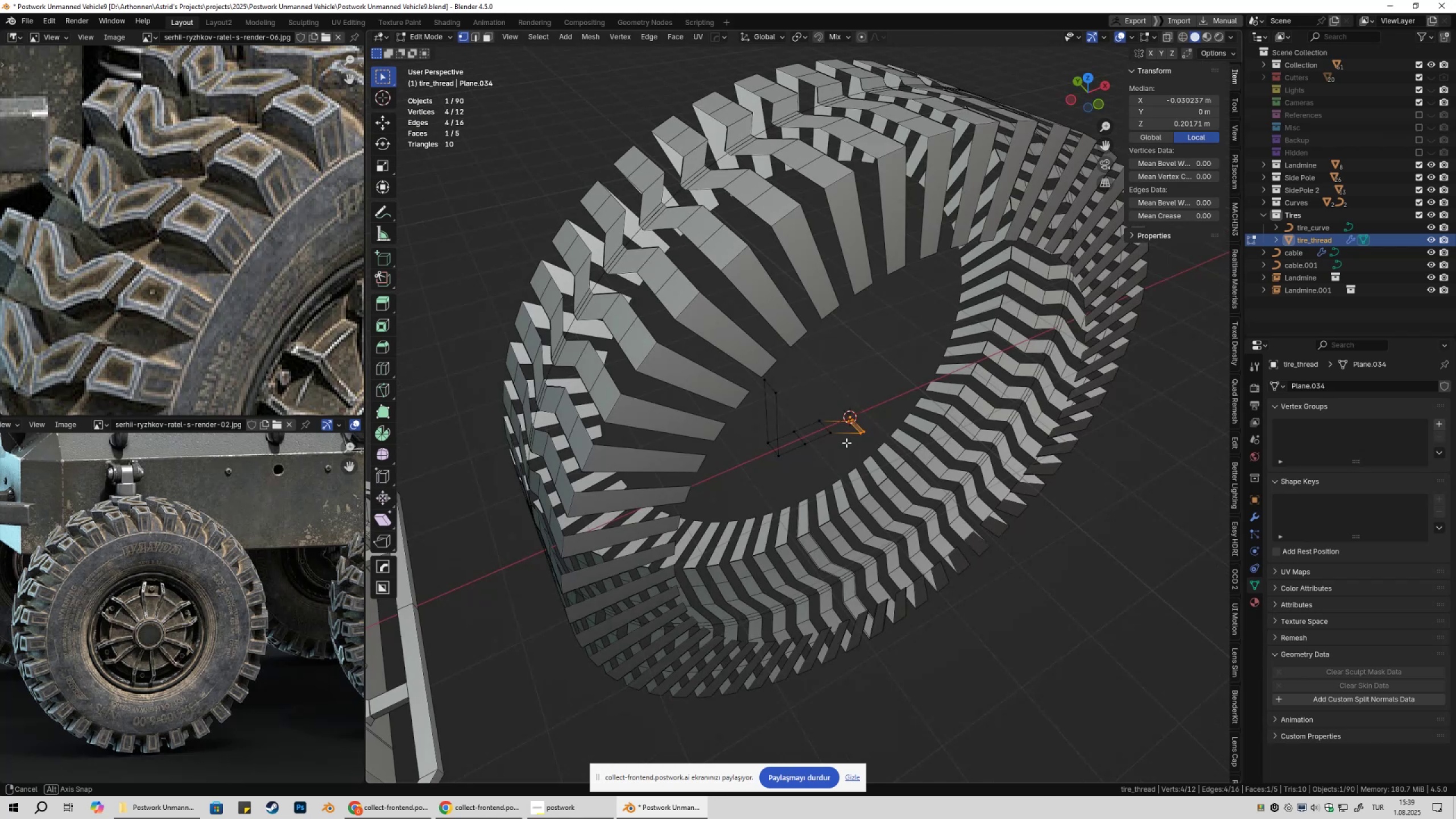 
wait(20.23)
 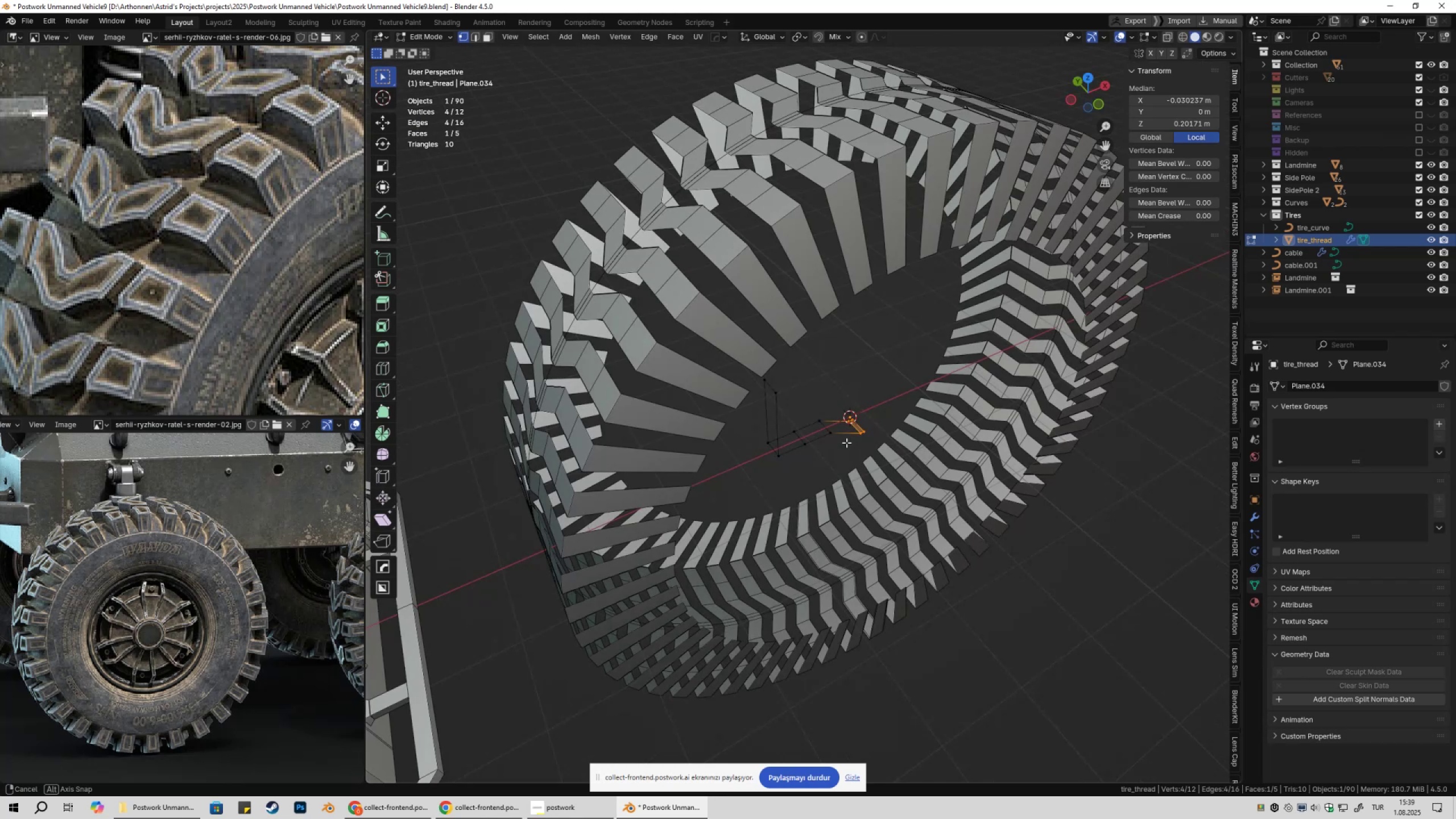 
scroll: coordinate [832, 457], scroll_direction: up, amount: 1.0
 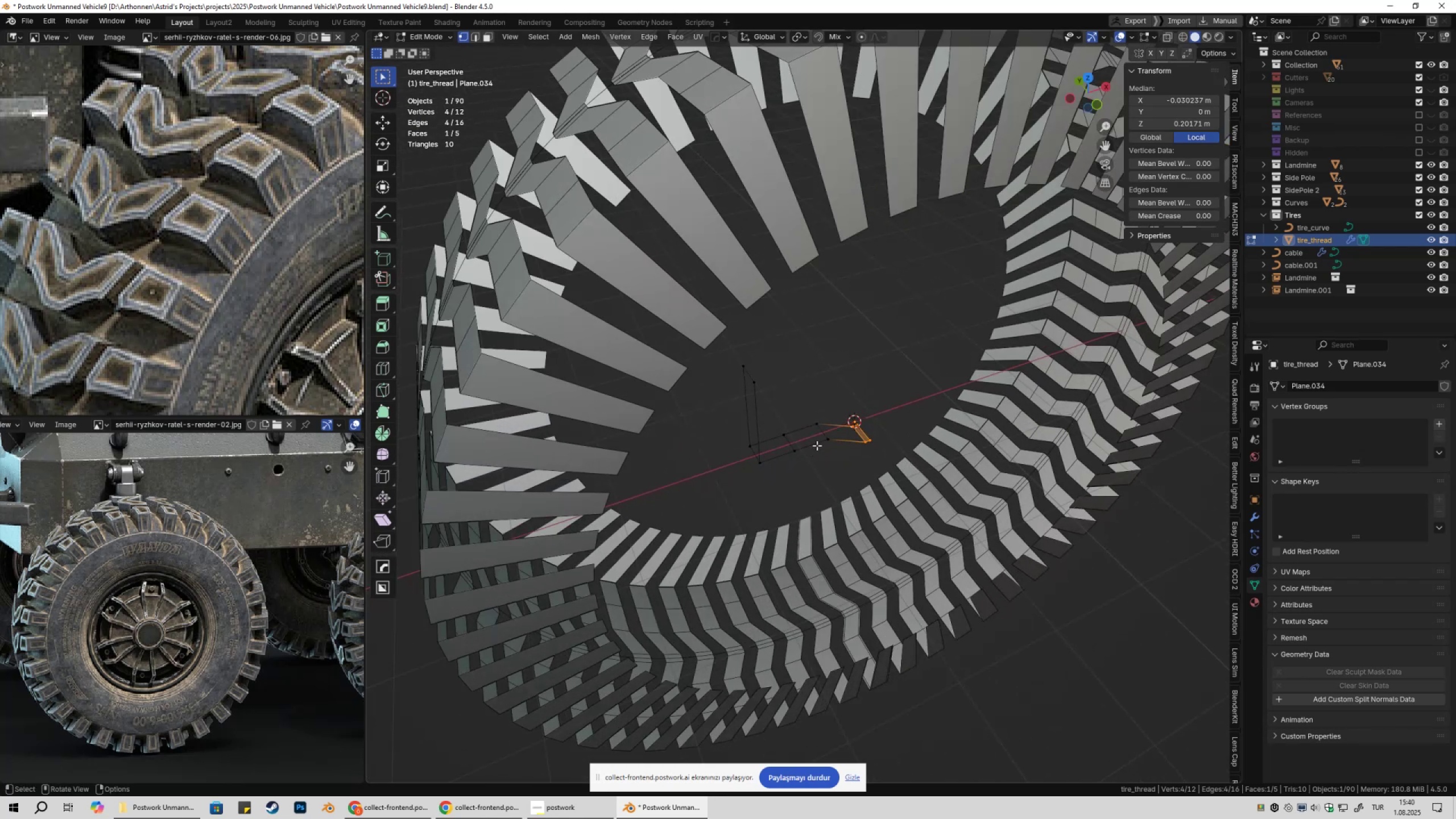 
left_click_drag(start_coordinate=[804, 395], to_coordinate=[898, 465])
 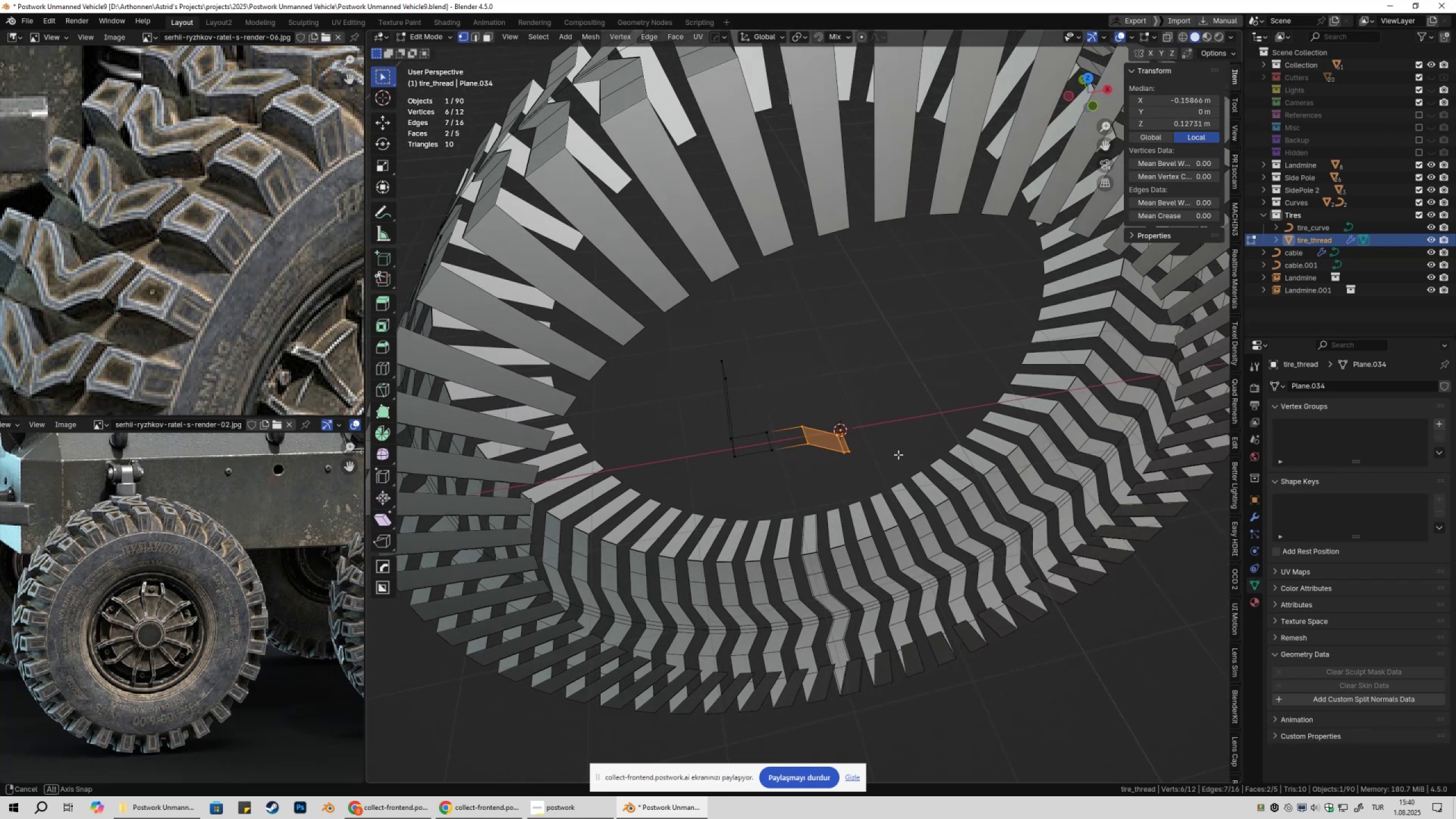 
type(gyx)
key(Escape)
type(gx)
key(Escape)
 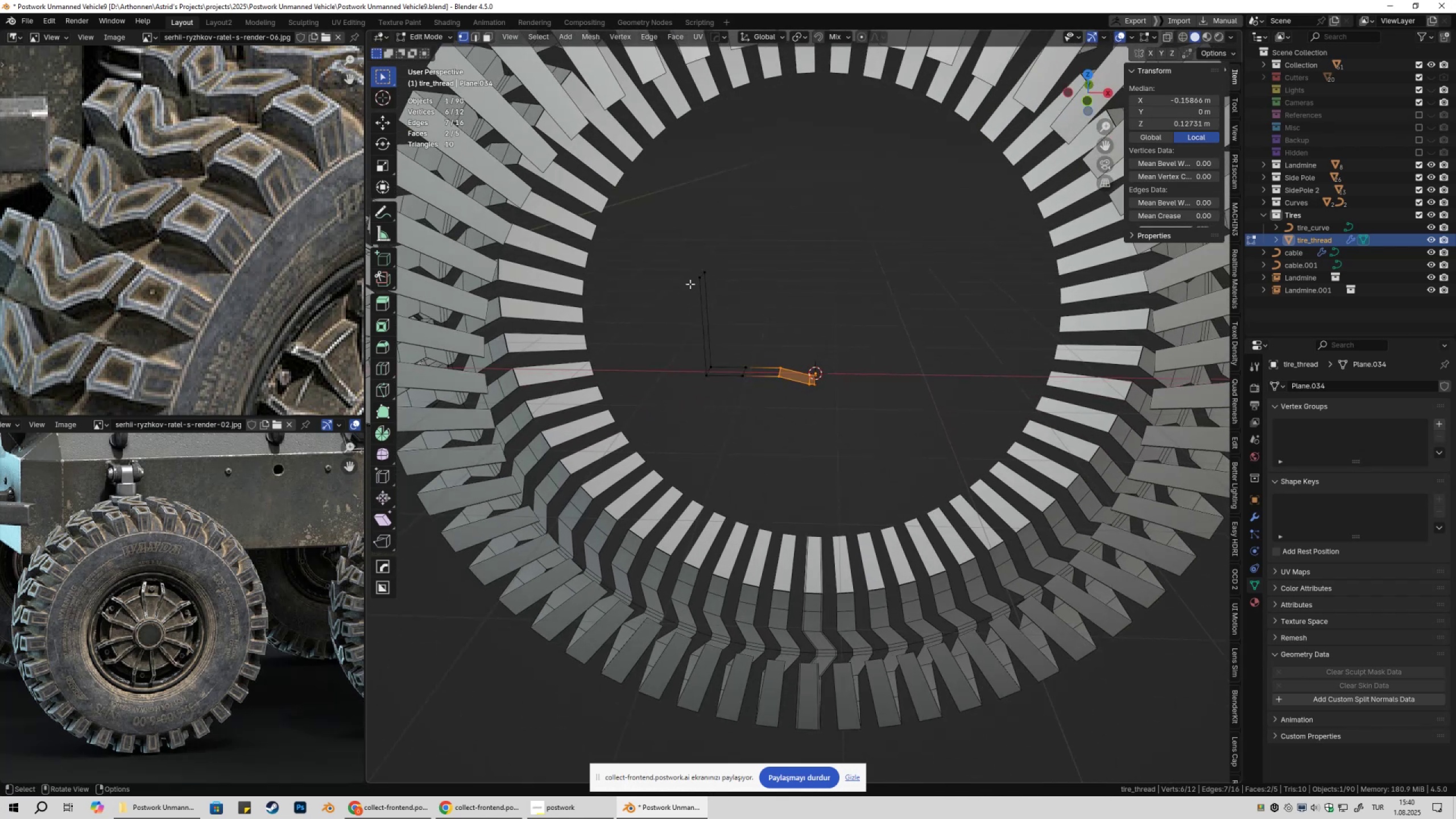 
left_click_drag(start_coordinate=[662, 237], to_coordinate=[791, 411])
 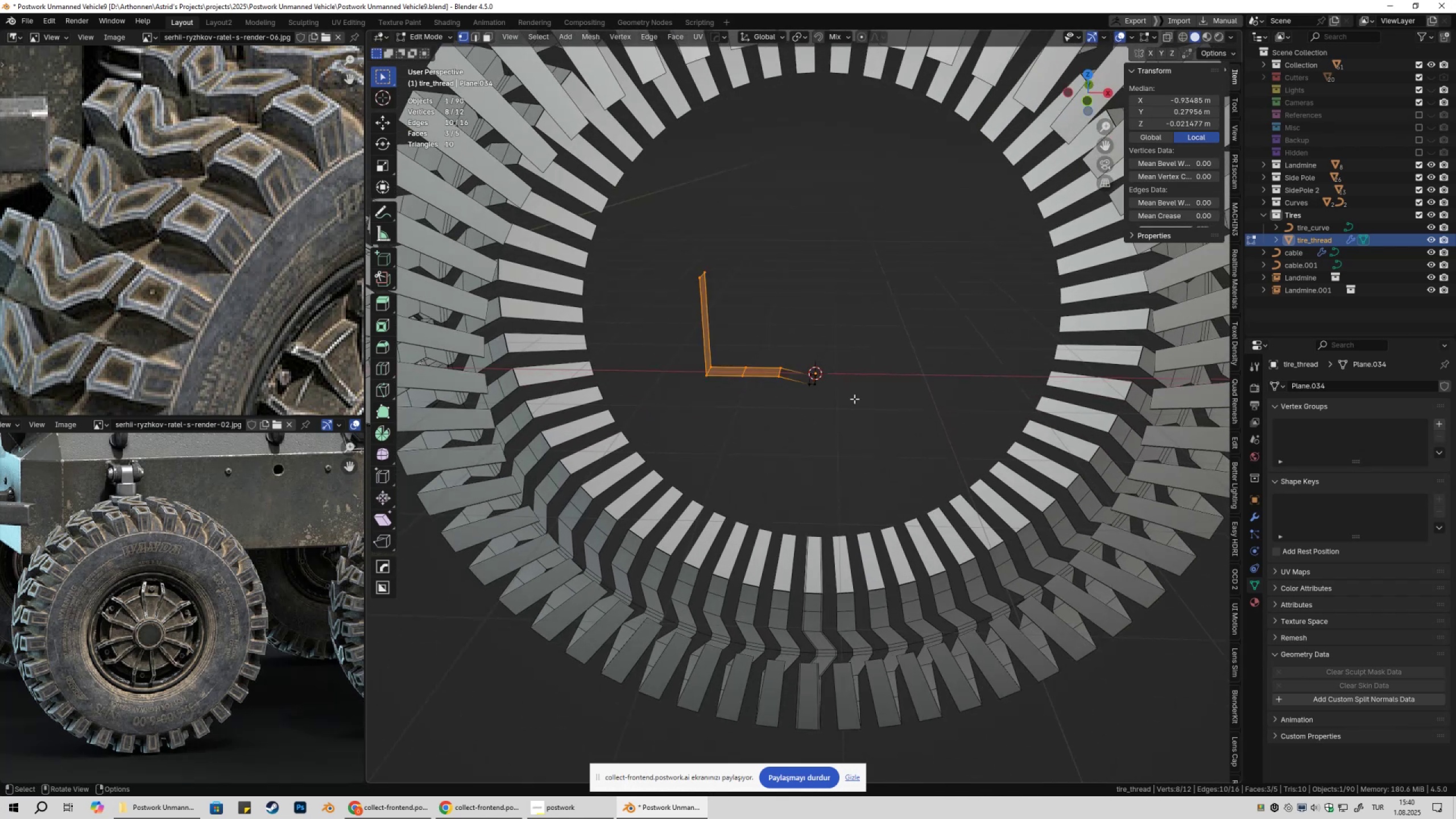 
scroll: coordinate [869, 383], scroll_direction: up, amount: 2.0
 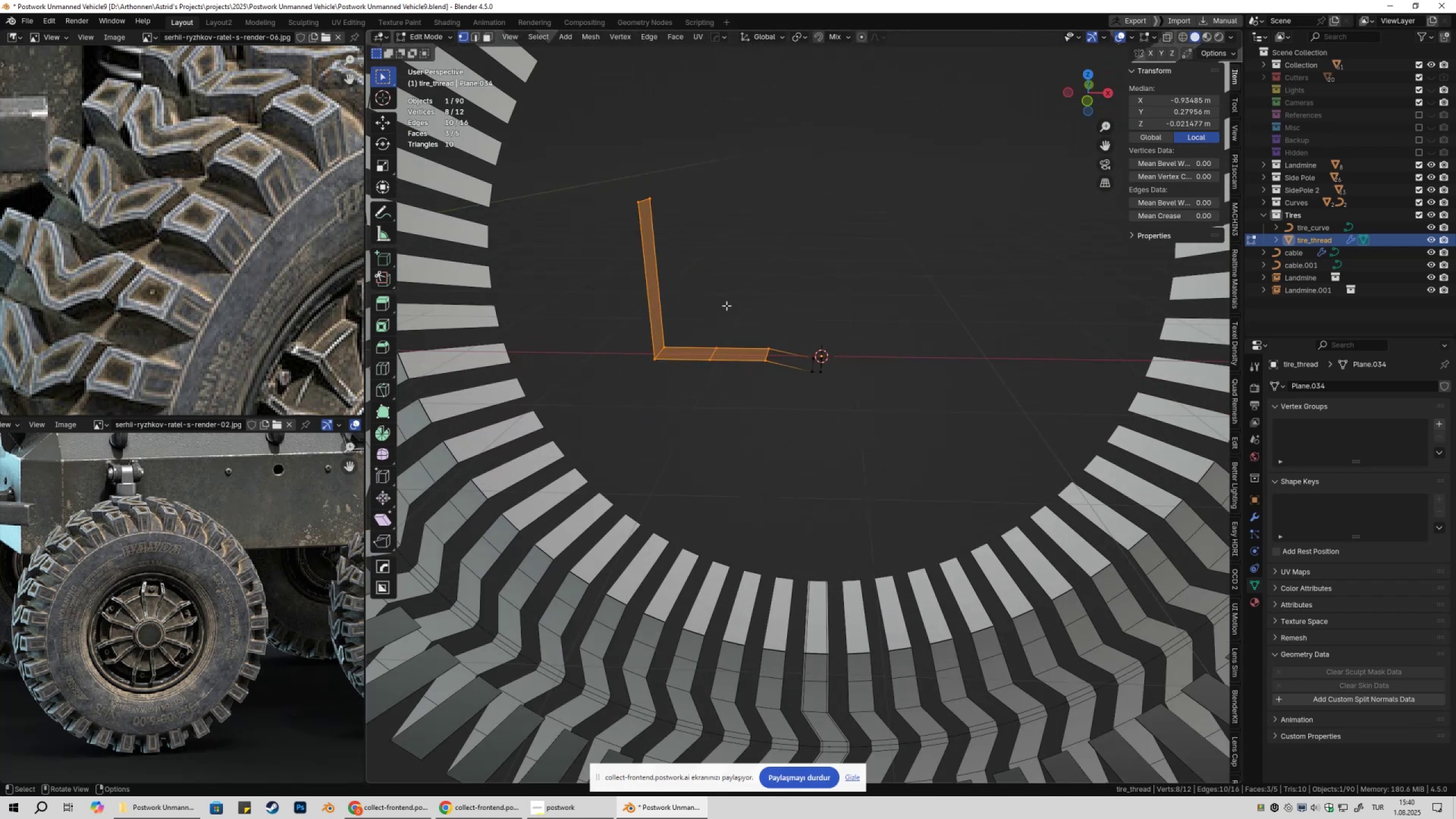 
left_click_drag(start_coordinate=[581, 175], to_coordinate=[734, 433])
 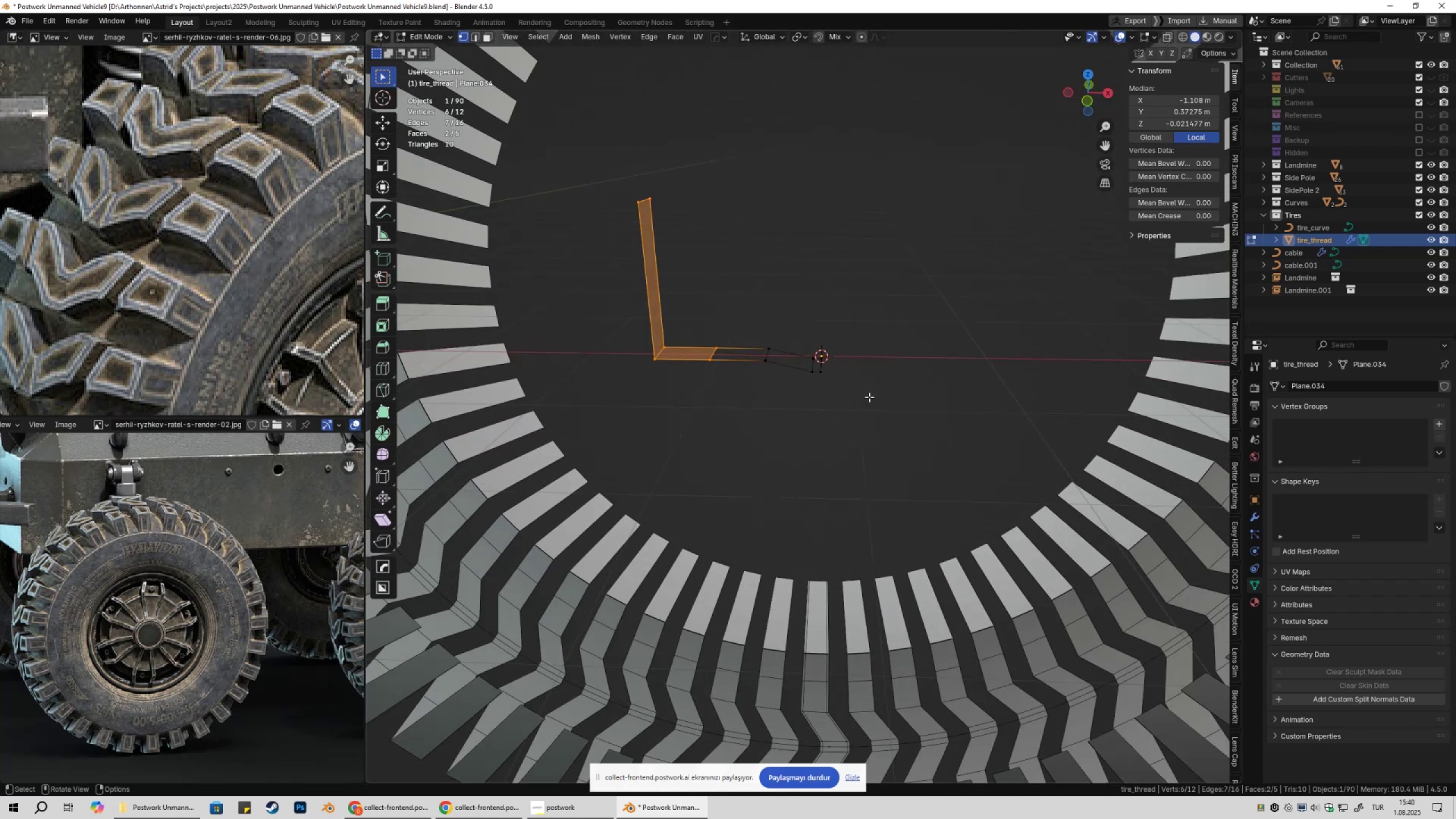 
type(gx)
 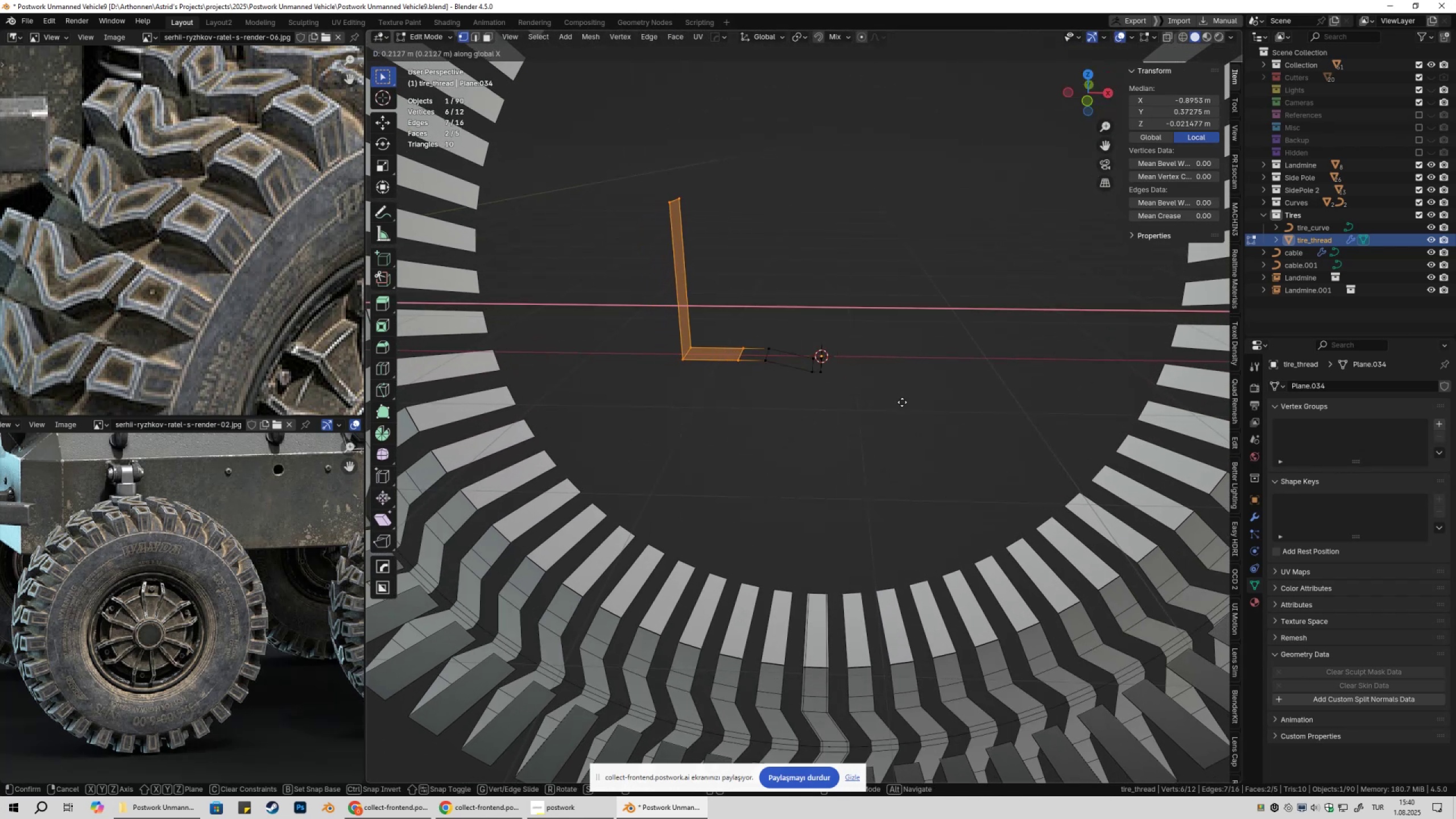 
hold_key(key=ShiftLeft, duration=1.52)
 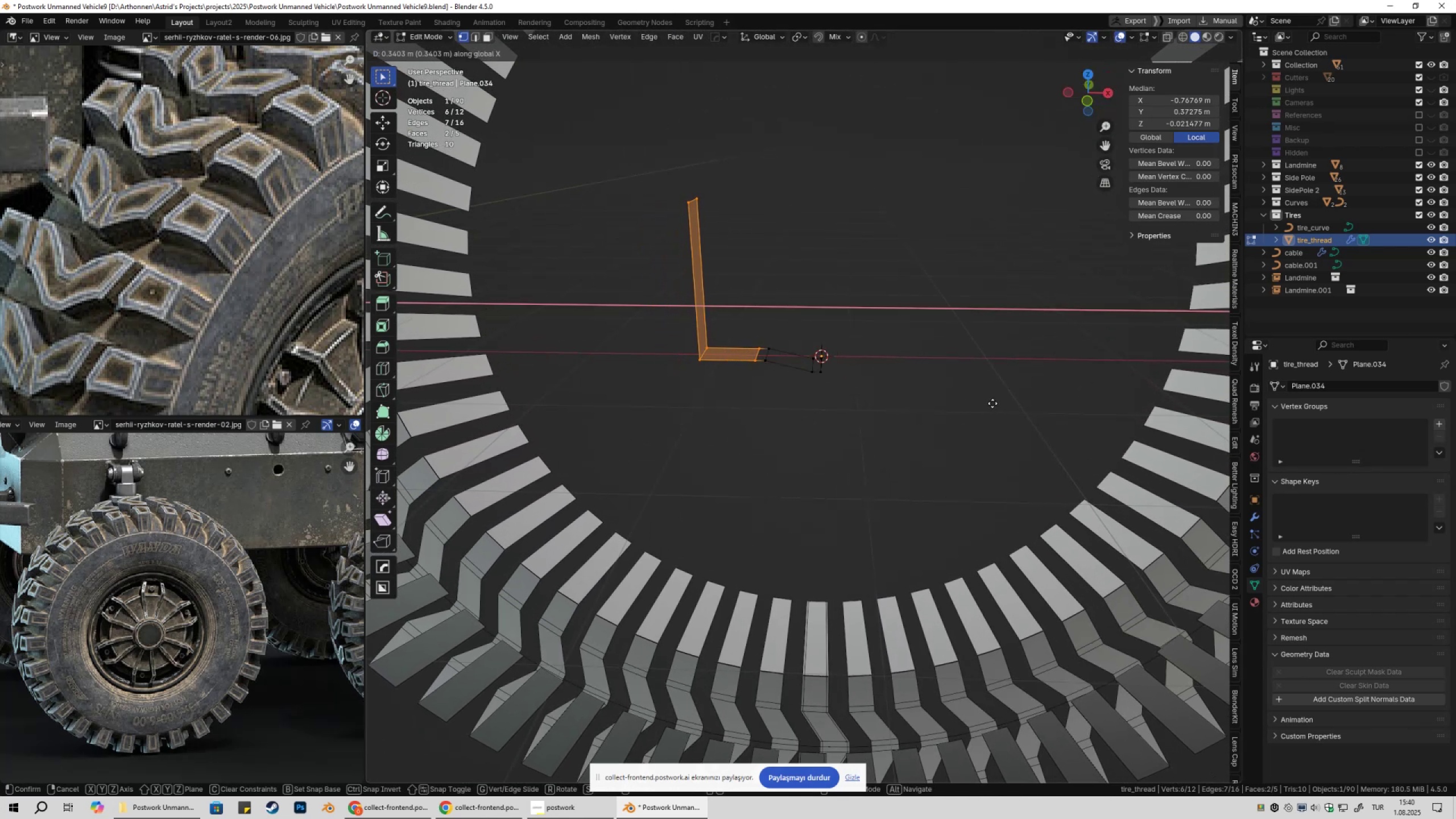 
hold_key(key=ShiftLeft, duration=1.52)
 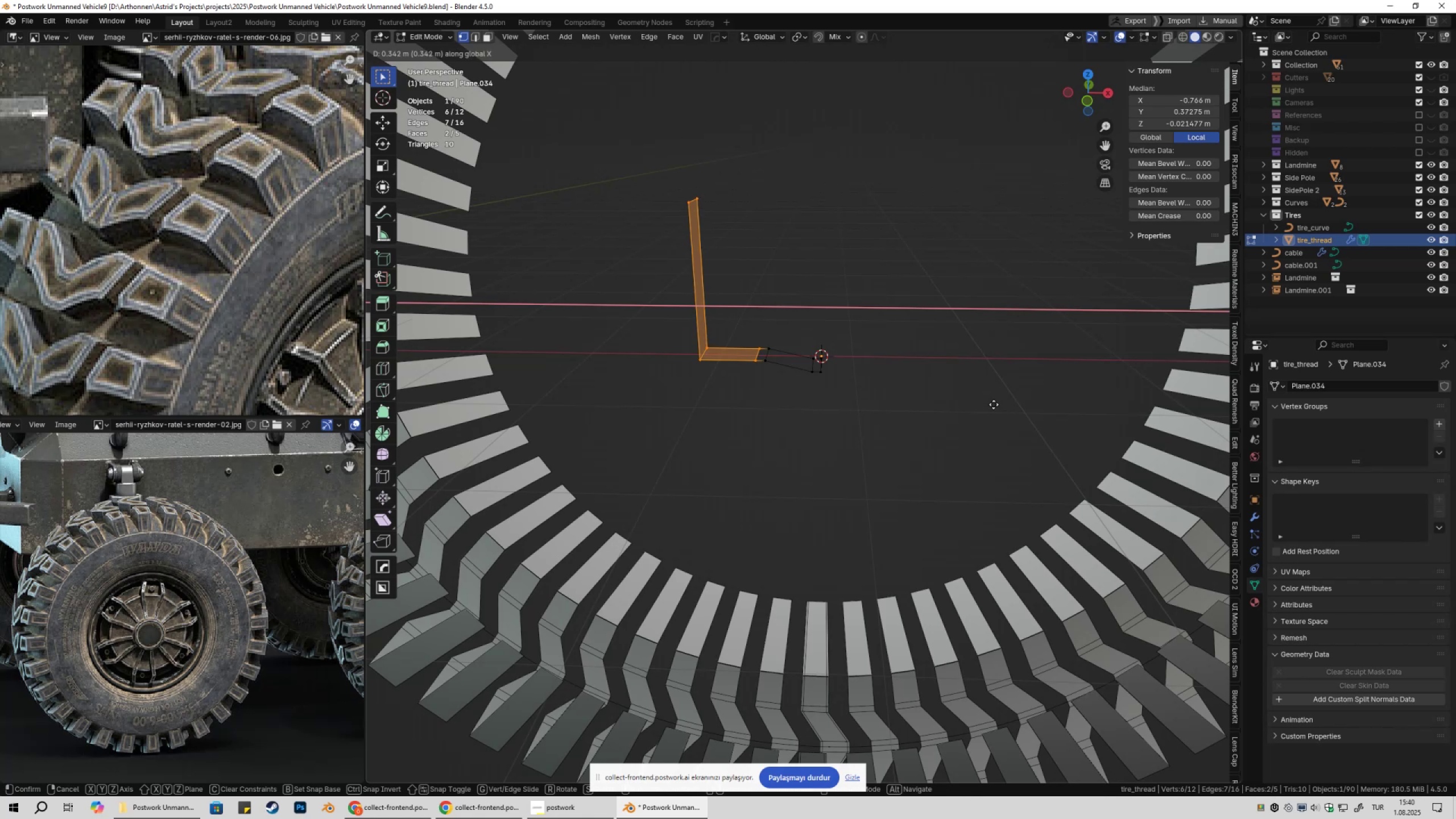 
hold_key(key=ShiftLeft, duration=1.51)
 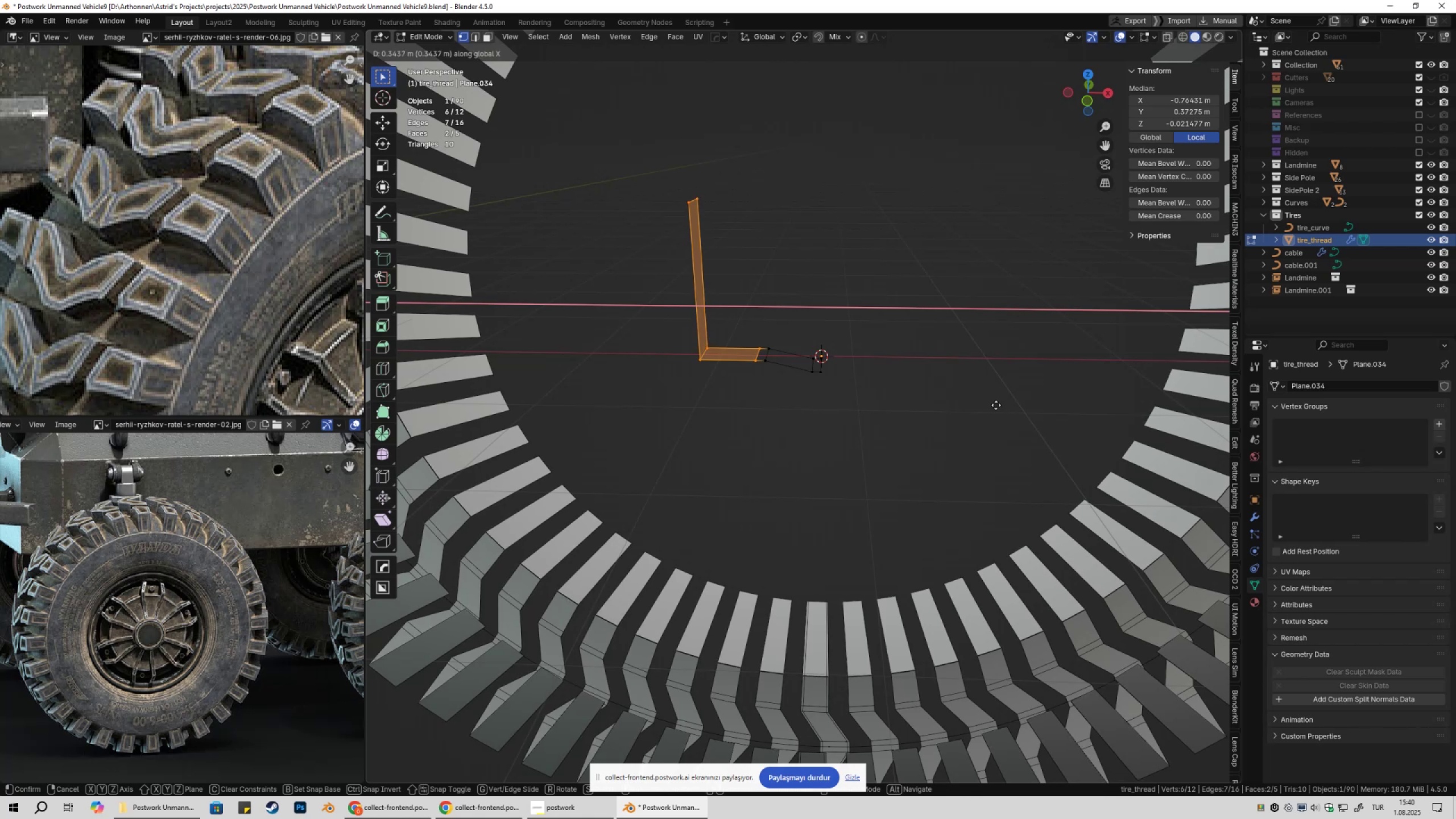 
hold_key(key=ShiftLeft, duration=1.52)
 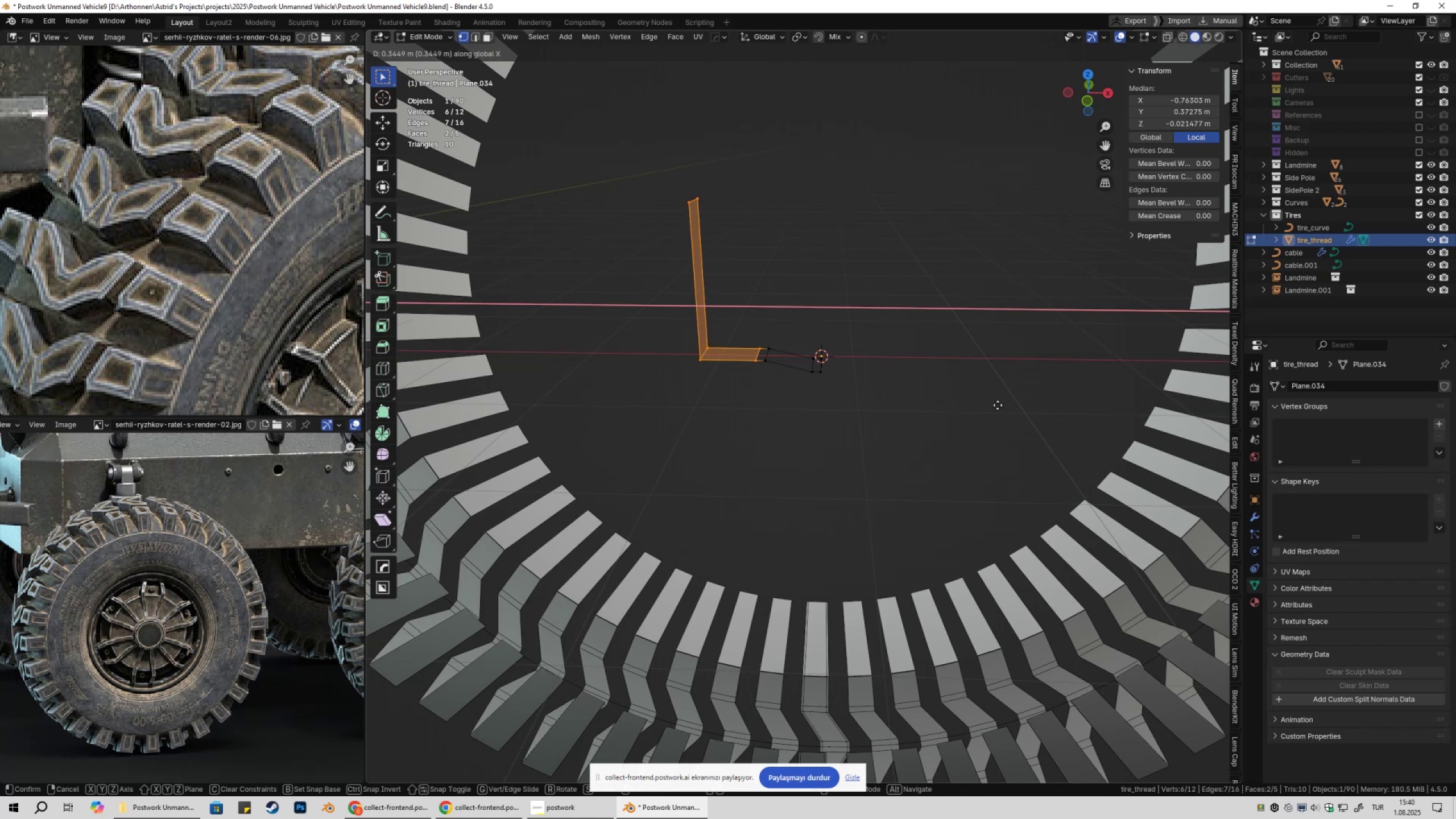 
hold_key(key=ShiftLeft, duration=1.52)
 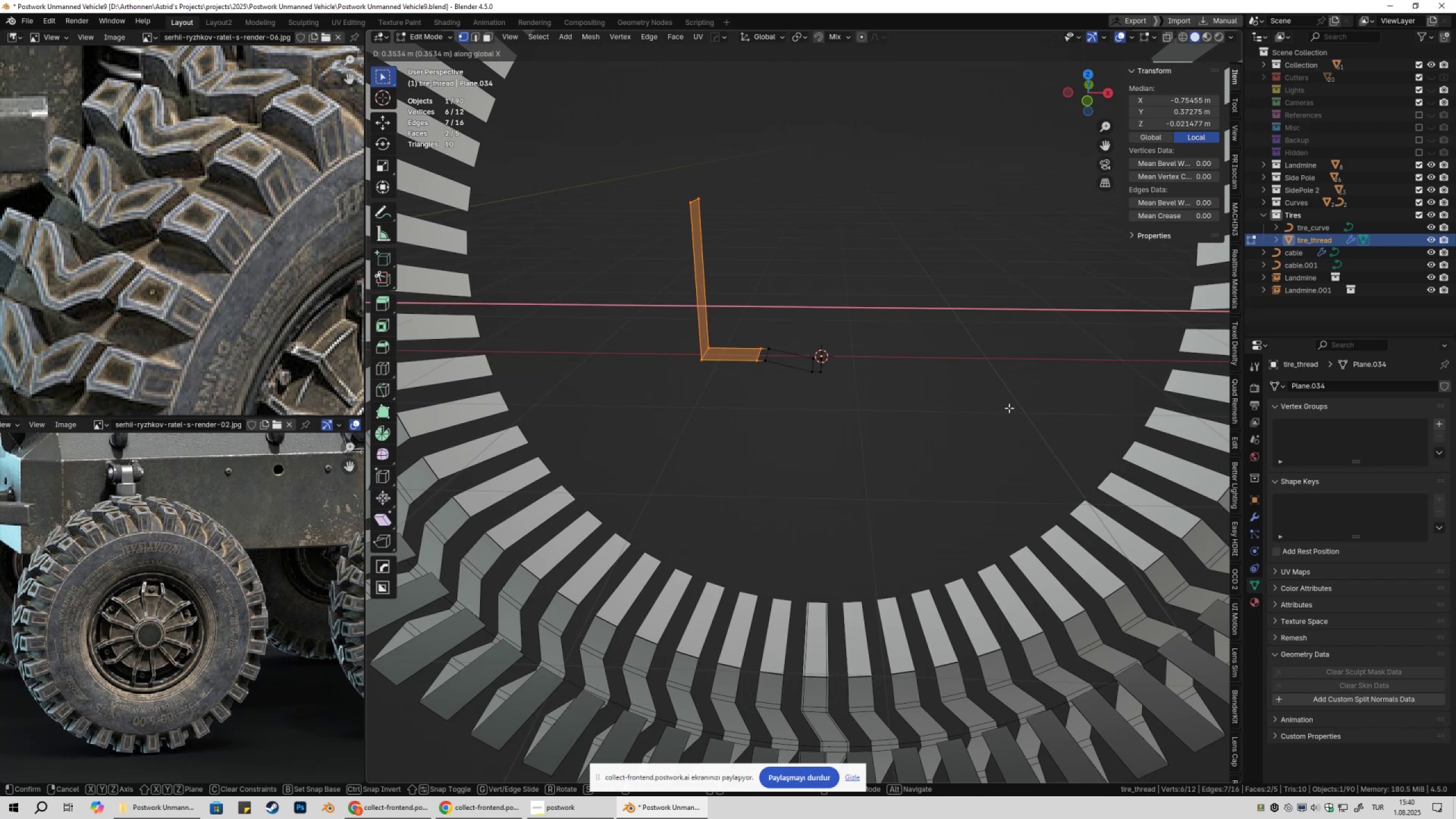 
hold_key(key=ShiftLeft, duration=0.76)
left_click([1009, 408])
 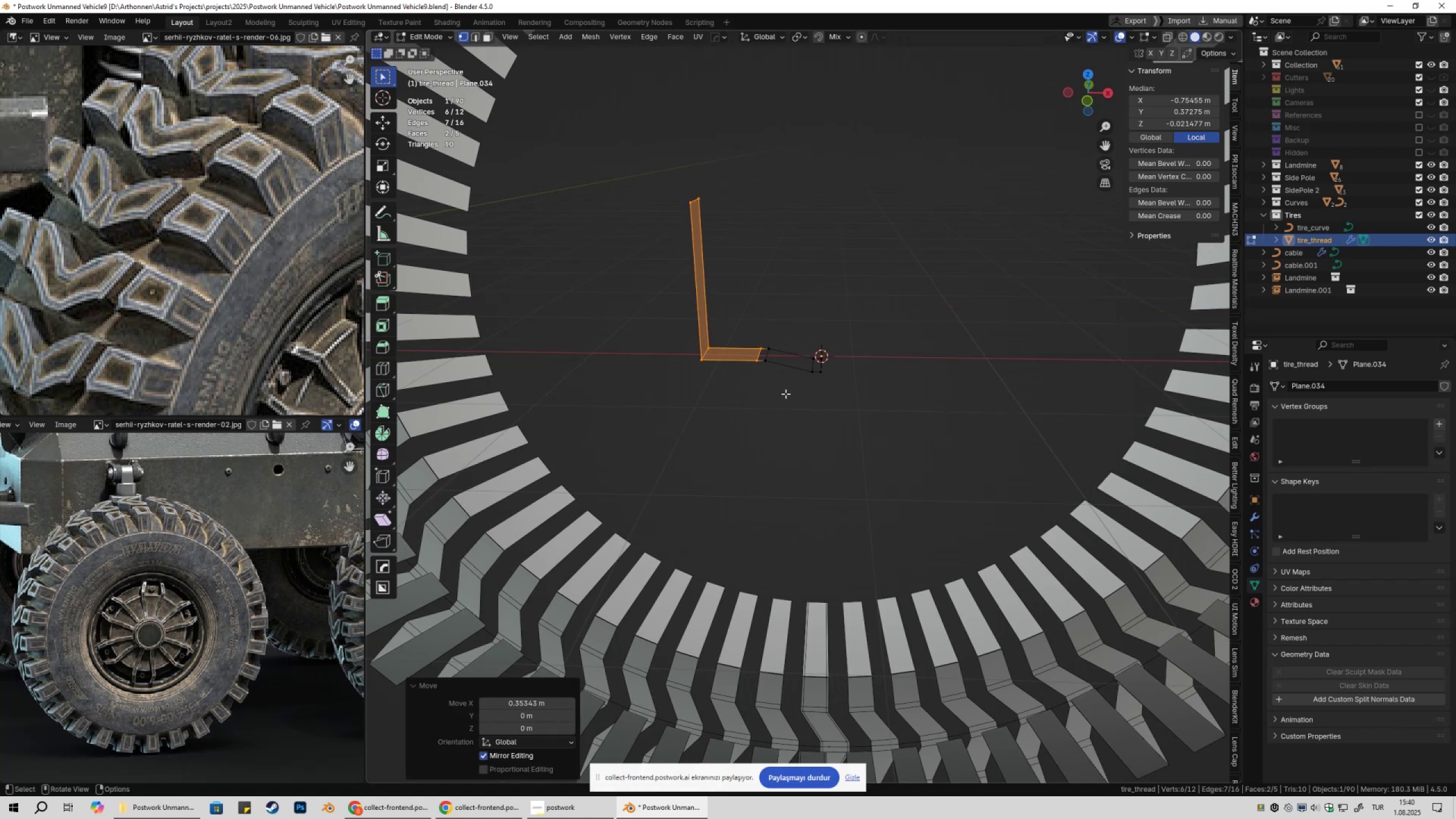 
type(1gy)
 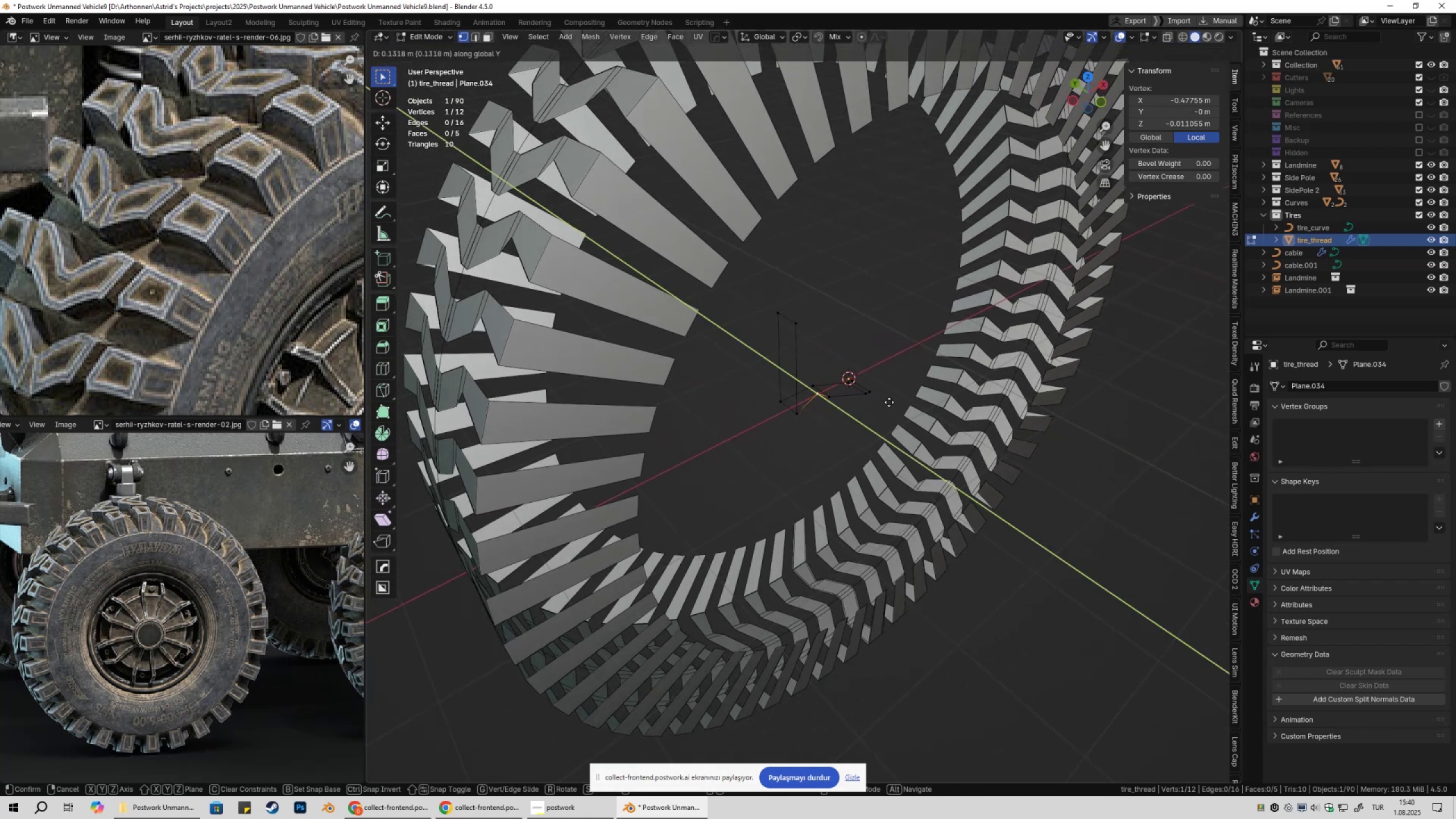 
scroll: coordinate [850, 394], scroll_direction: down, amount: 2.0
 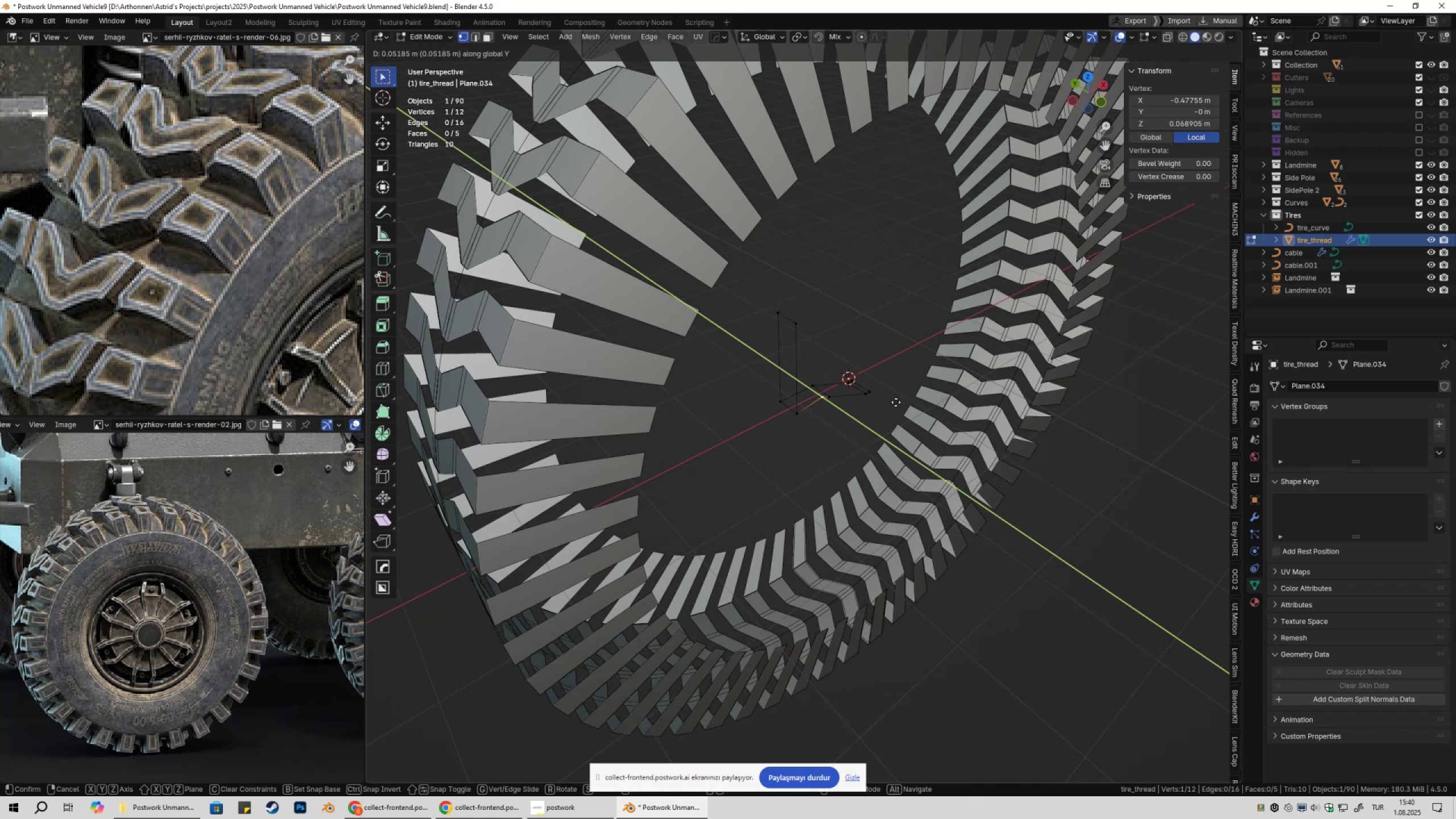 
key(Escape)
 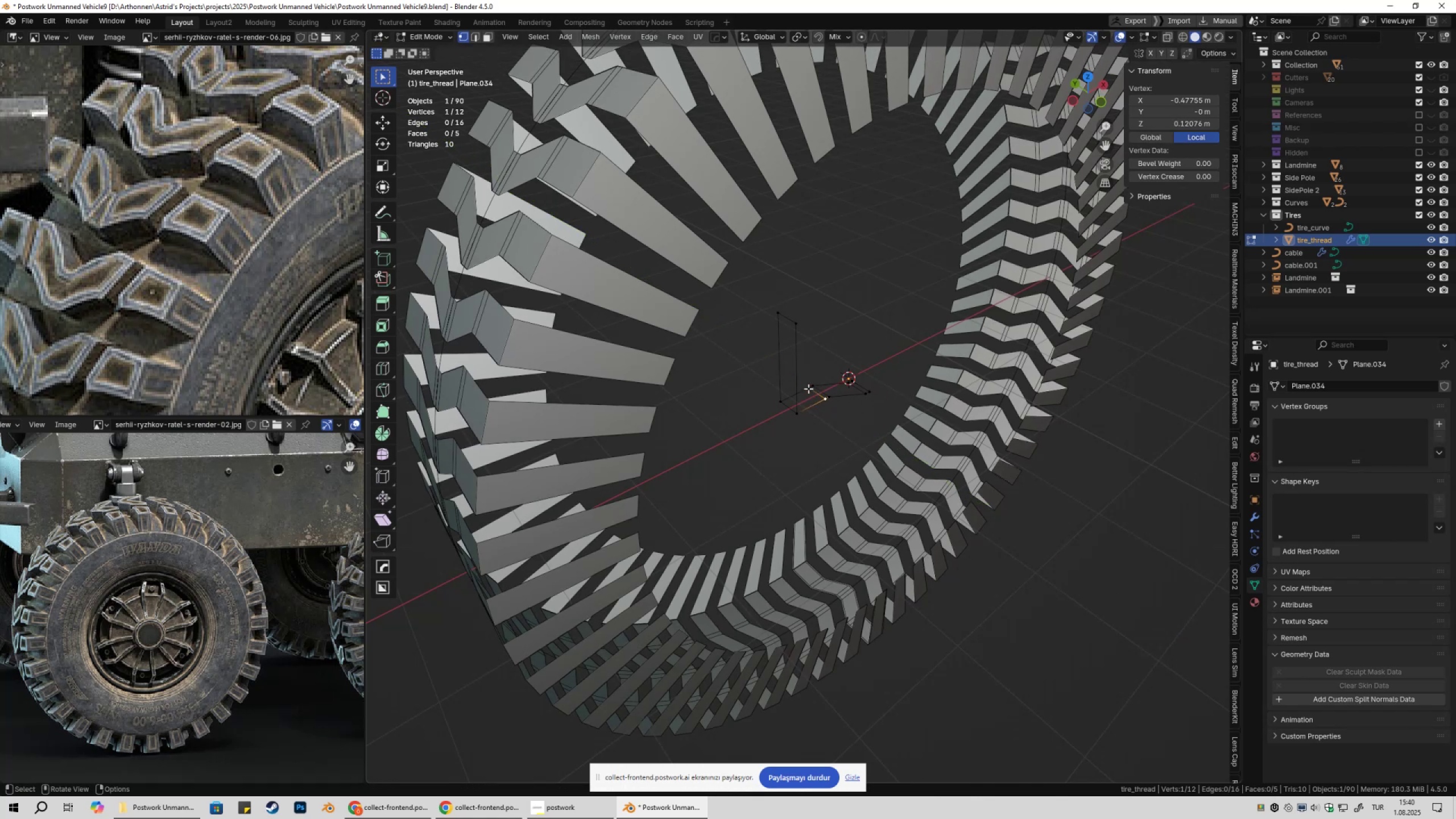 
left_click([805, 388])
 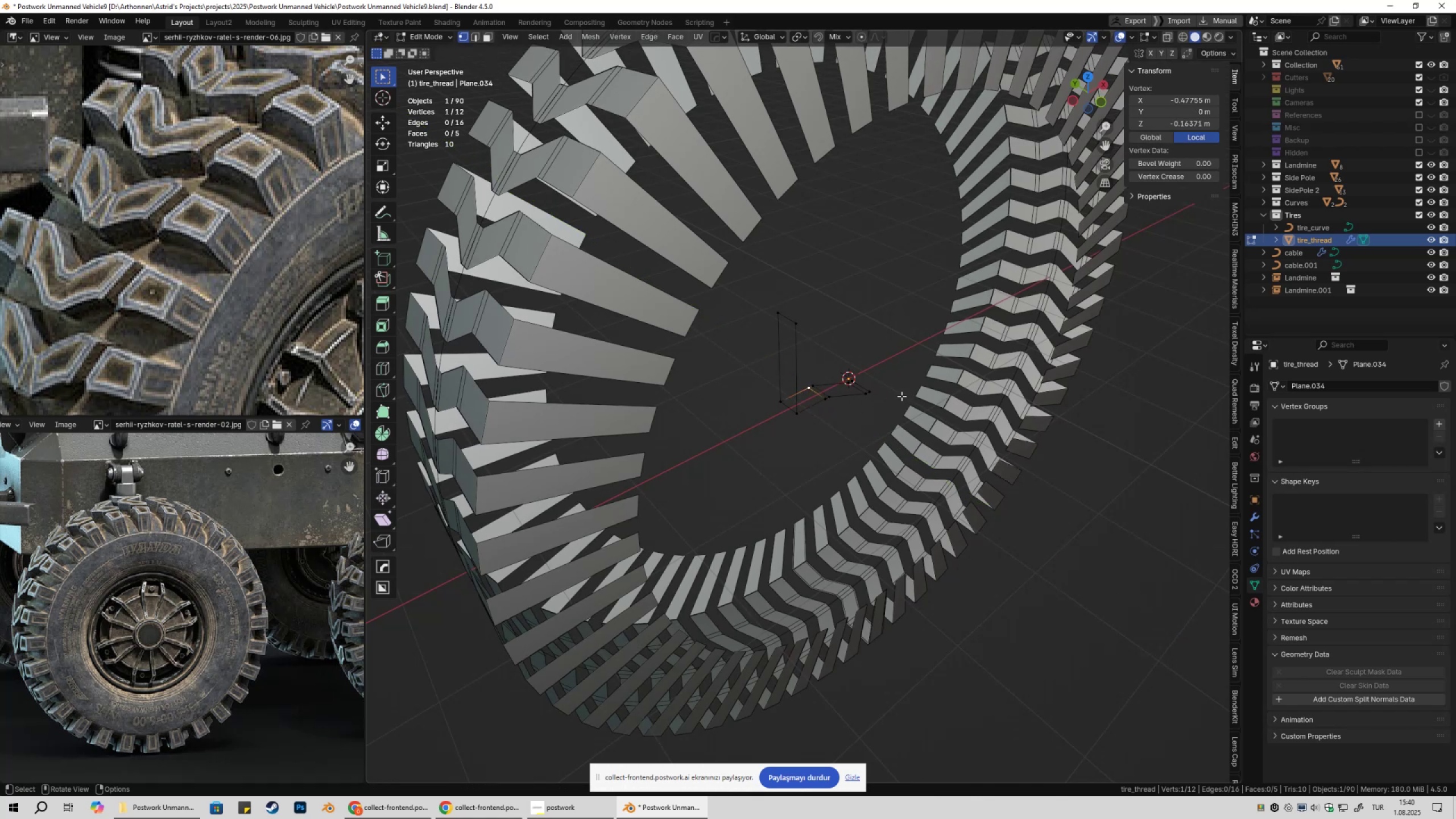 
type(gy)
key(Escape)
type(2gy)
key(Escape)
type(gy)
key(Escape)
key(Tab)
key(Tab)
type(a)
key(Tab)
 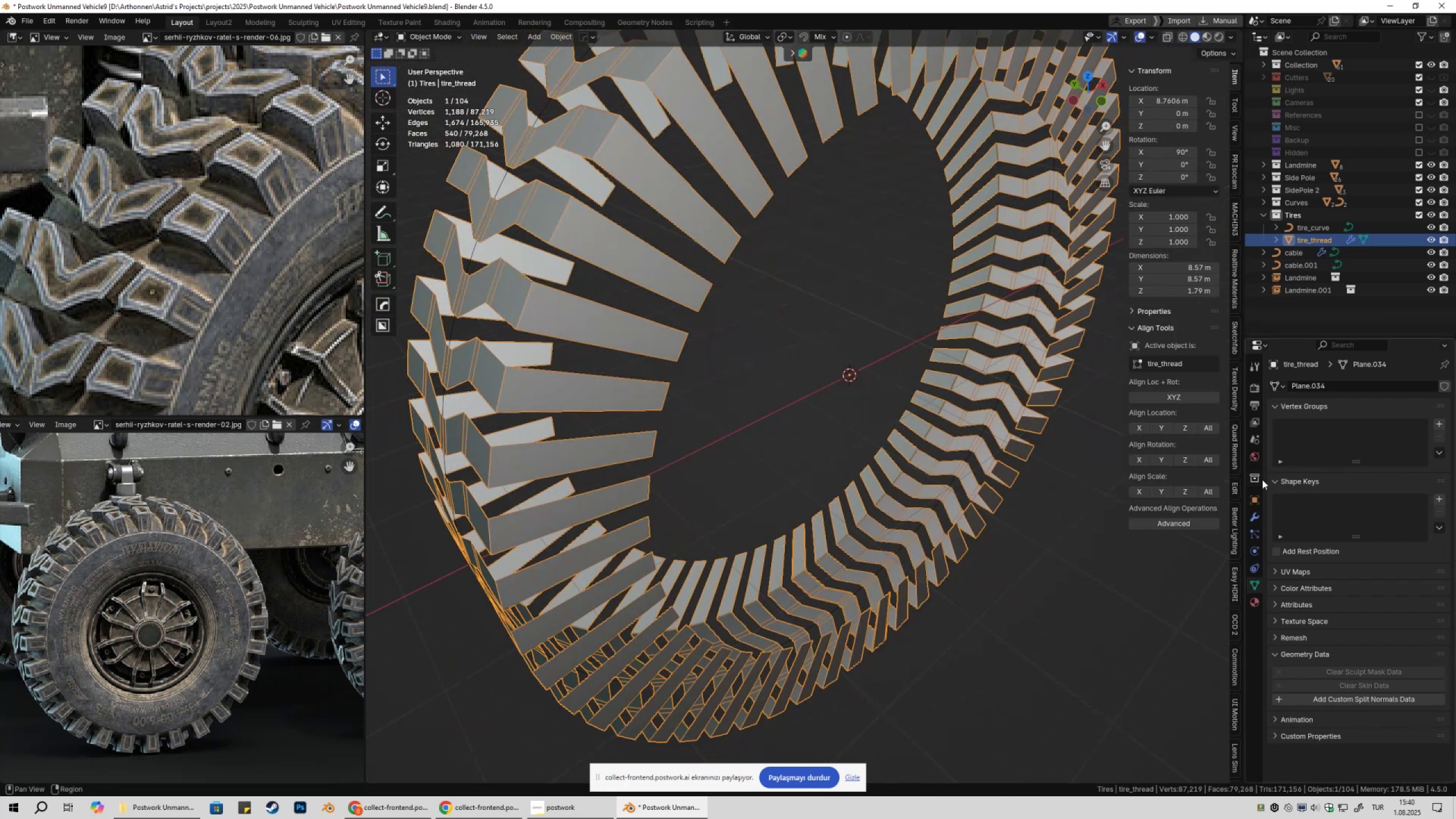 
left_click([1256, 514])
 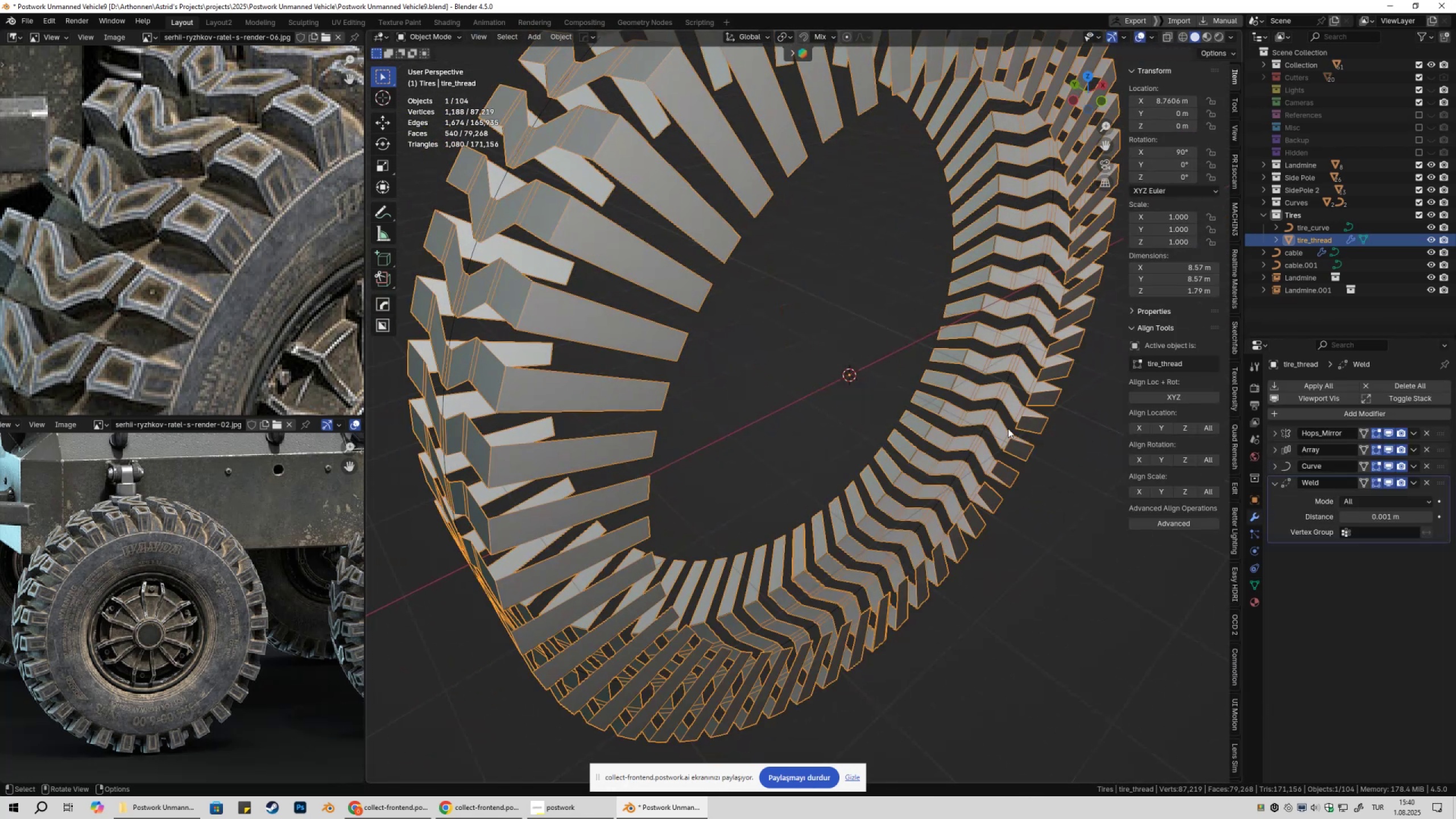 
key(Control+ControlLeft)
 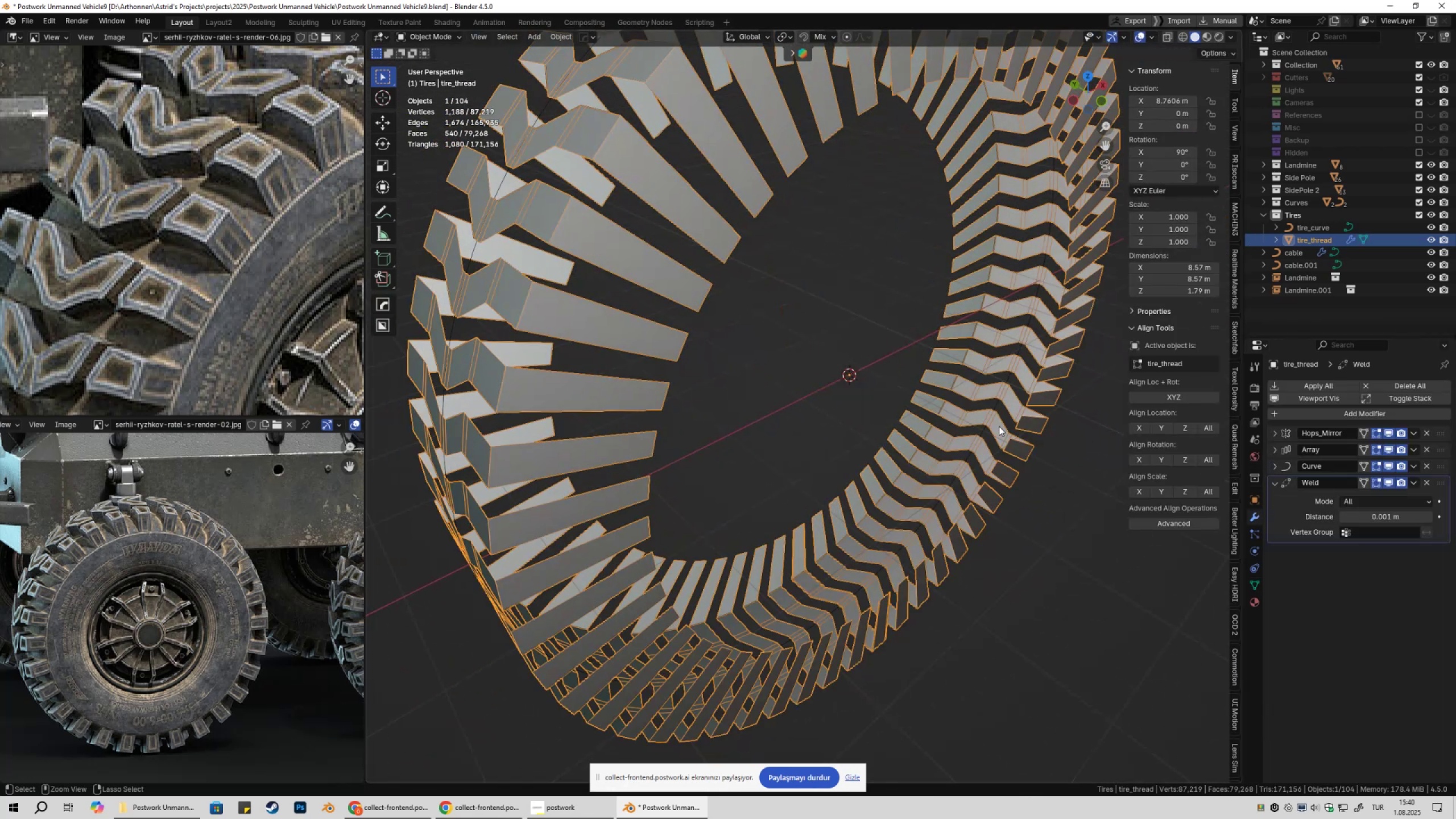 
key(Control+S)
 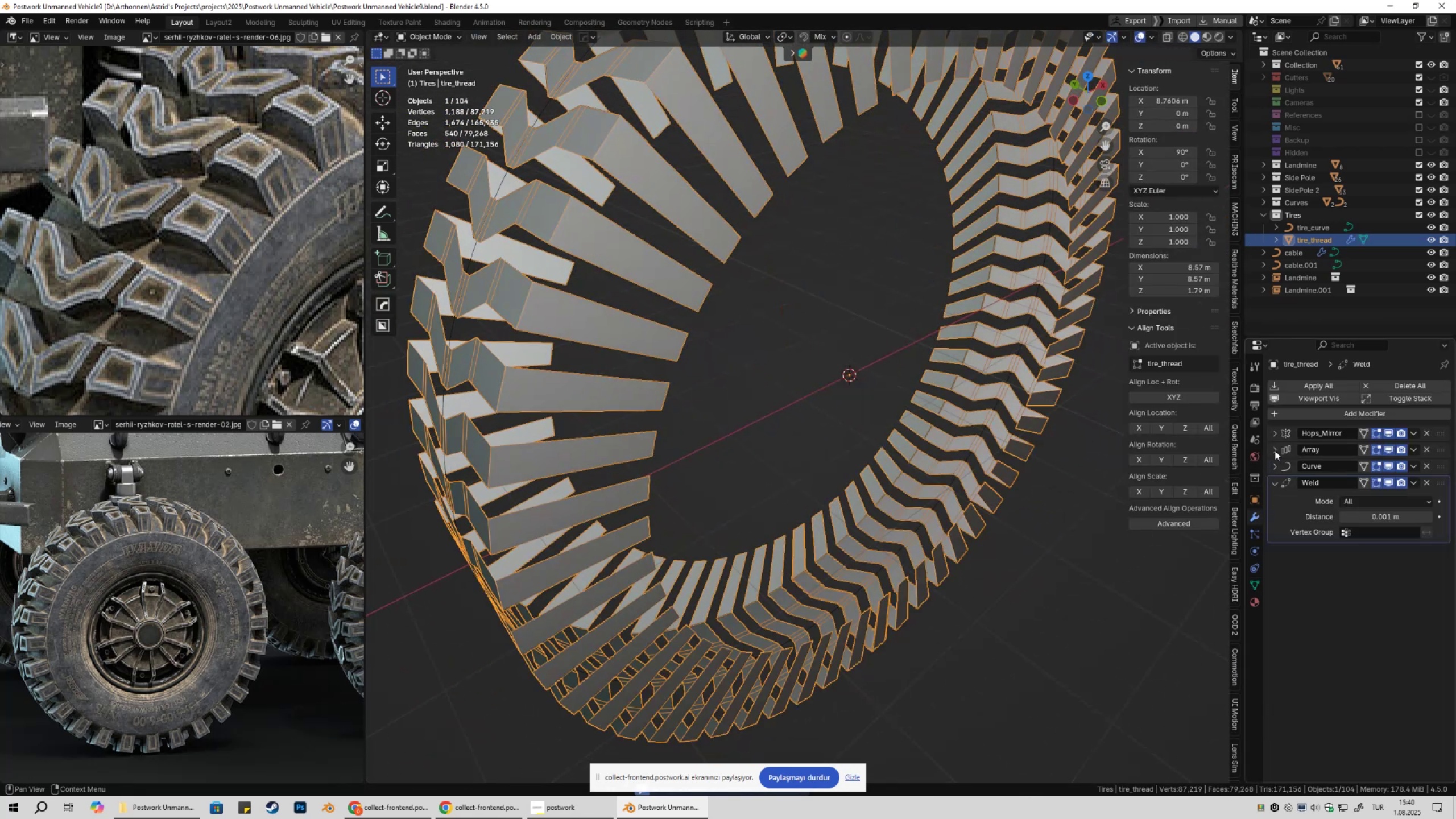 
left_click([1273, 450])
 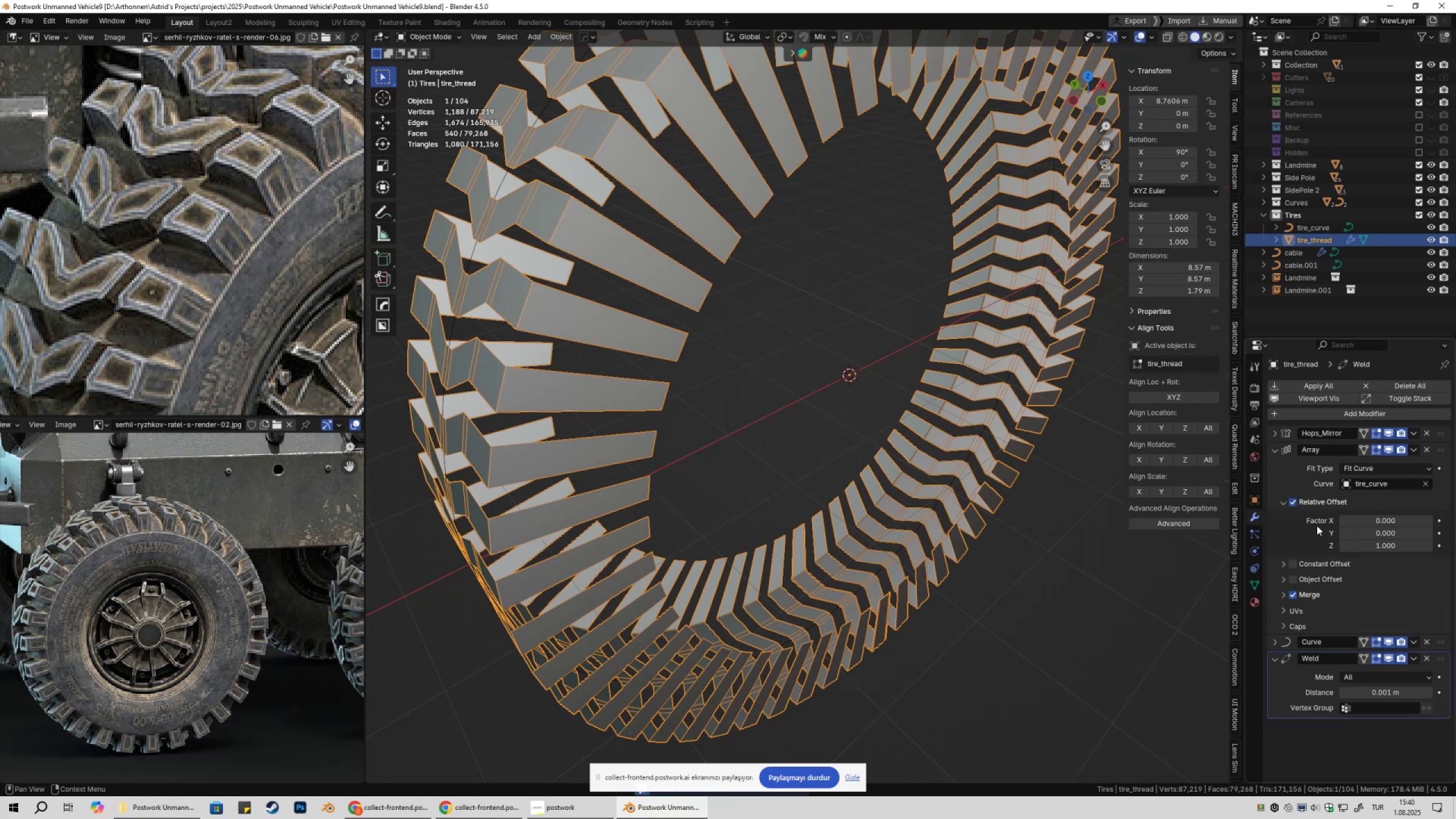 
left_click([1294, 504])
 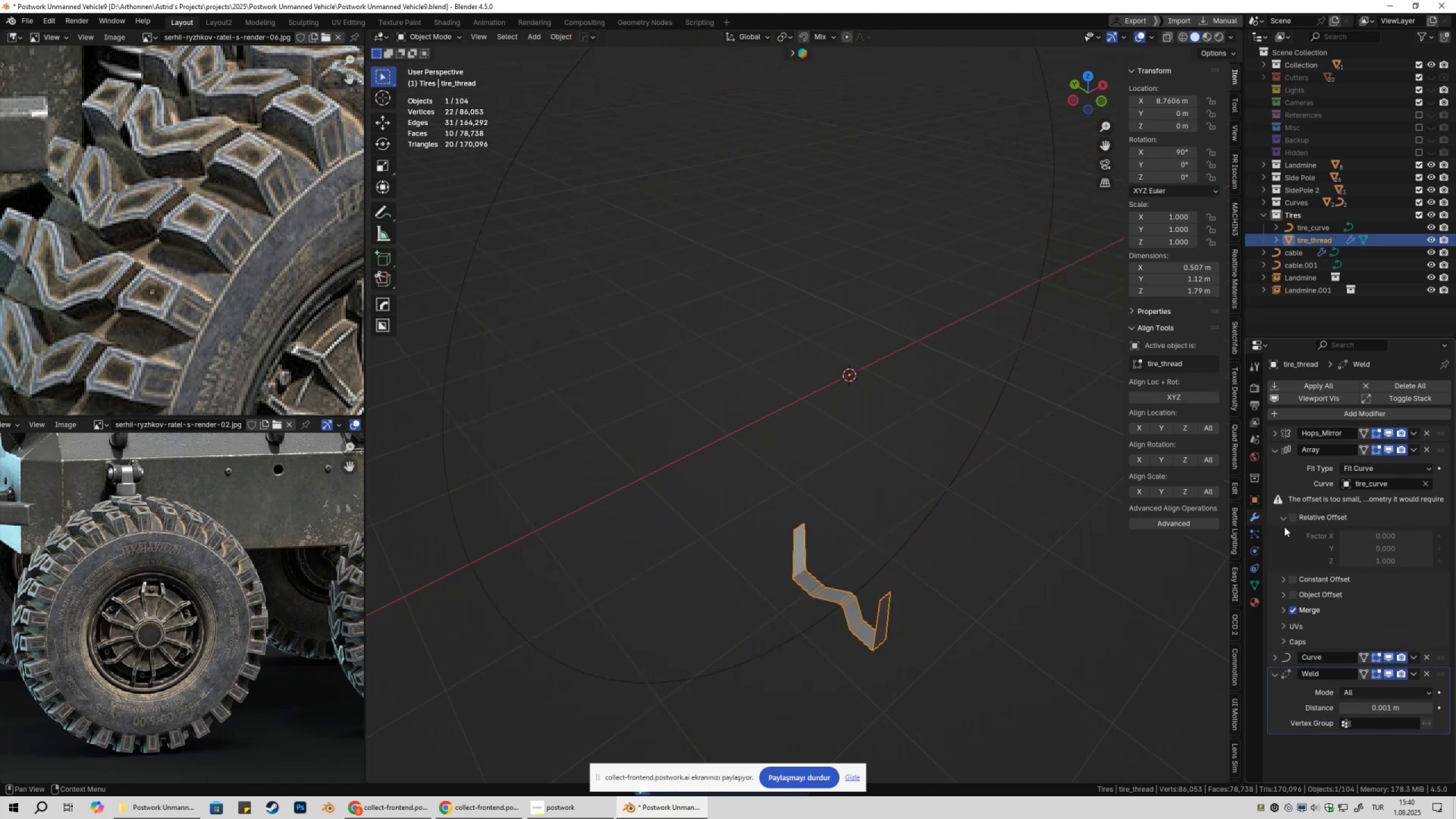 
left_click([1280, 520])
 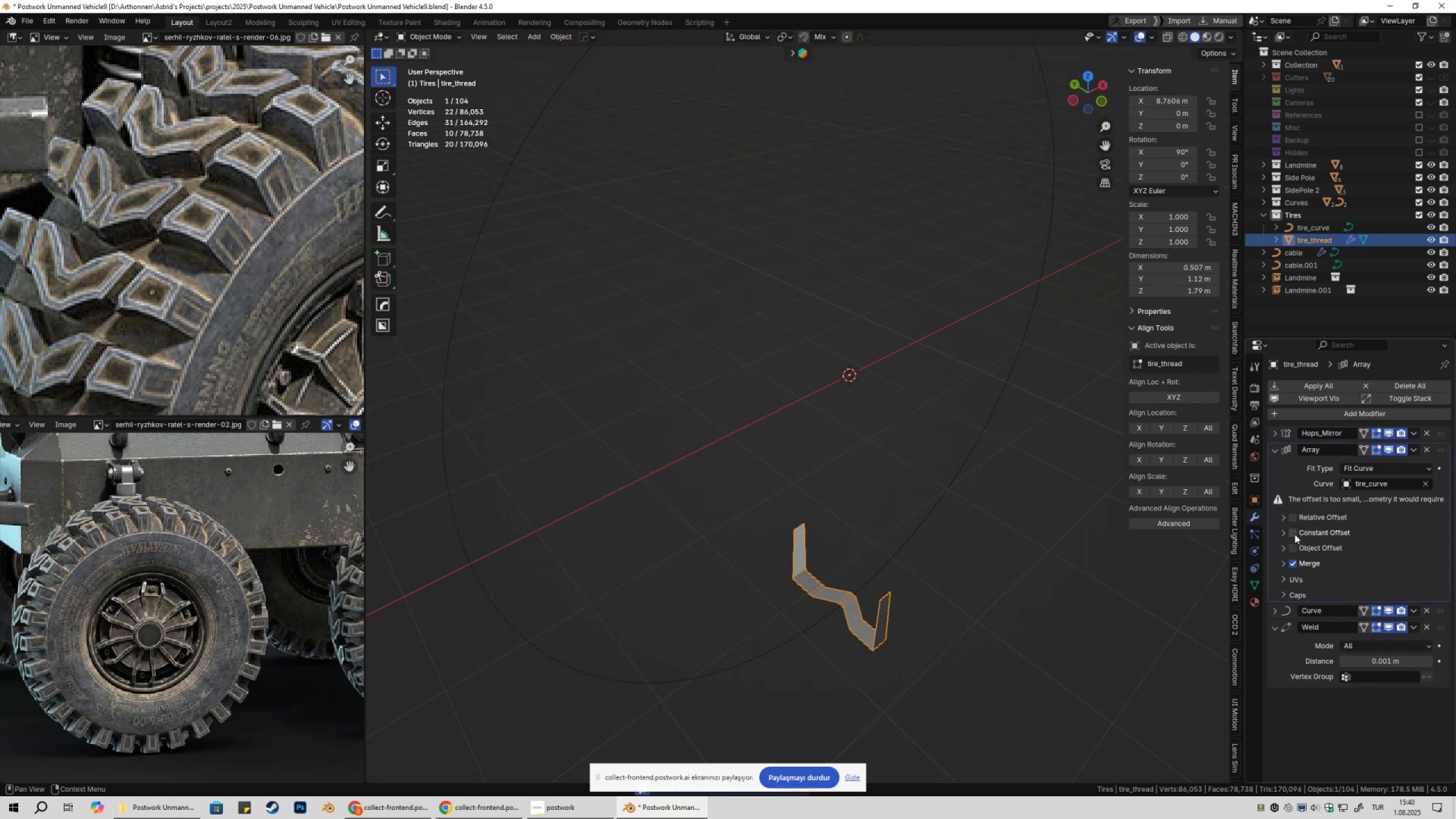 
left_click([1294, 534])
 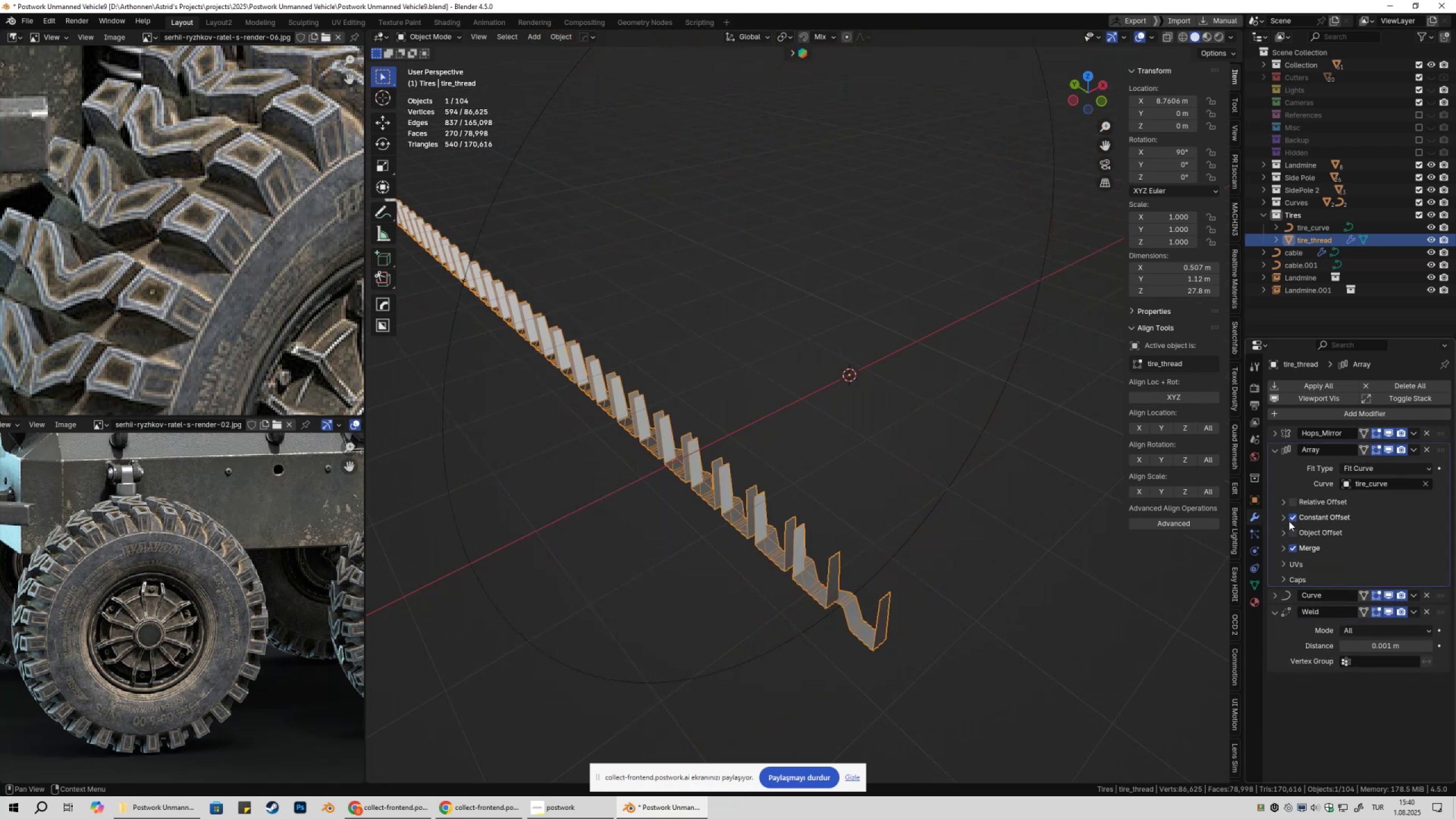 
left_click([1285, 519])
 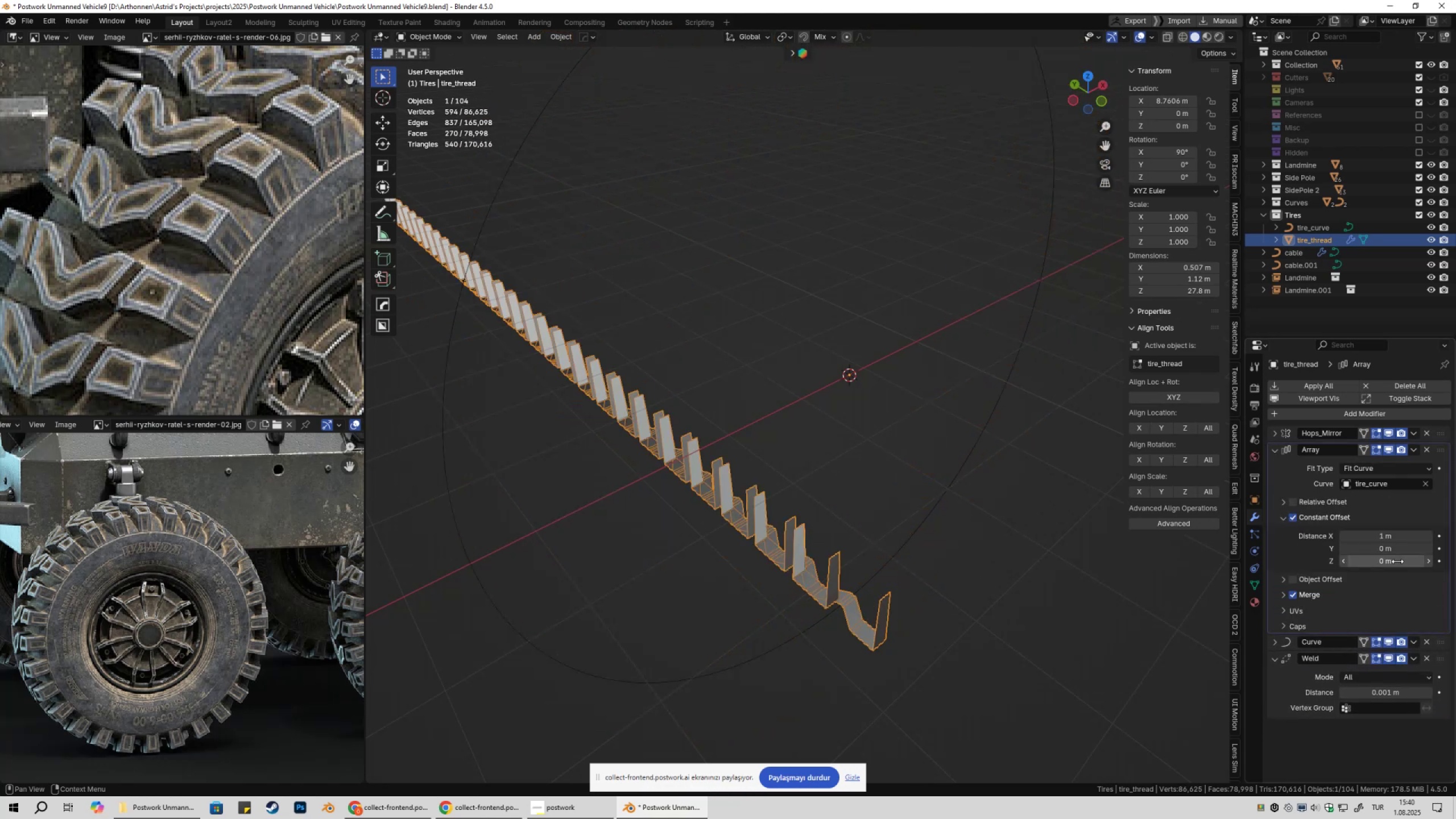 
left_click([1398, 561])
 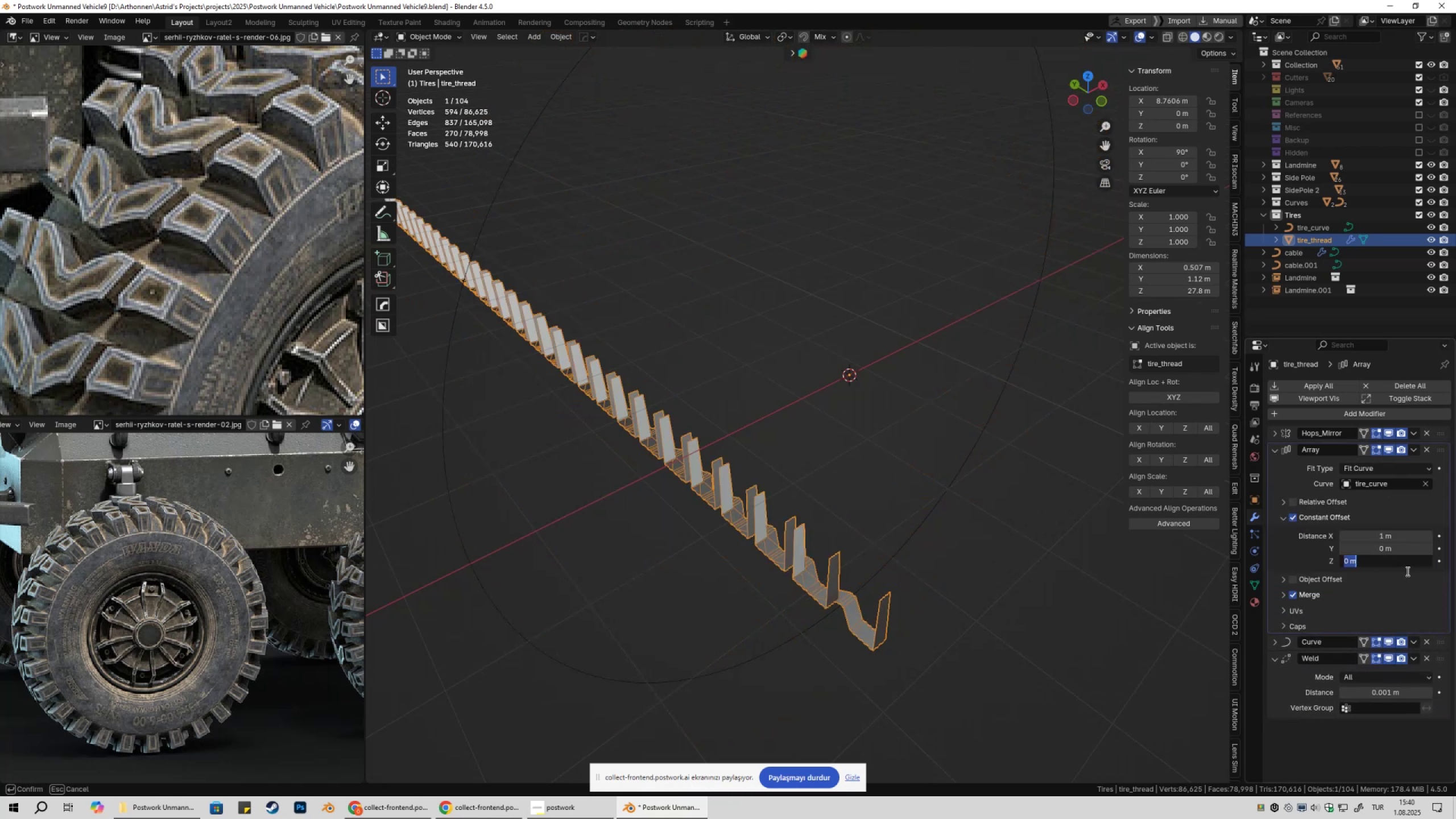 
key(Numpad1)
 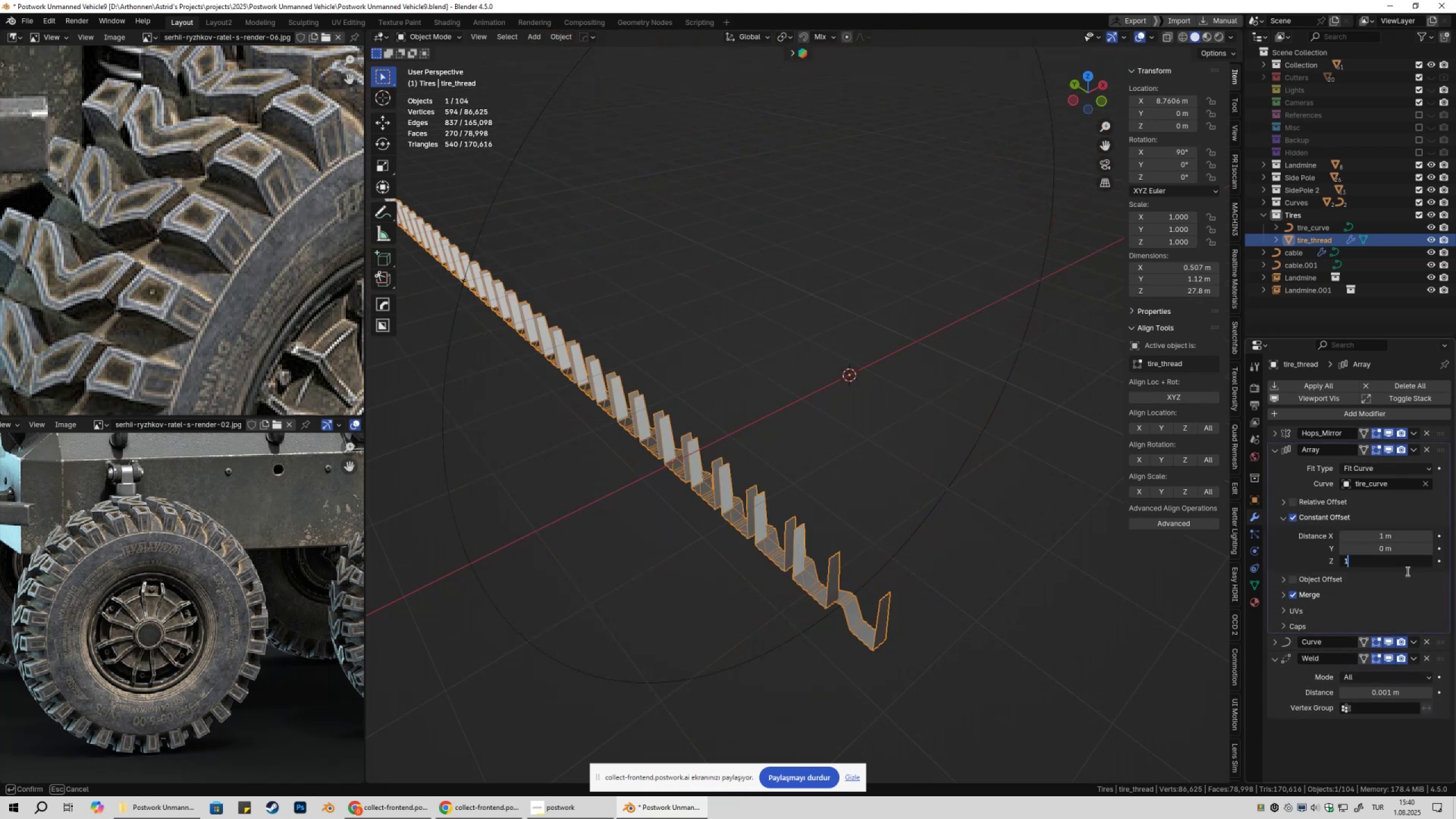 
key(NumpadEnter)
 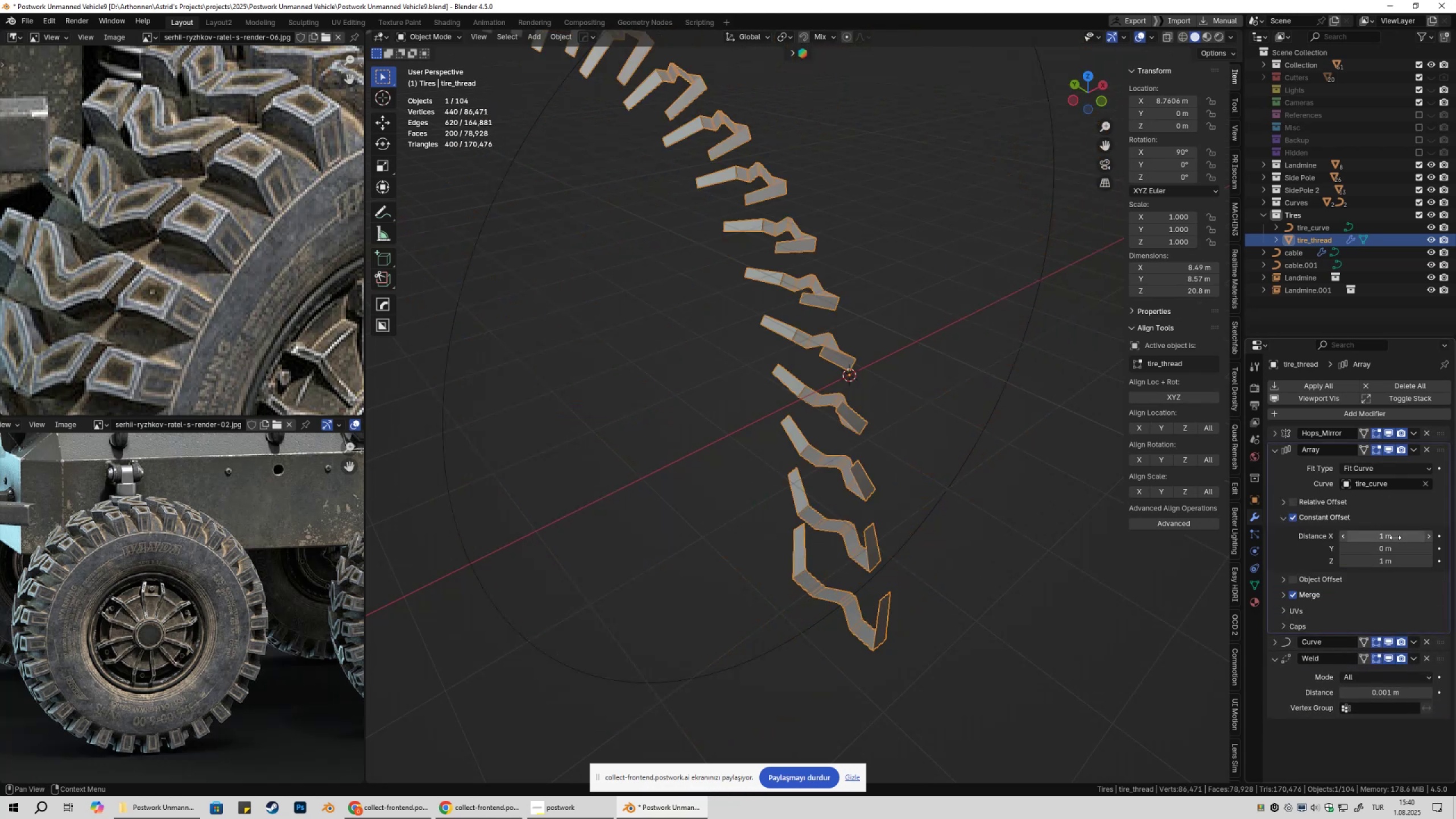 
left_click([1396, 537])
 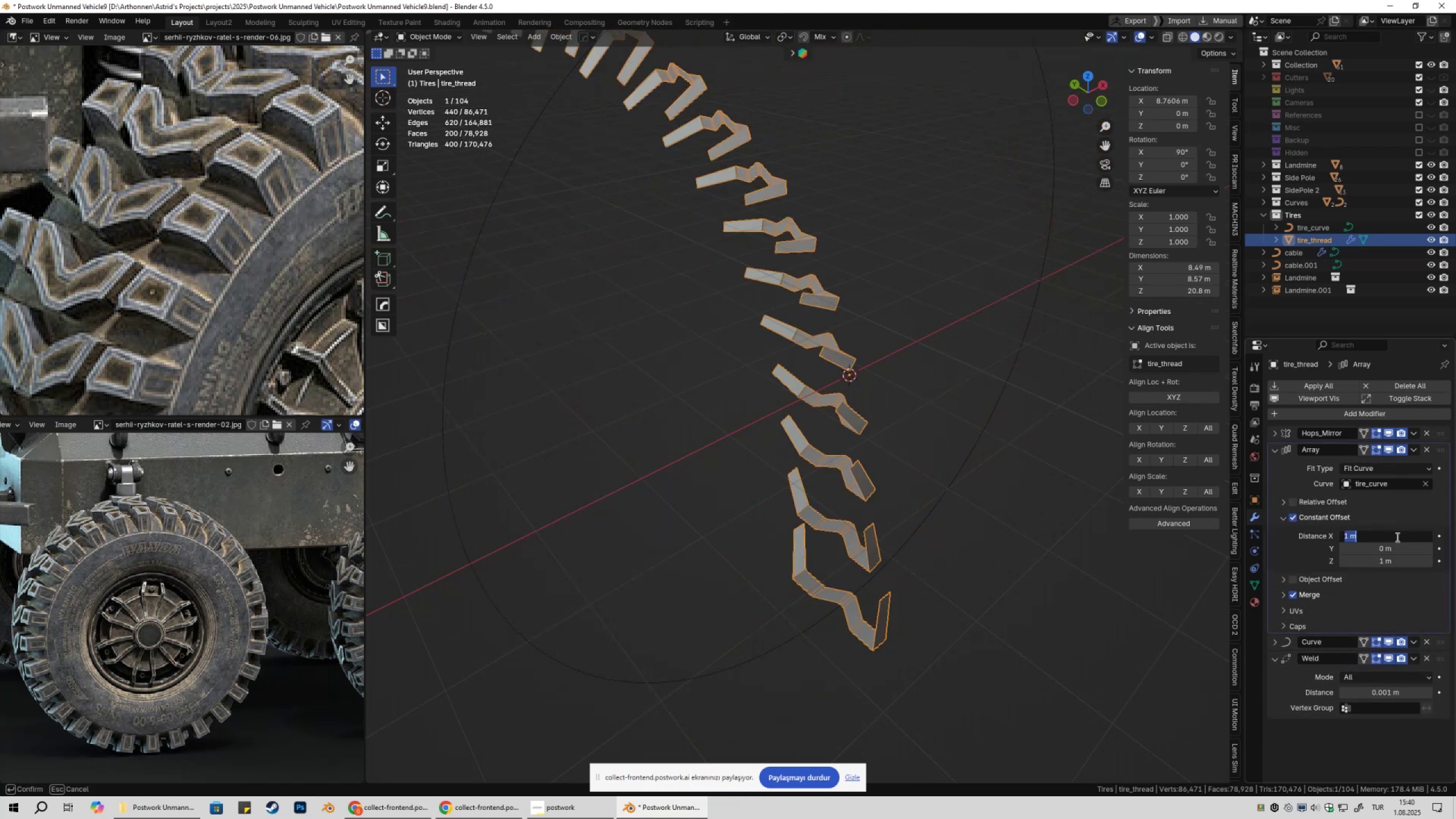 
key(Numpad0)
 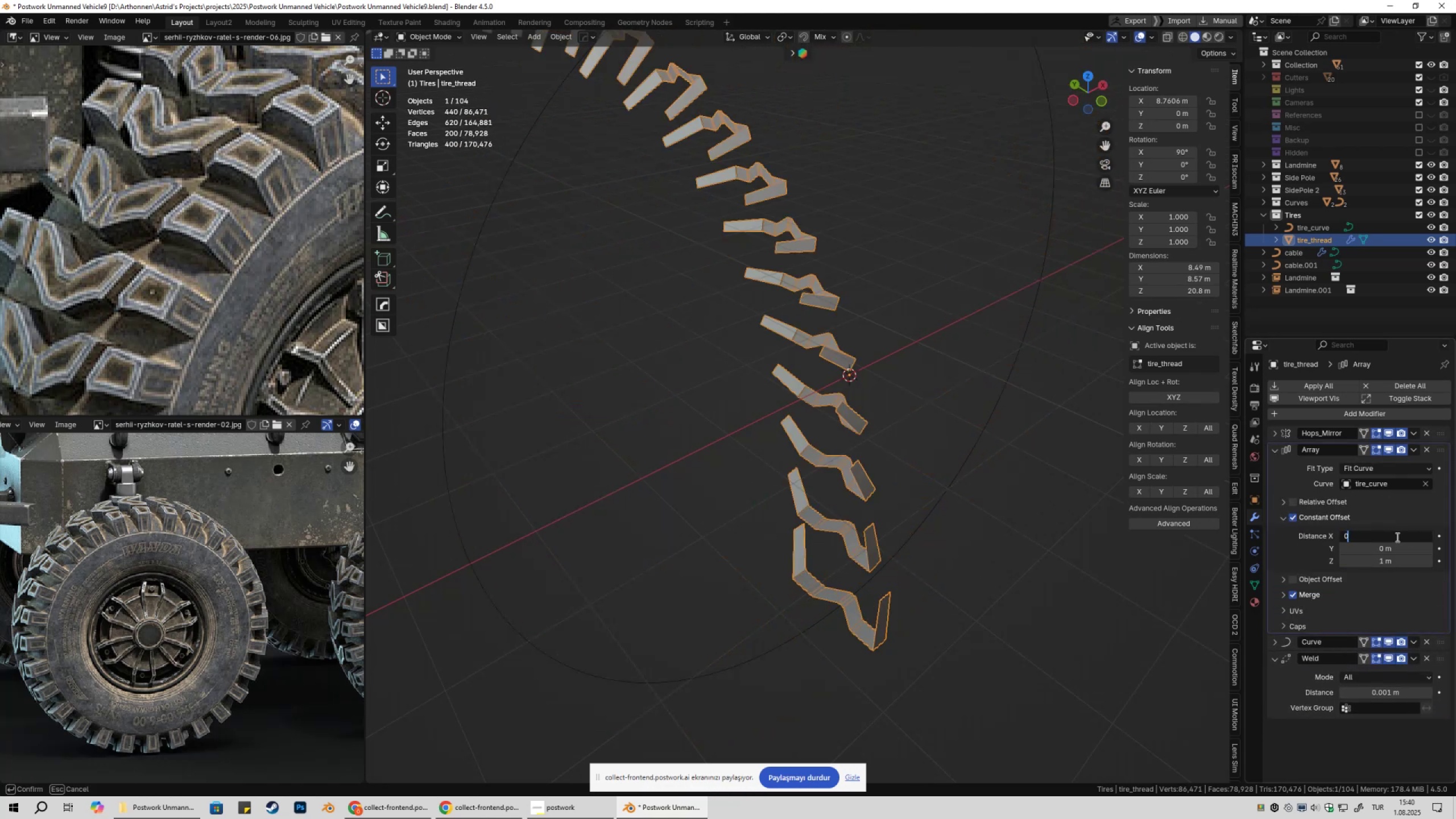 
key(NumpadEnter)
 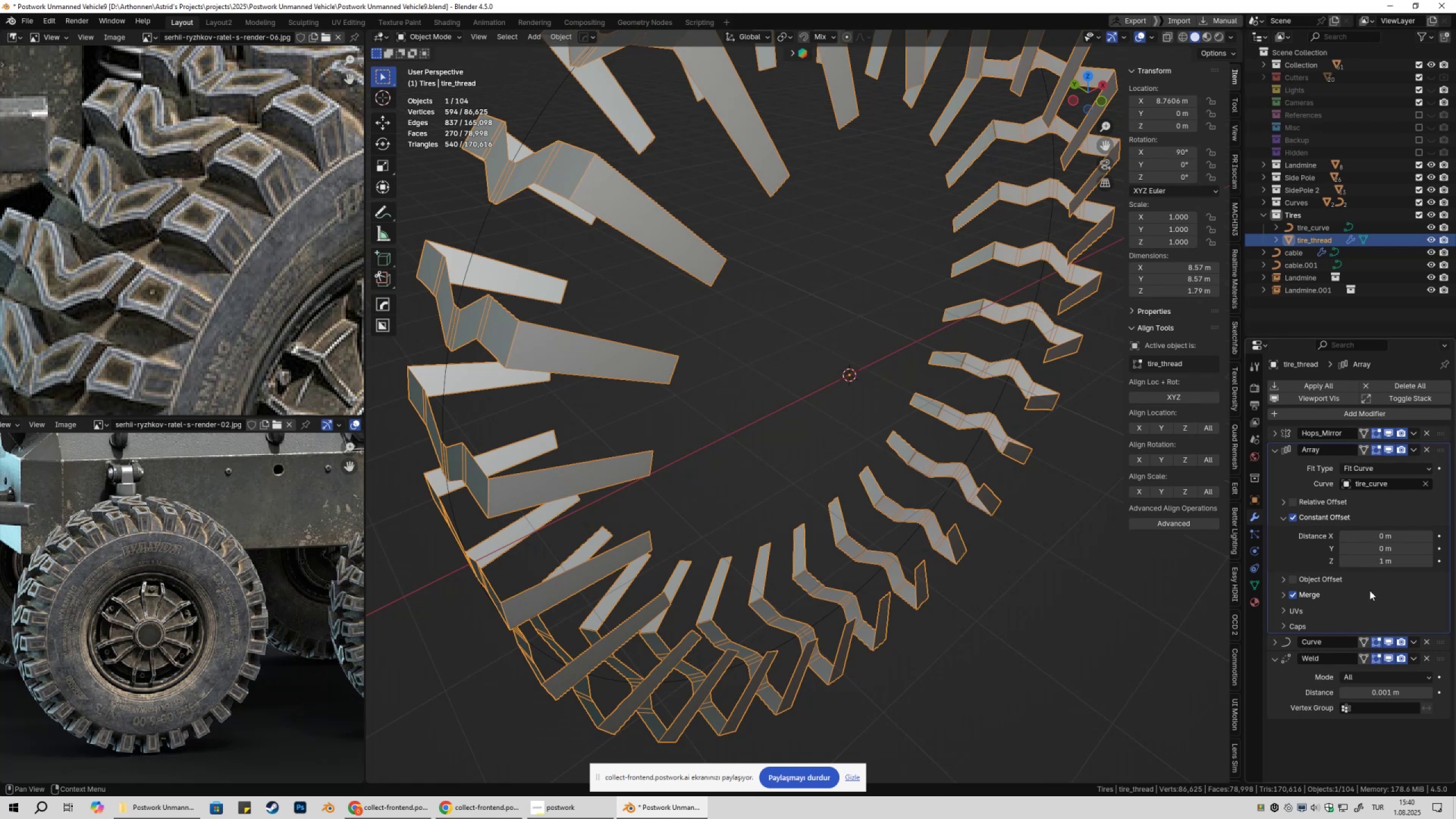 
hold_key(key=ShiftLeft, duration=1.53)
left_click_drag(start_coordinate=[1396, 562], to_coordinate=[996, 553])
 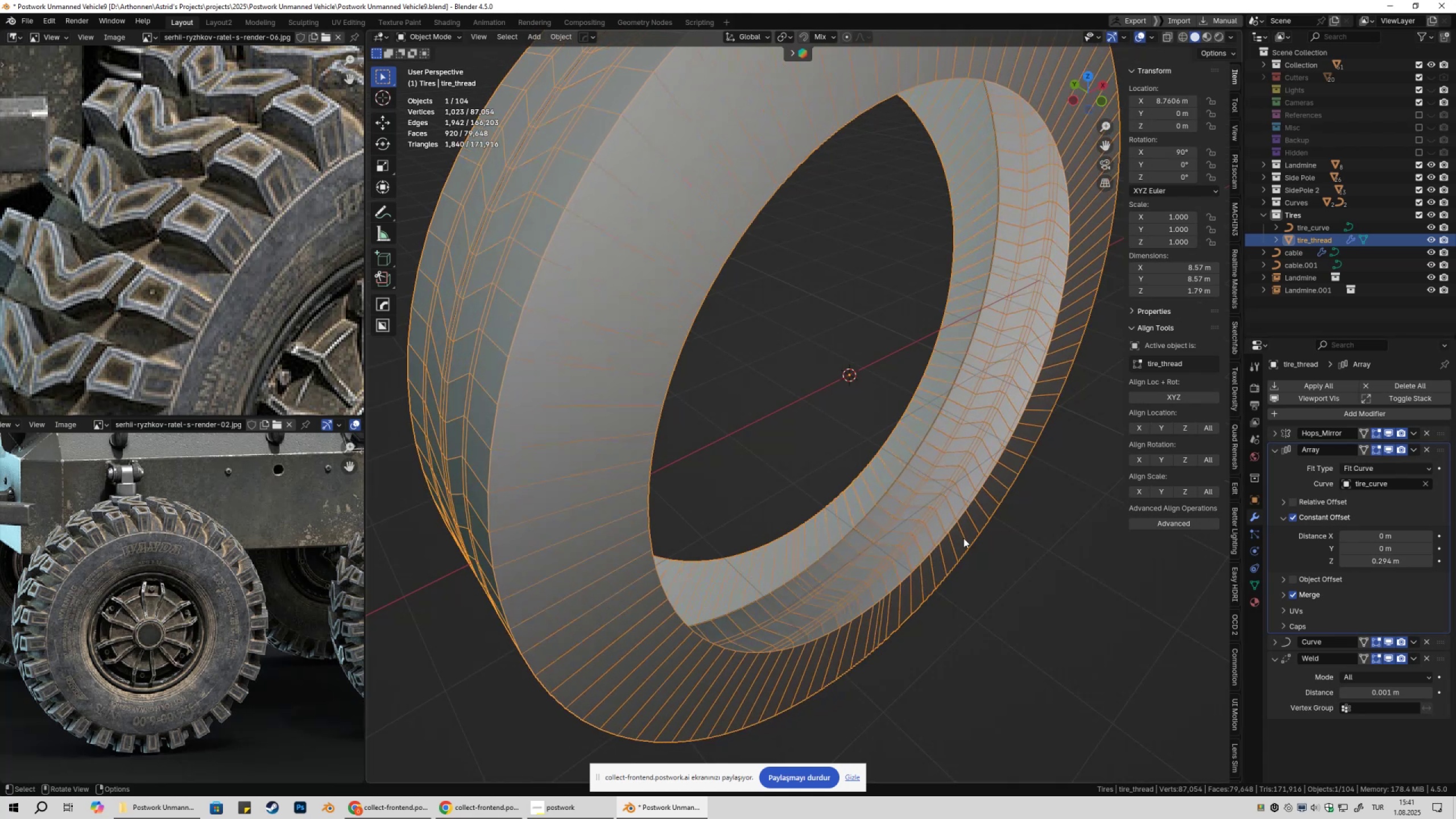 
hold_key(key=ShiftLeft, duration=1.51)
 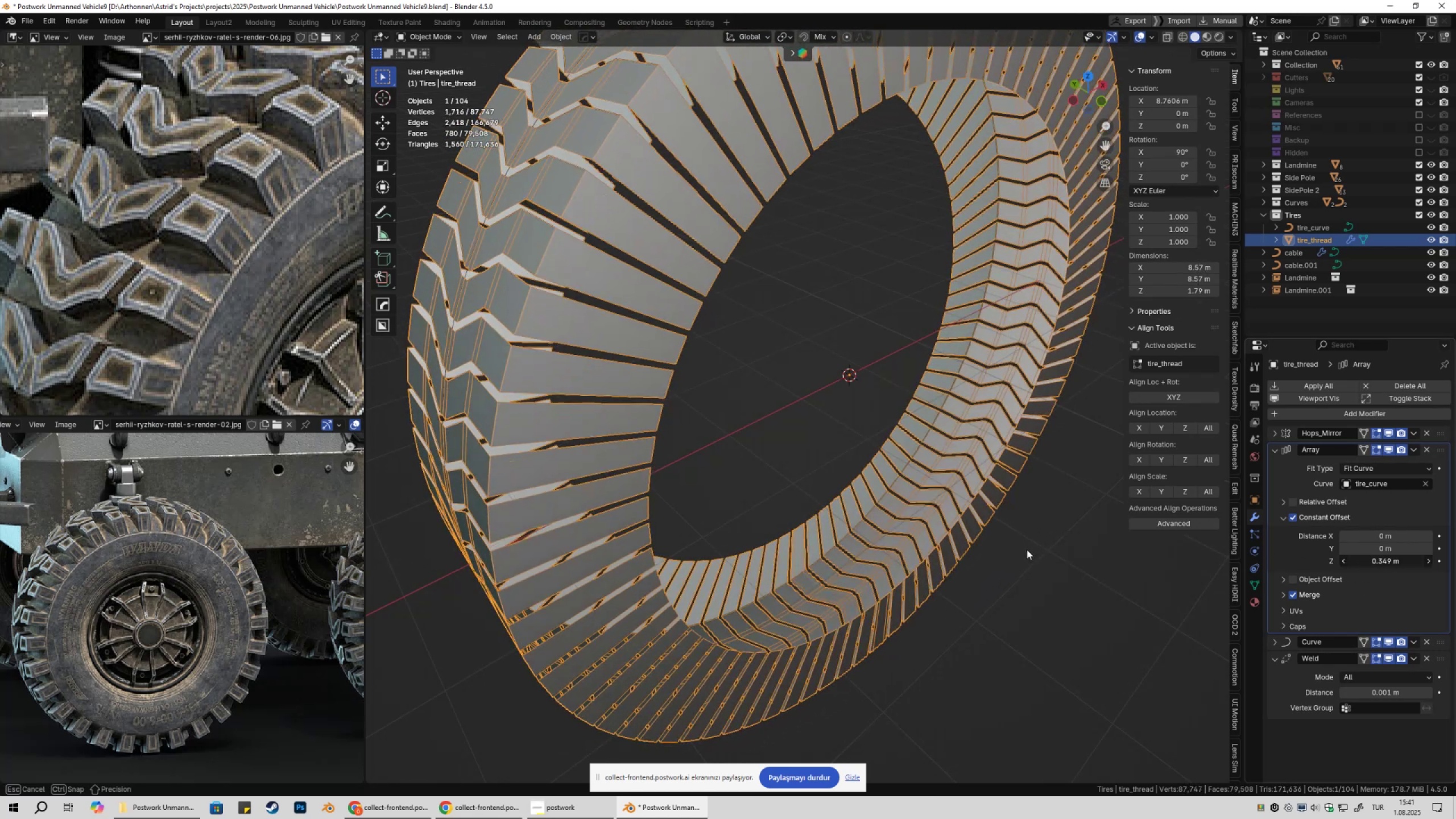 
hold_key(key=ShiftLeft, duration=1.52)
 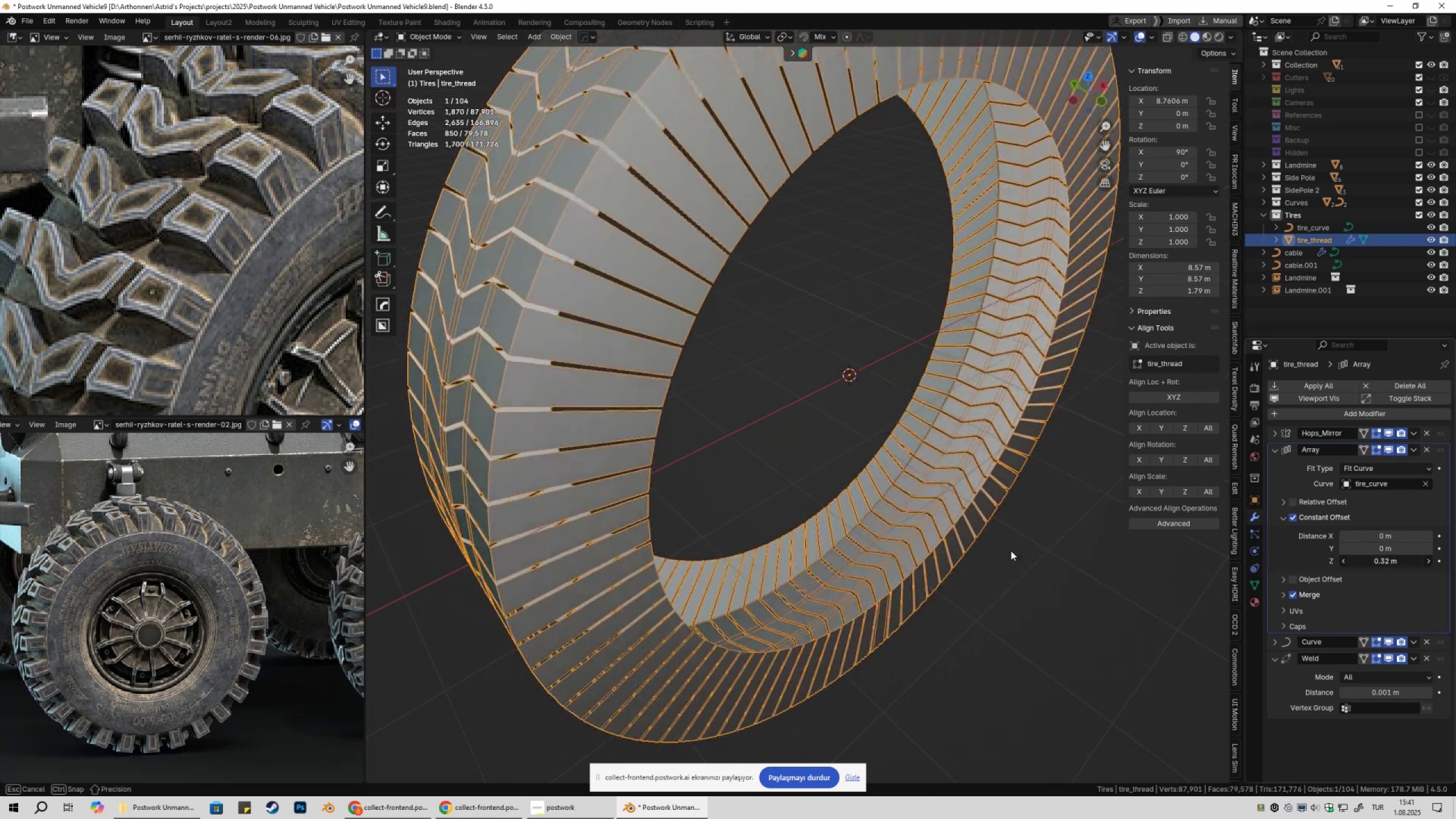 
hold_key(key=ShiftLeft, duration=1.53)
 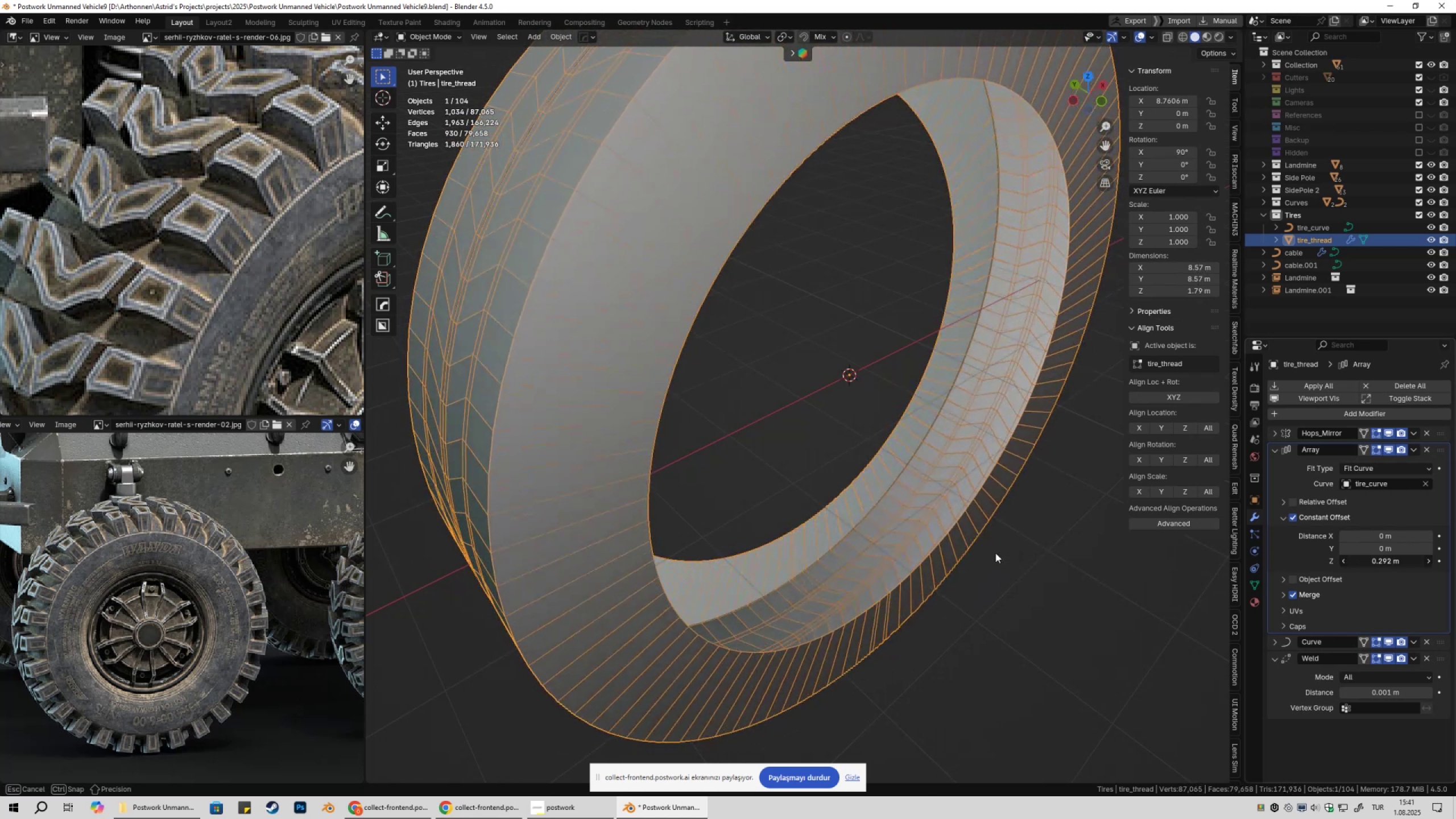 
hold_key(key=ShiftLeft, duration=1.52)
 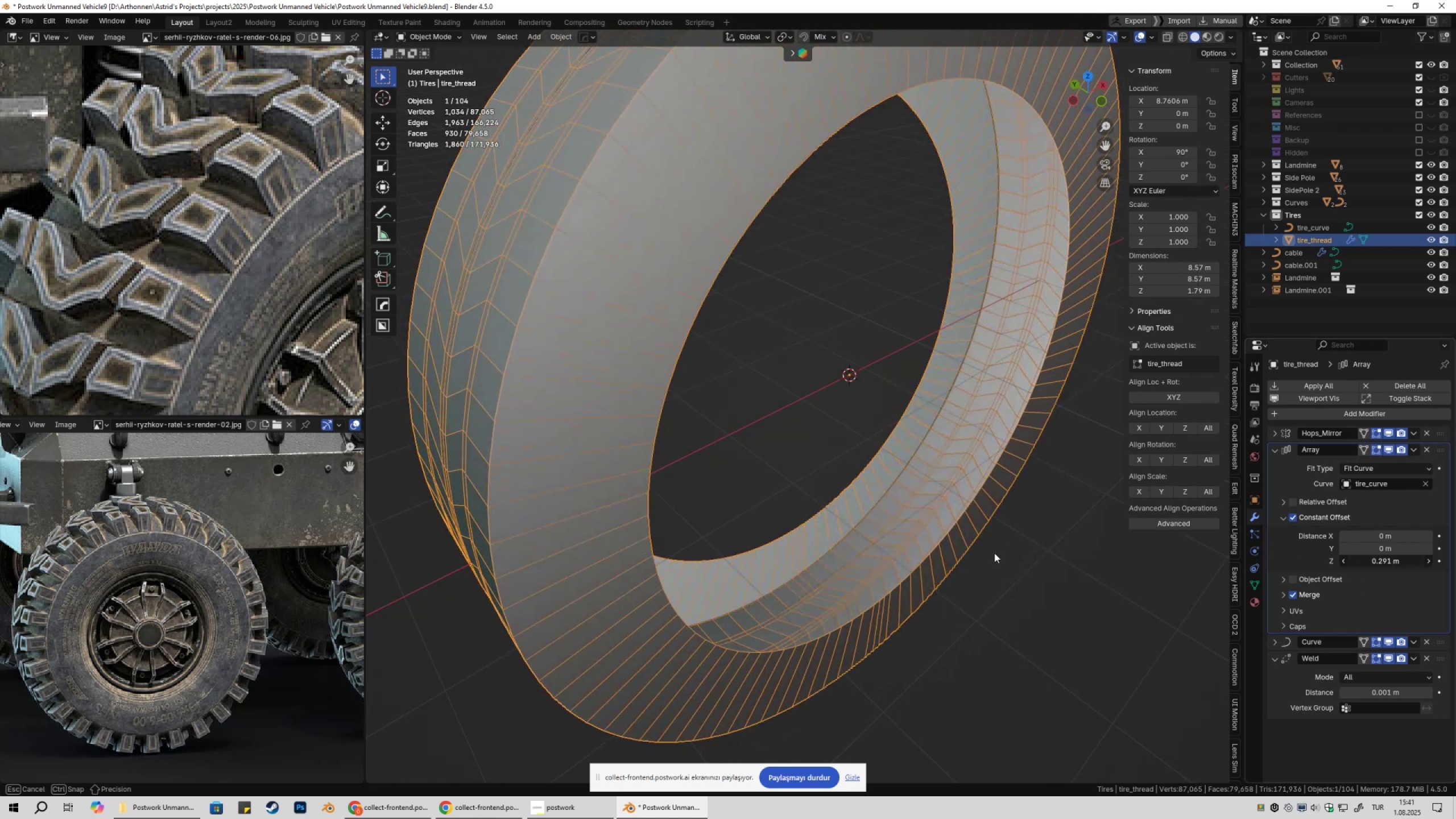 
hold_key(key=ShiftLeft, duration=1.51)
 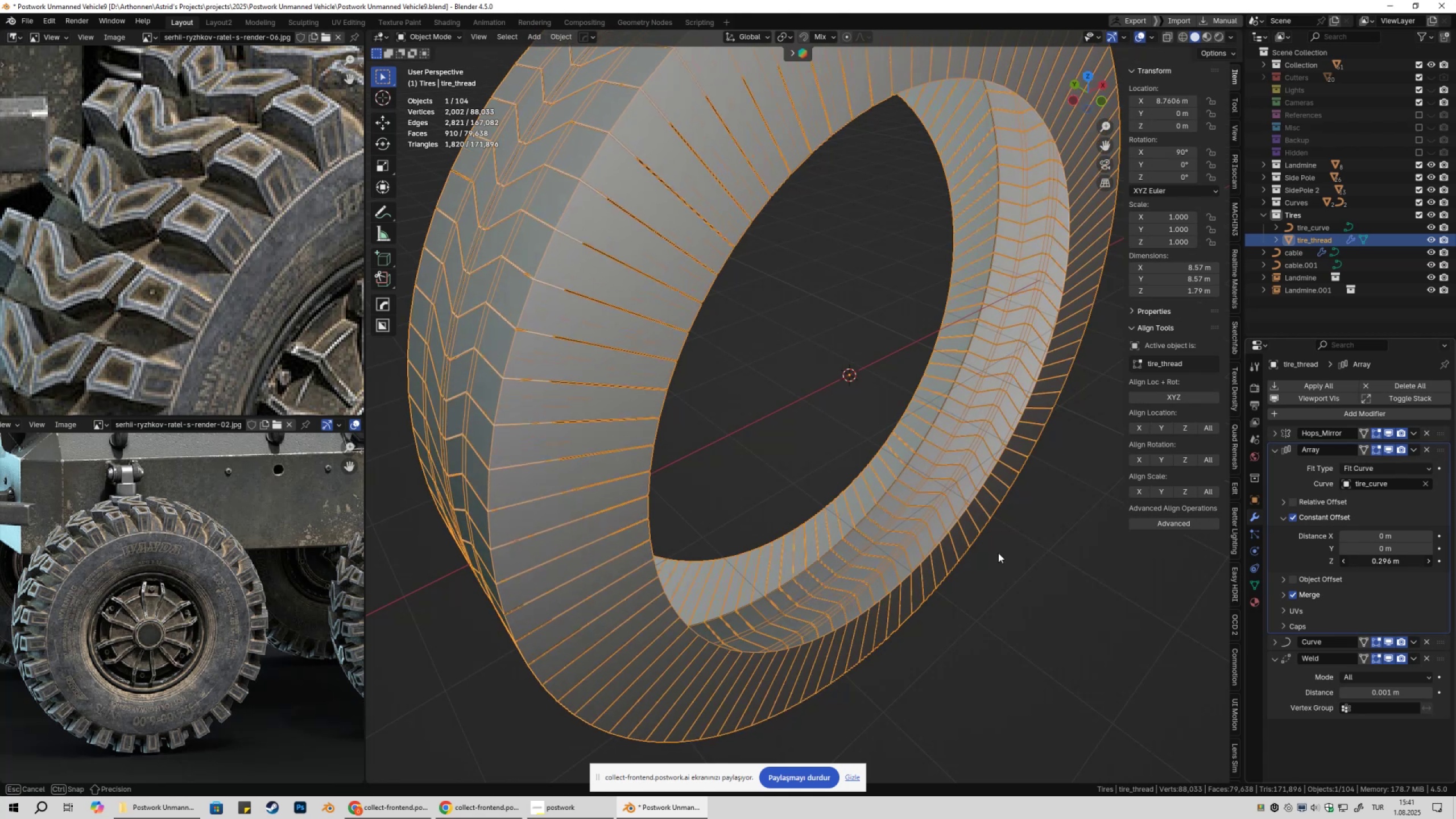 
hold_key(key=ShiftLeft, duration=1.52)
 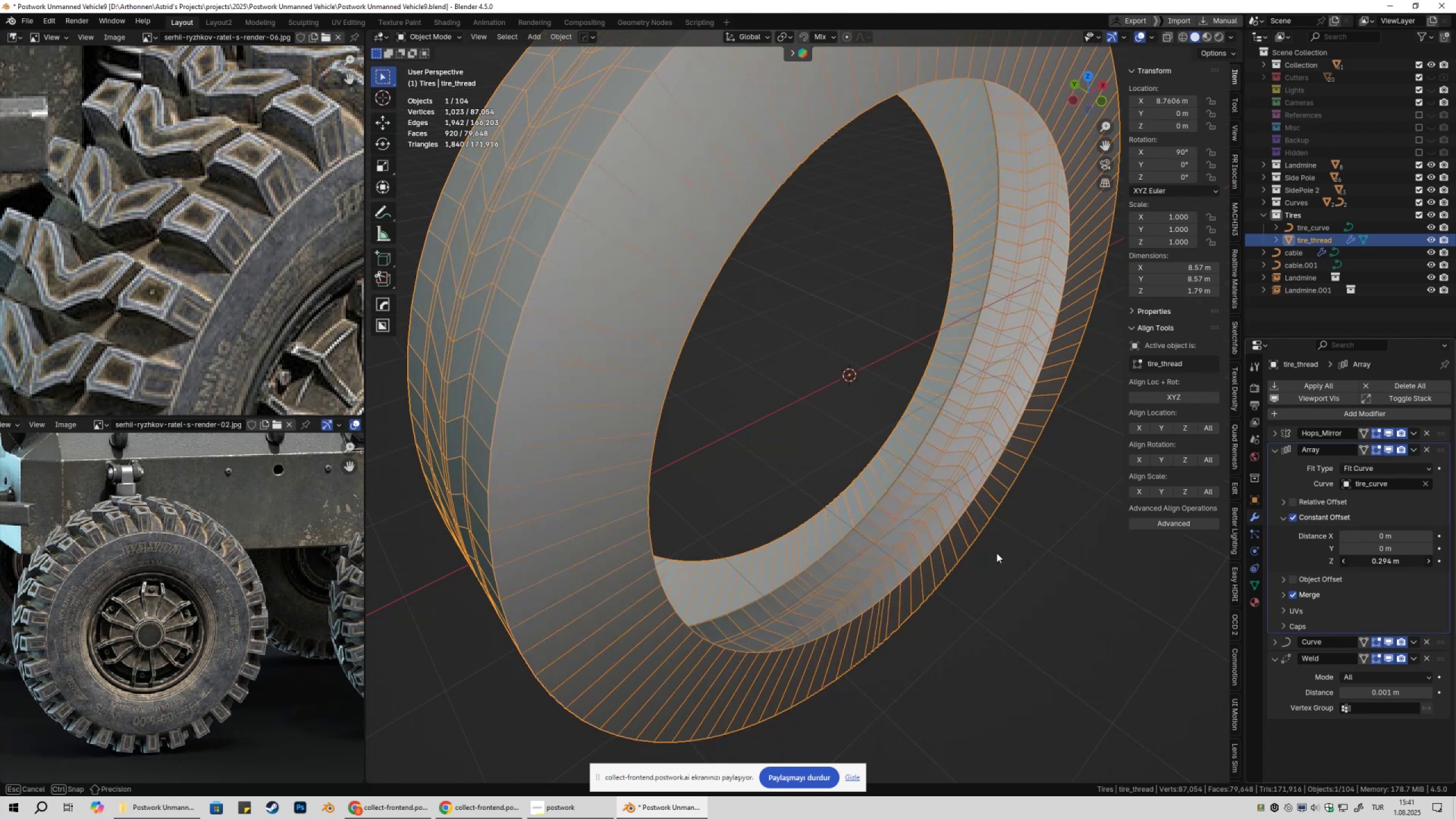 
hold_key(key=ShiftLeft, duration=1.42)
 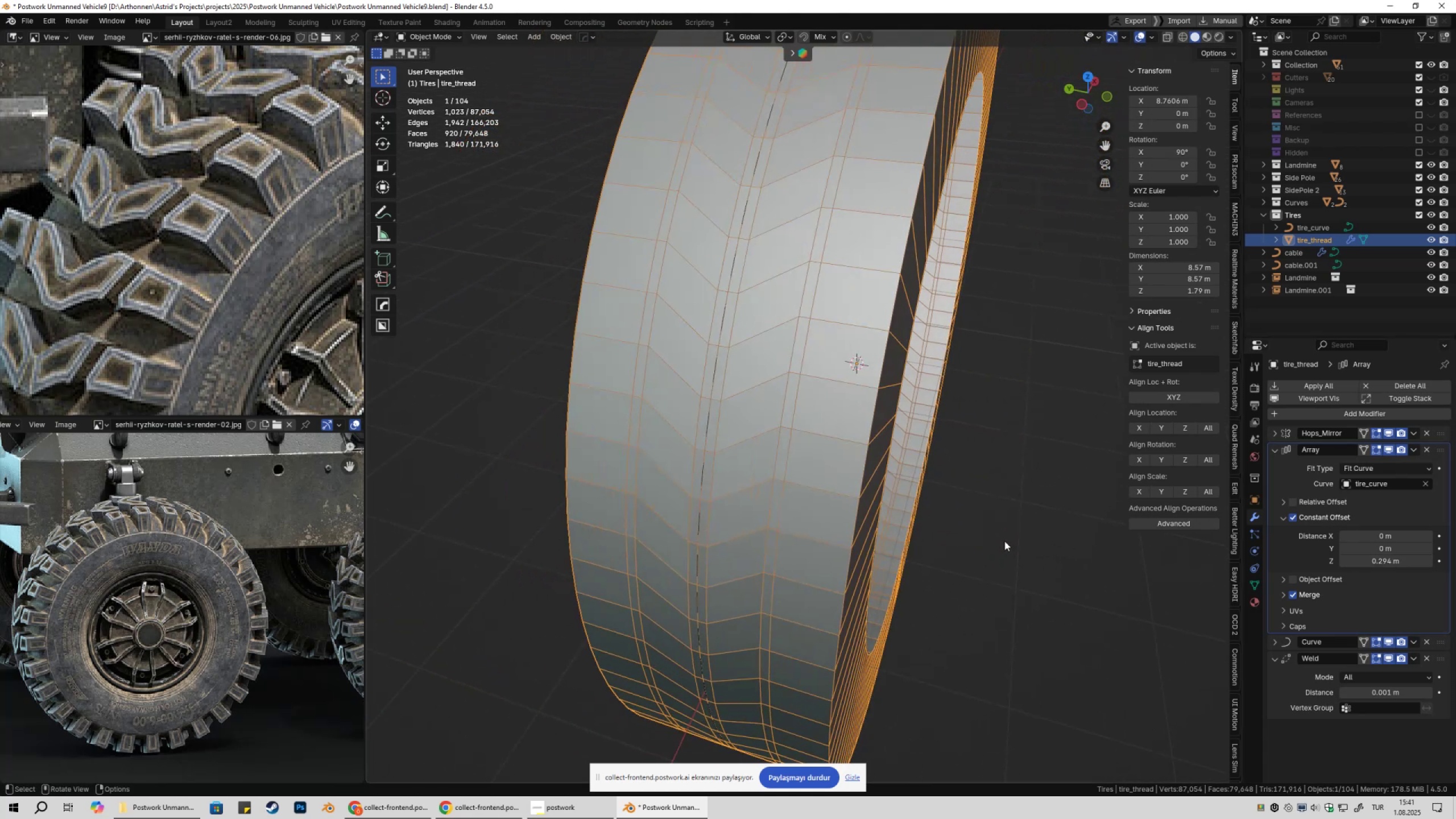 
left_click([1042, 538])
 